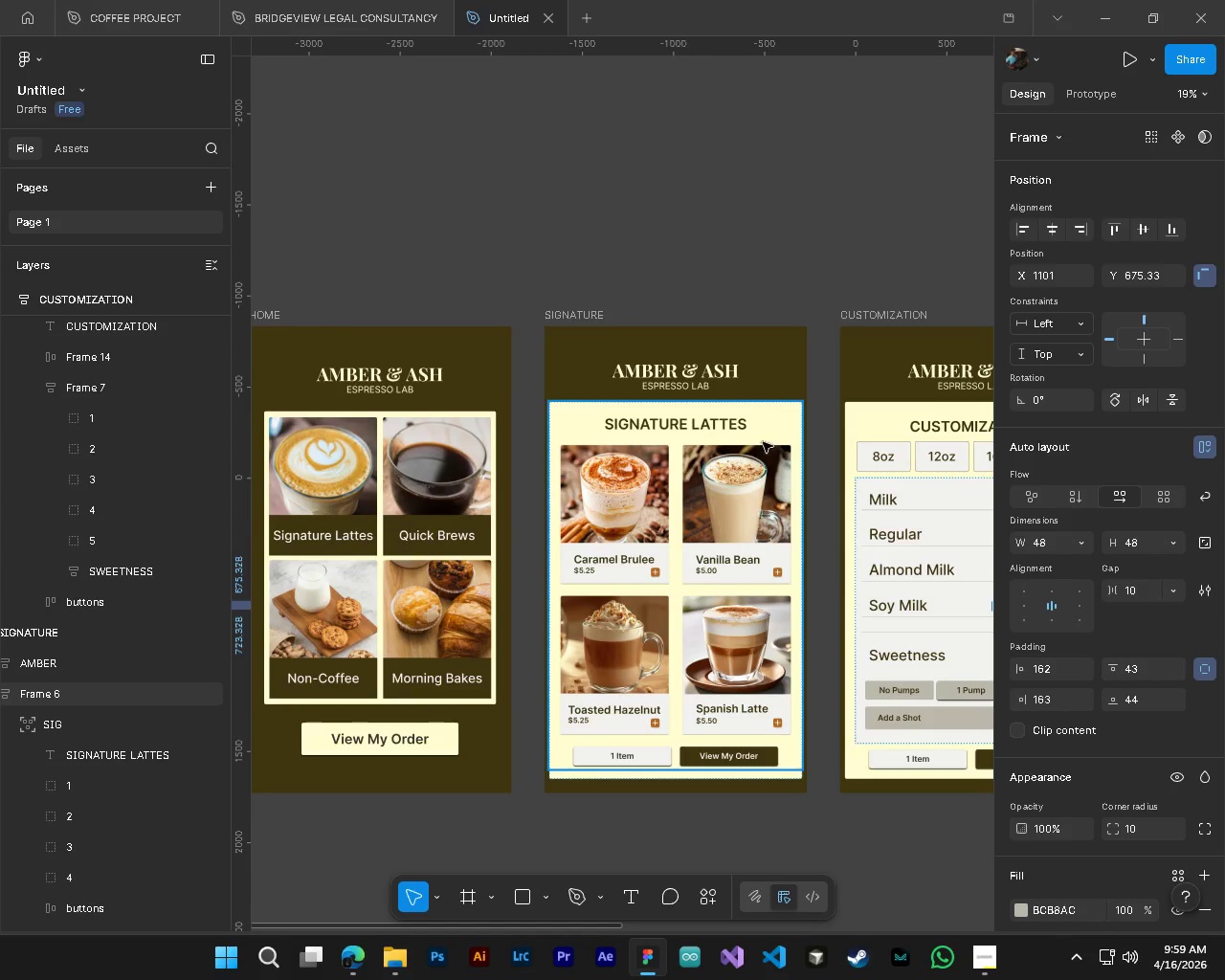 
left_click([762, 428])
 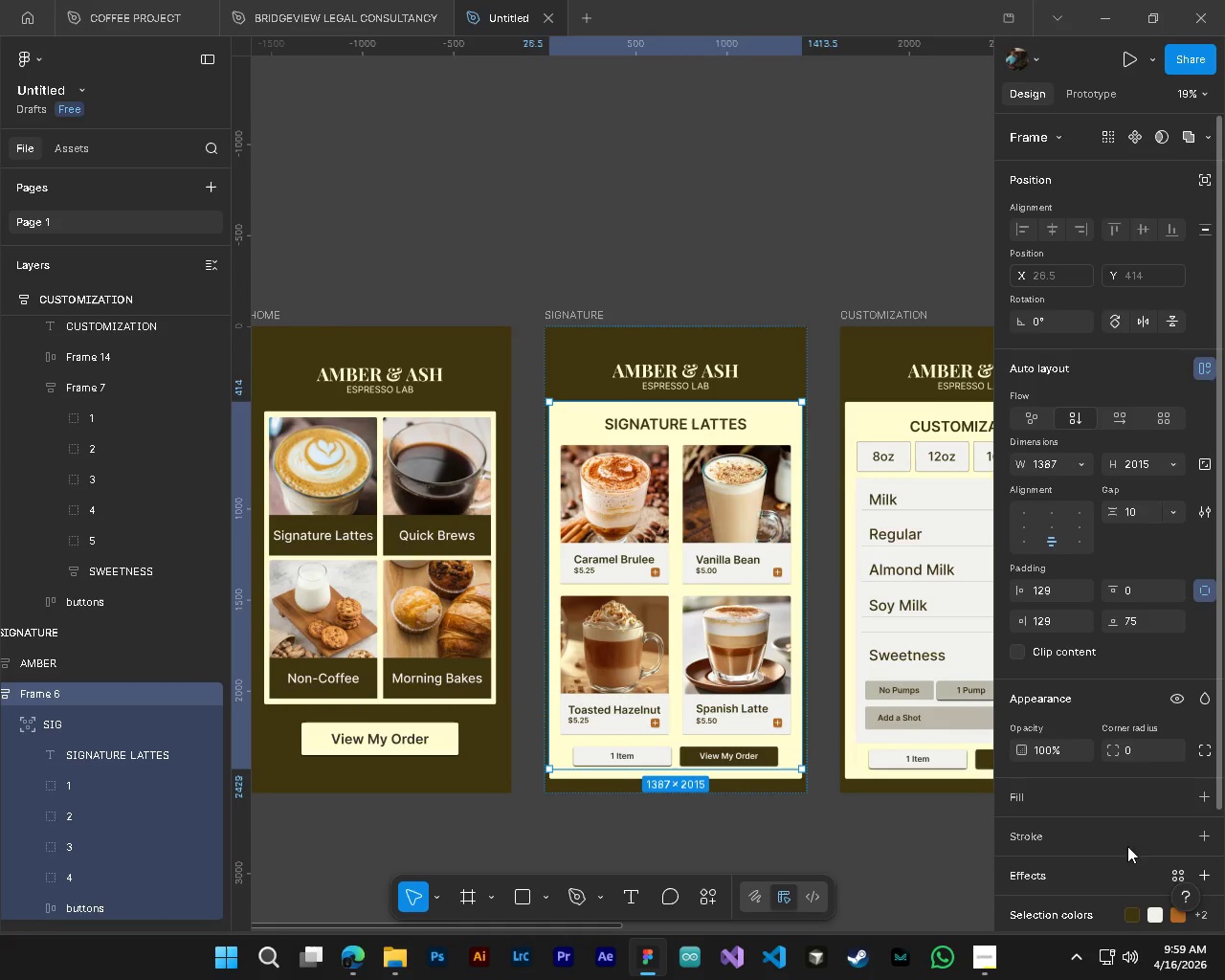 
scroll: coordinate [1114, 803], scroll_direction: down, amount: 3.0
 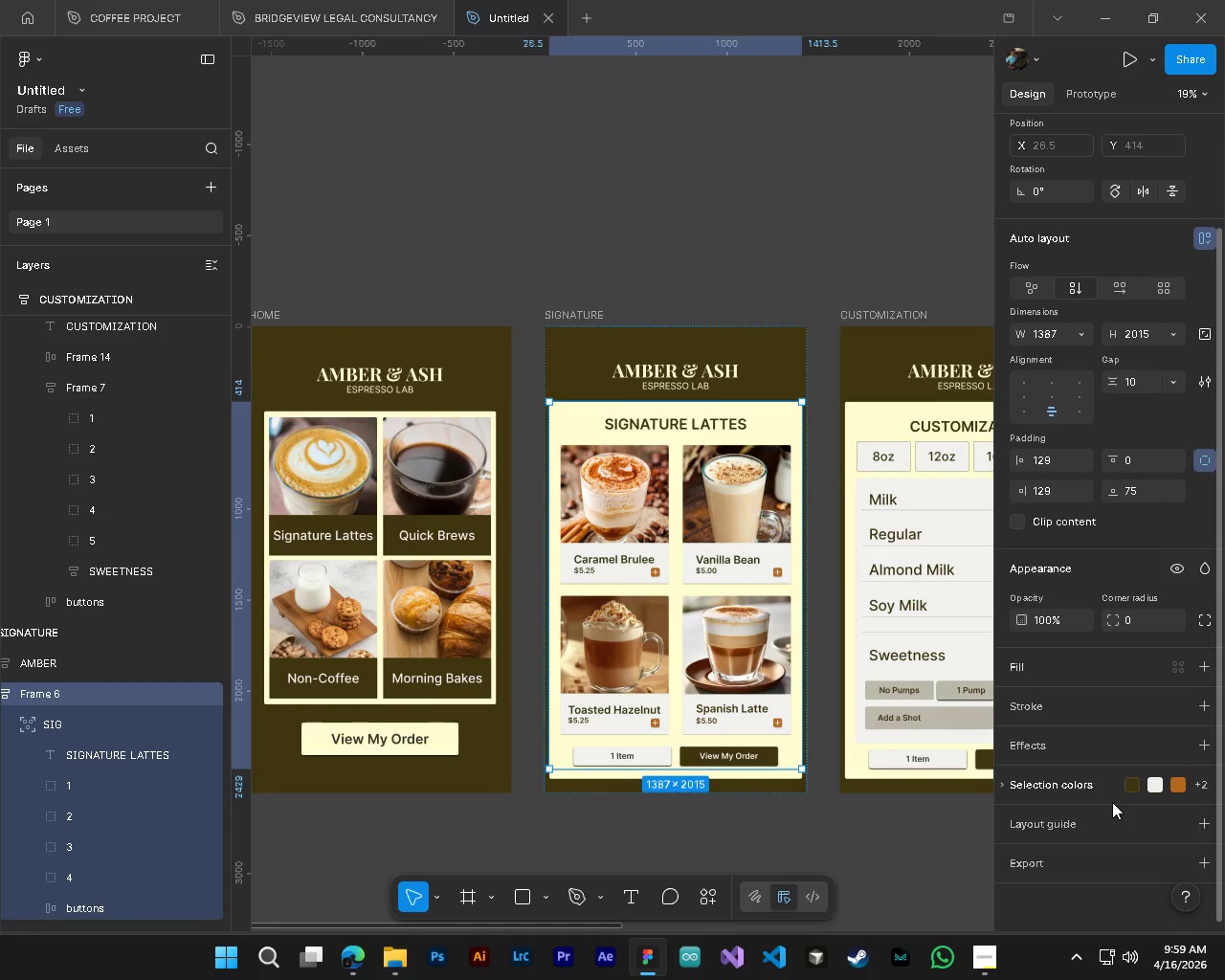 
scroll: coordinate [1112, 802], scroll_direction: up, amount: 3.0
 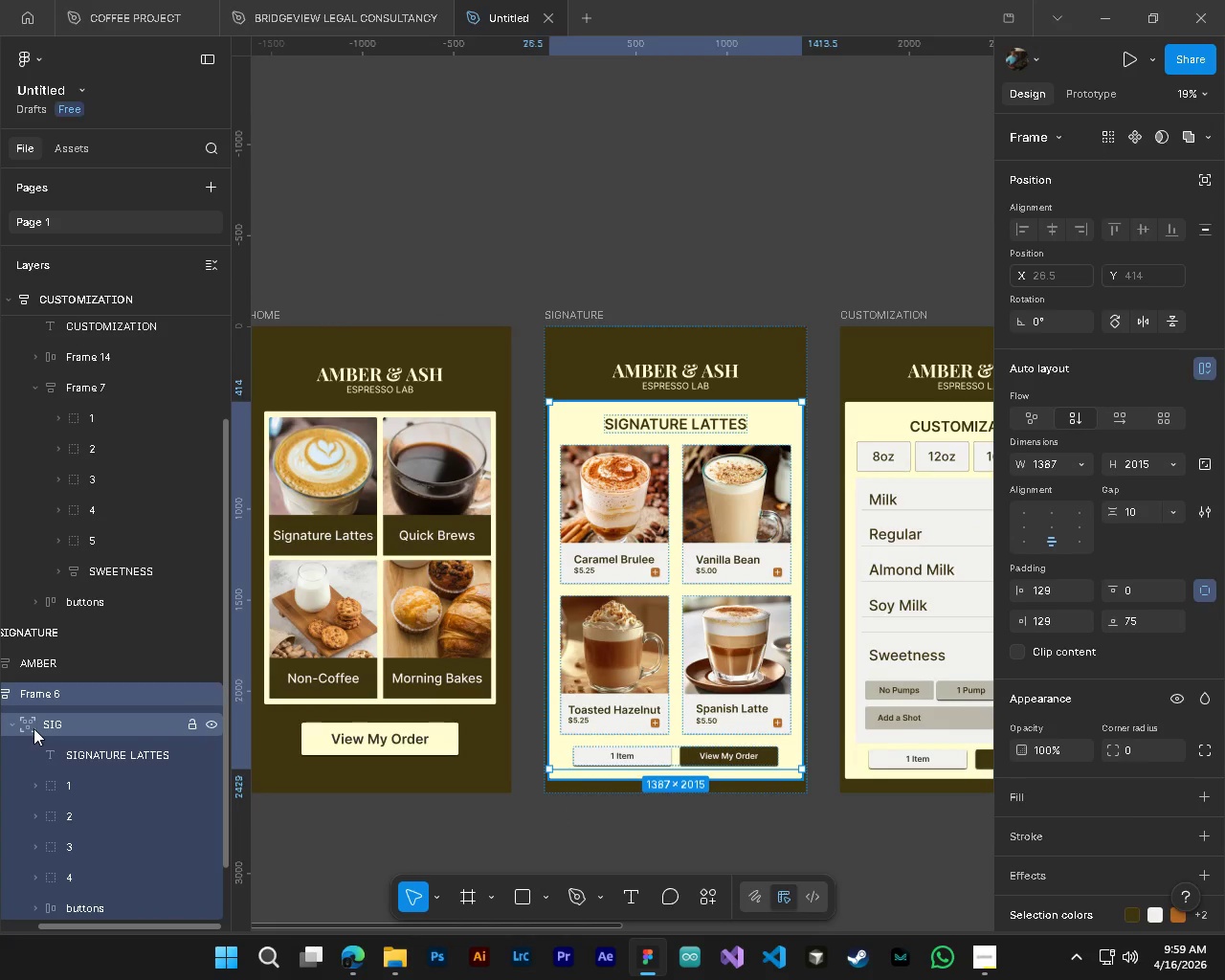 
key(Shift+ShiftLeft)
 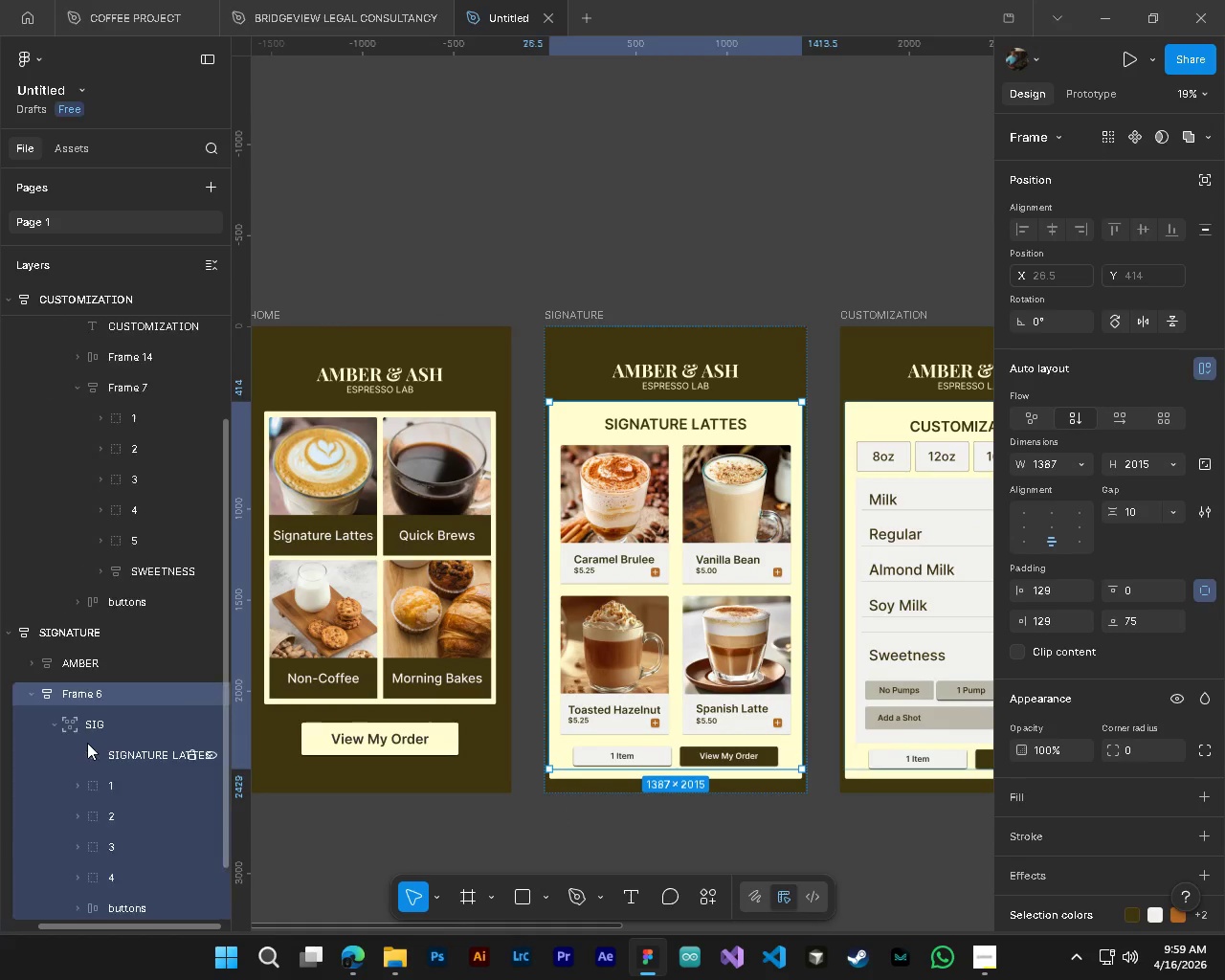 
scroll: coordinate [87, 743], scroll_direction: up, amount: 3.0
 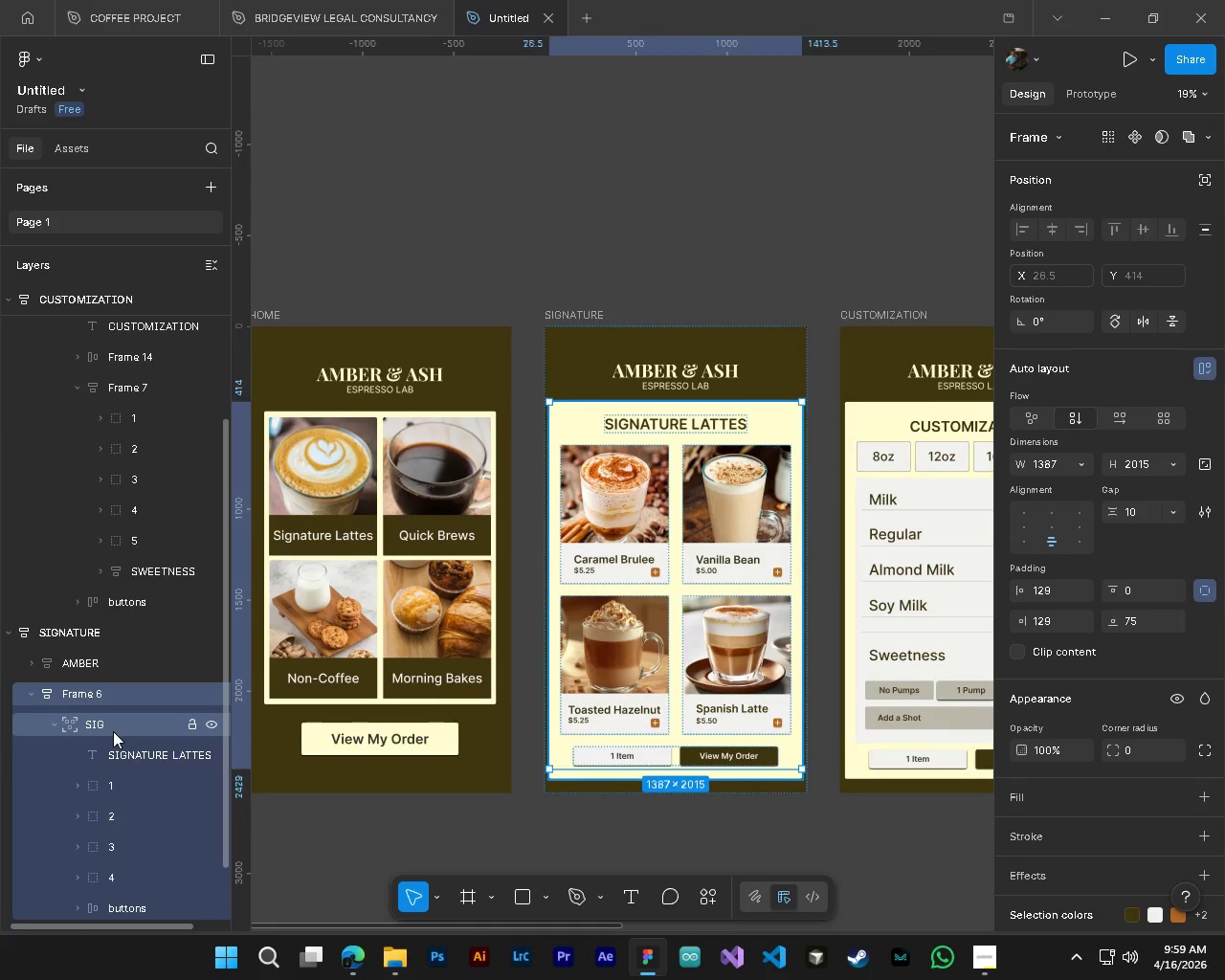 
left_click([115, 731])
 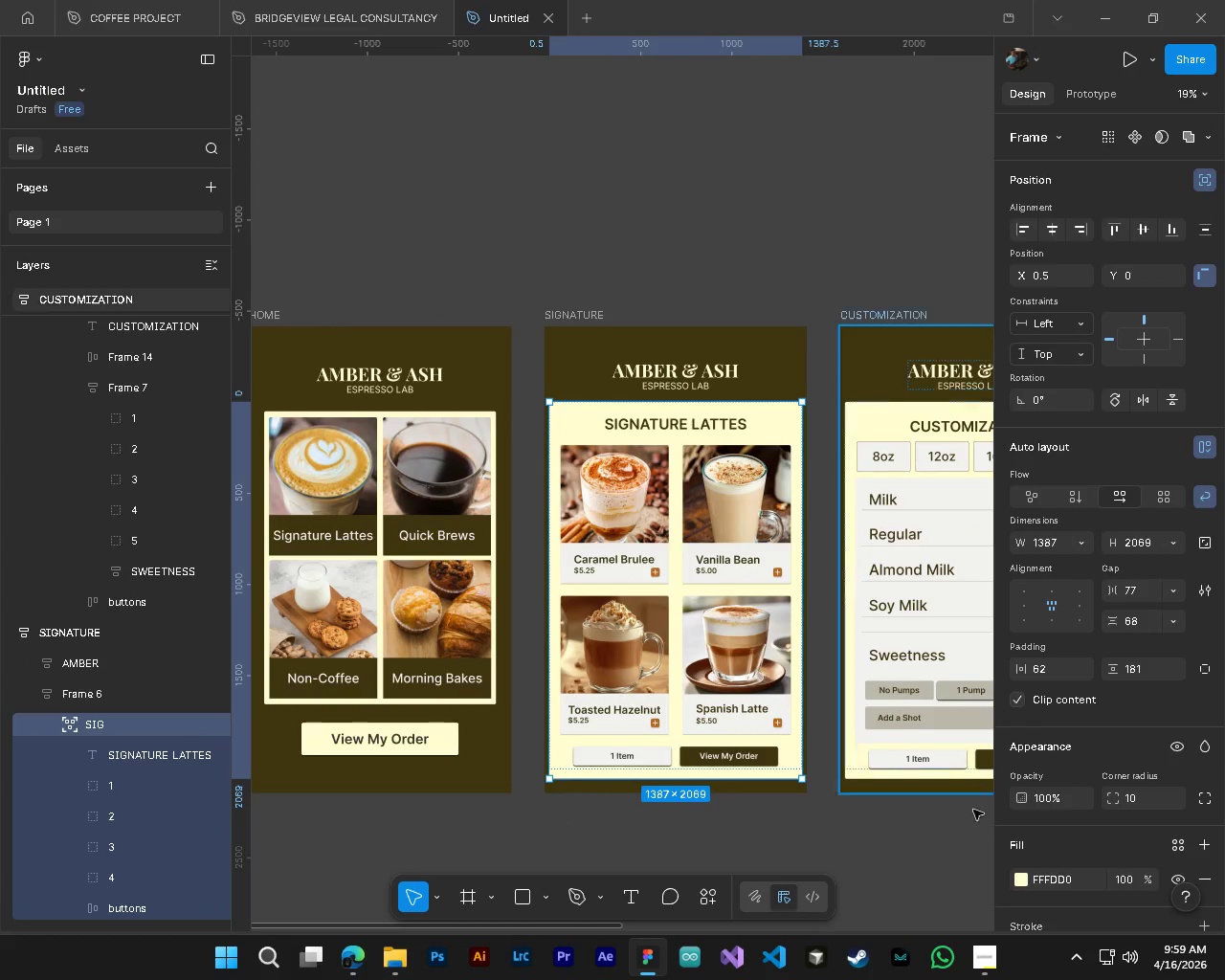 
scroll: coordinate [991, 835], scroll_direction: down, amount: 2.0
 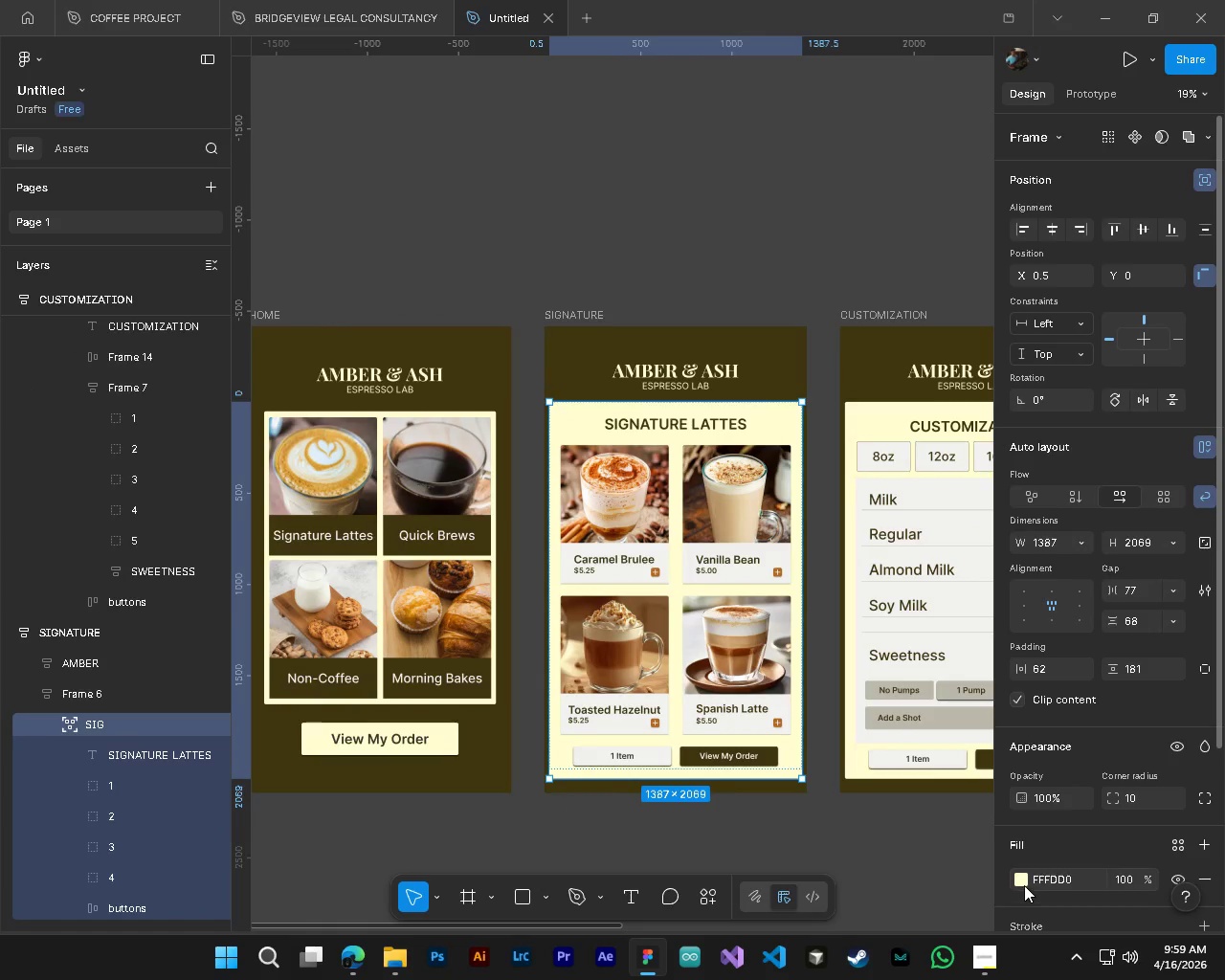 
left_click([1024, 884])
 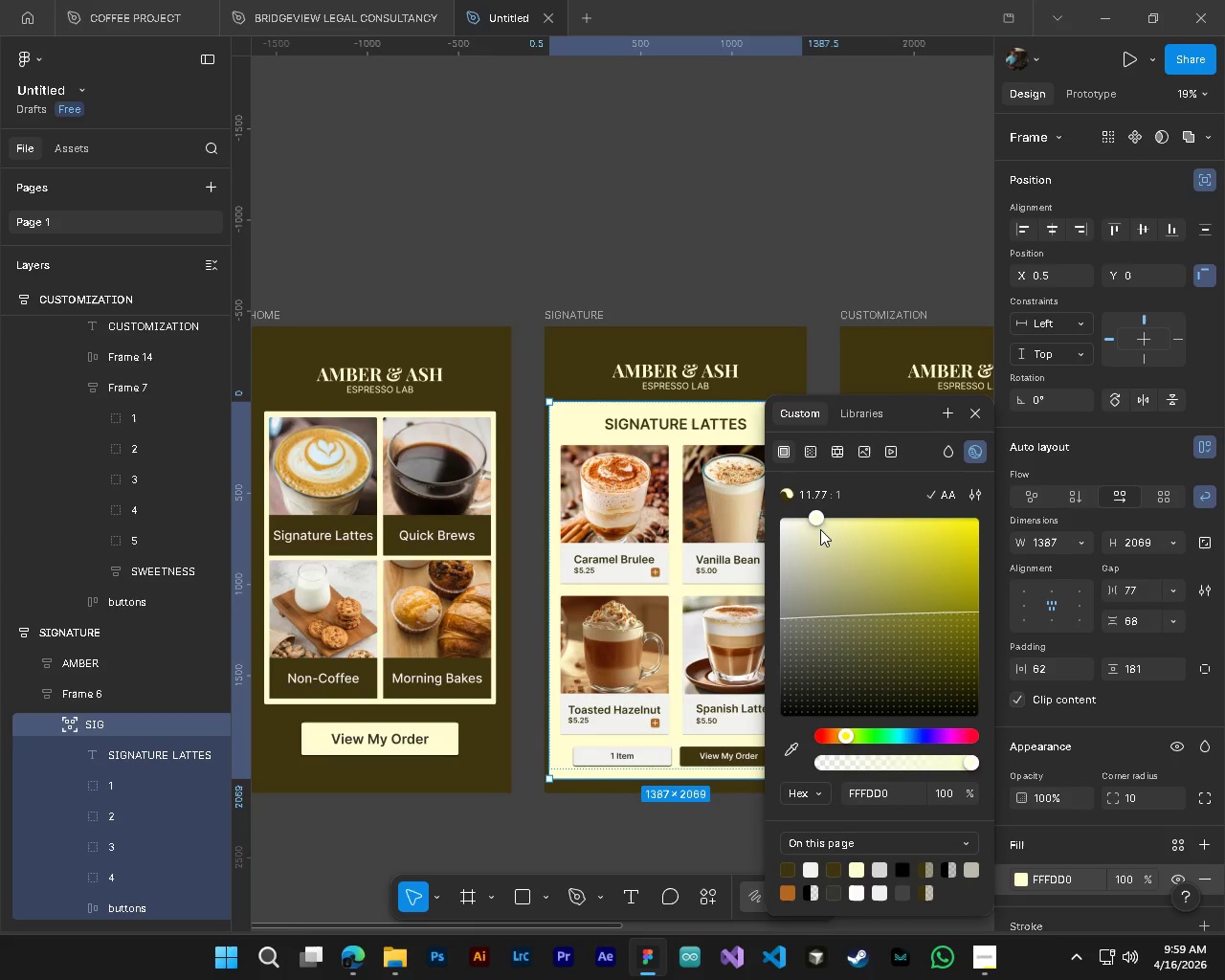 
left_click_drag(start_coordinate=[813, 523], to_coordinate=[792, 527])
 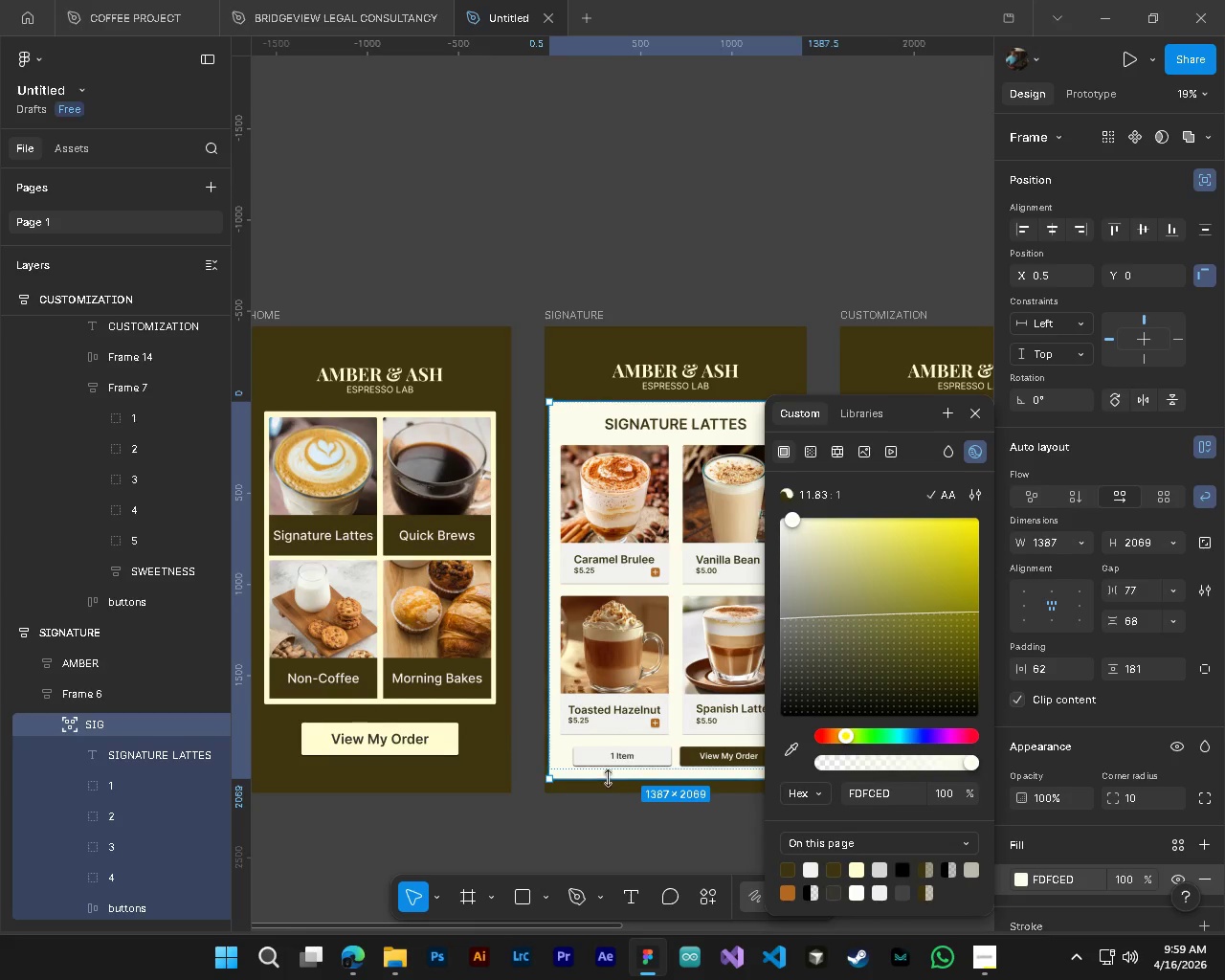 
key(Shift+ShiftLeft)
 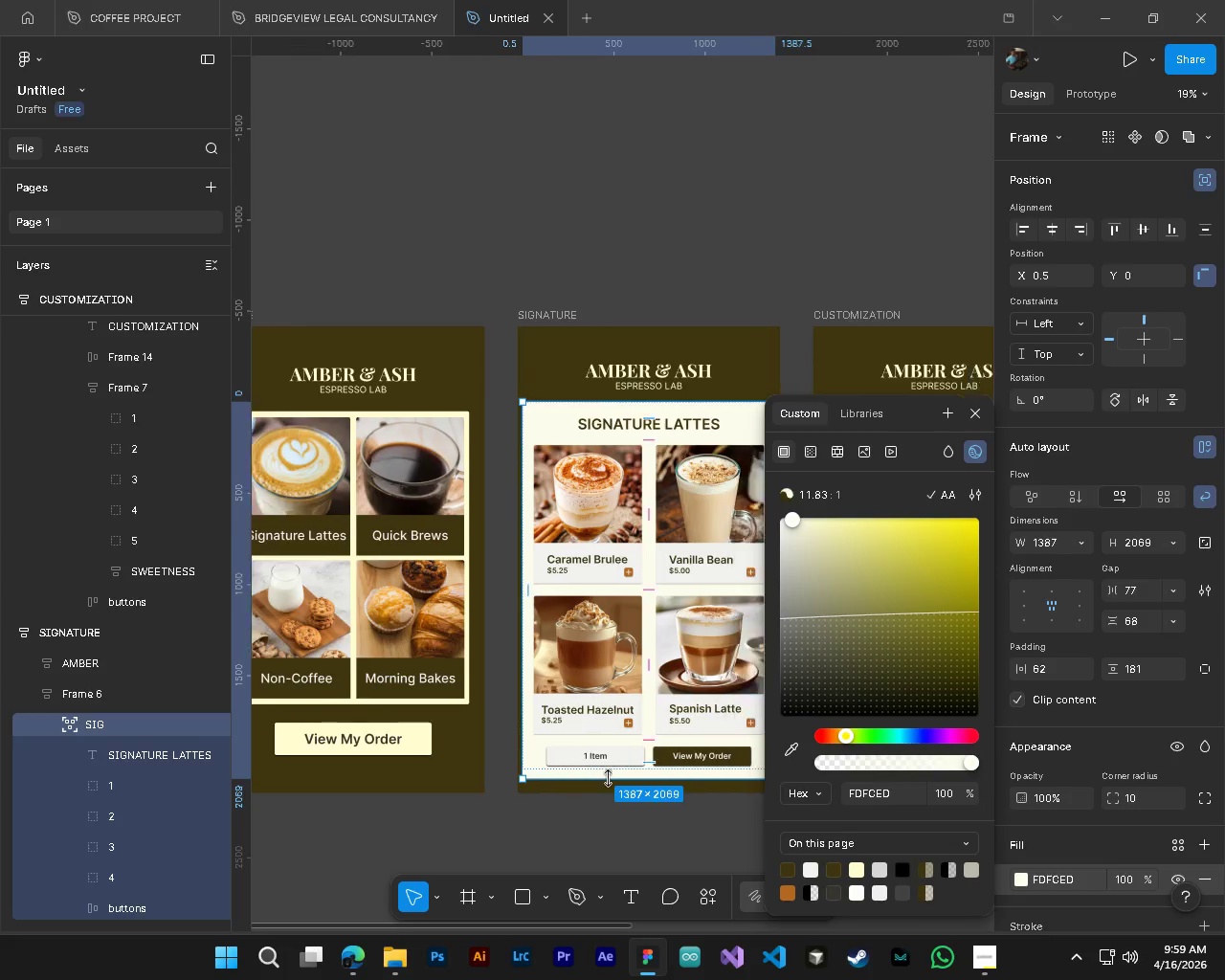 
hold_key(key=AltLeft, duration=0.36)
hold_key(key=ControlLeft, duration=0.34)
scroll: coordinate [616, 684], scroll_direction: none, amount: 0.0
 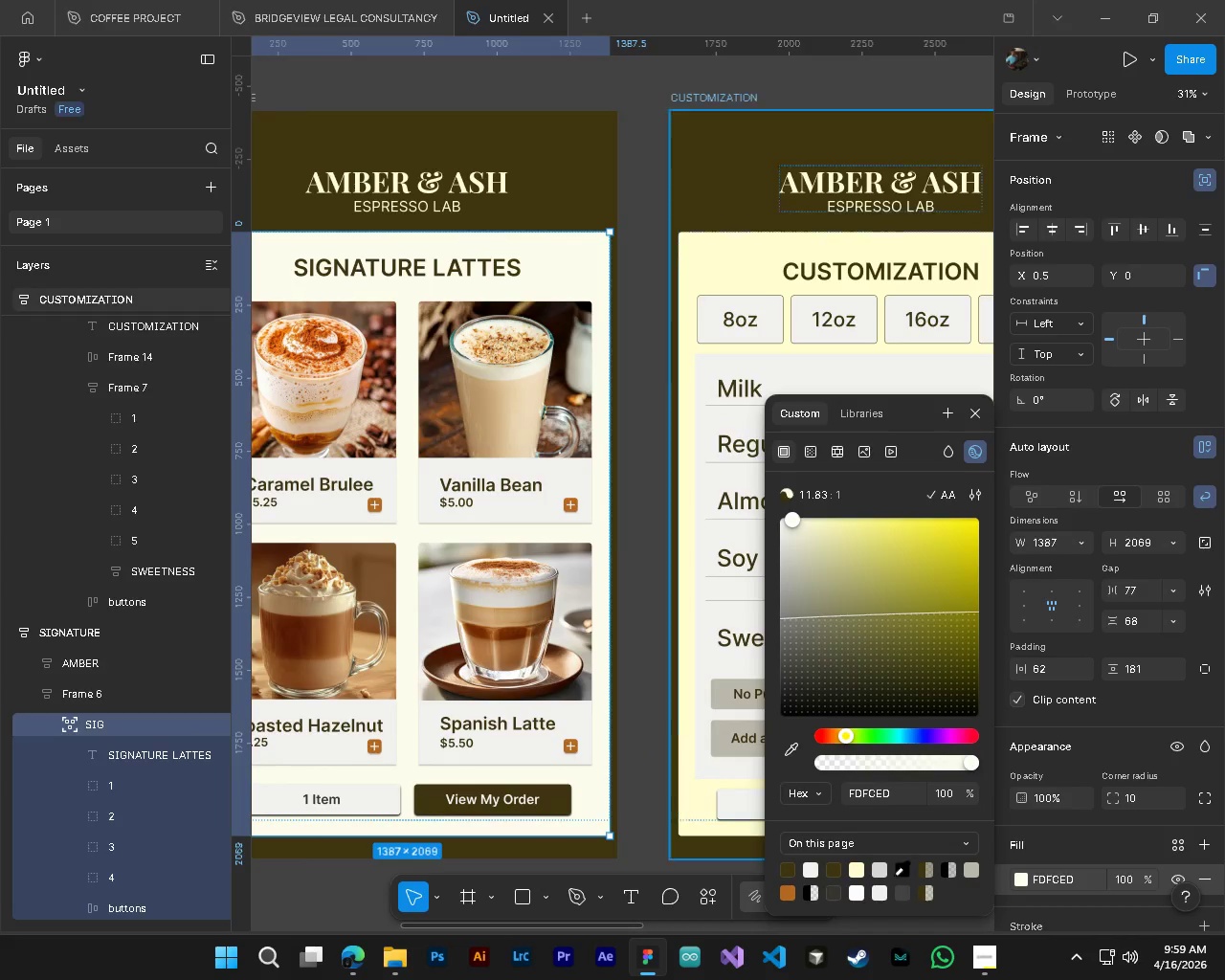 
left_click([880, 794])
 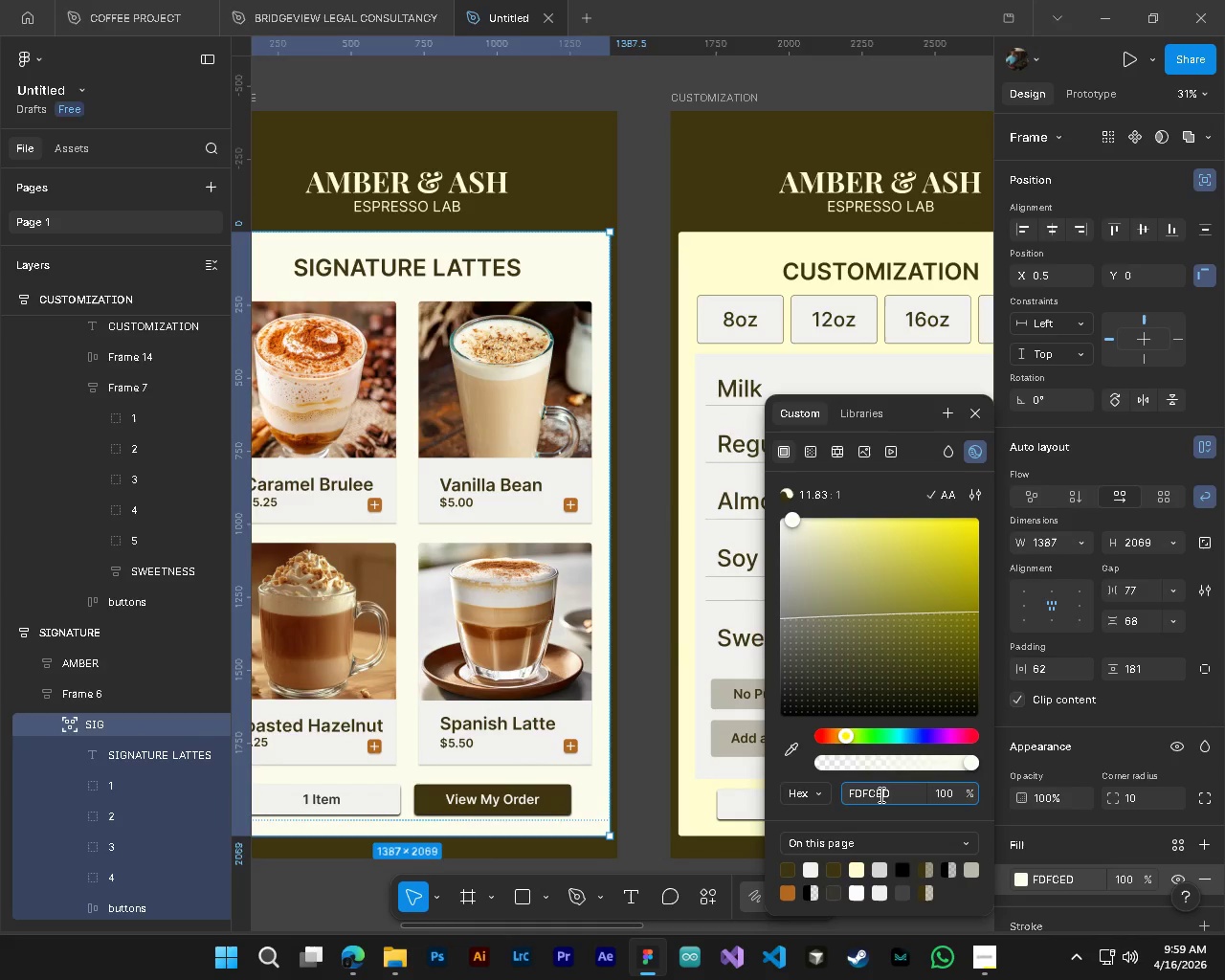 
key(Control+C)
 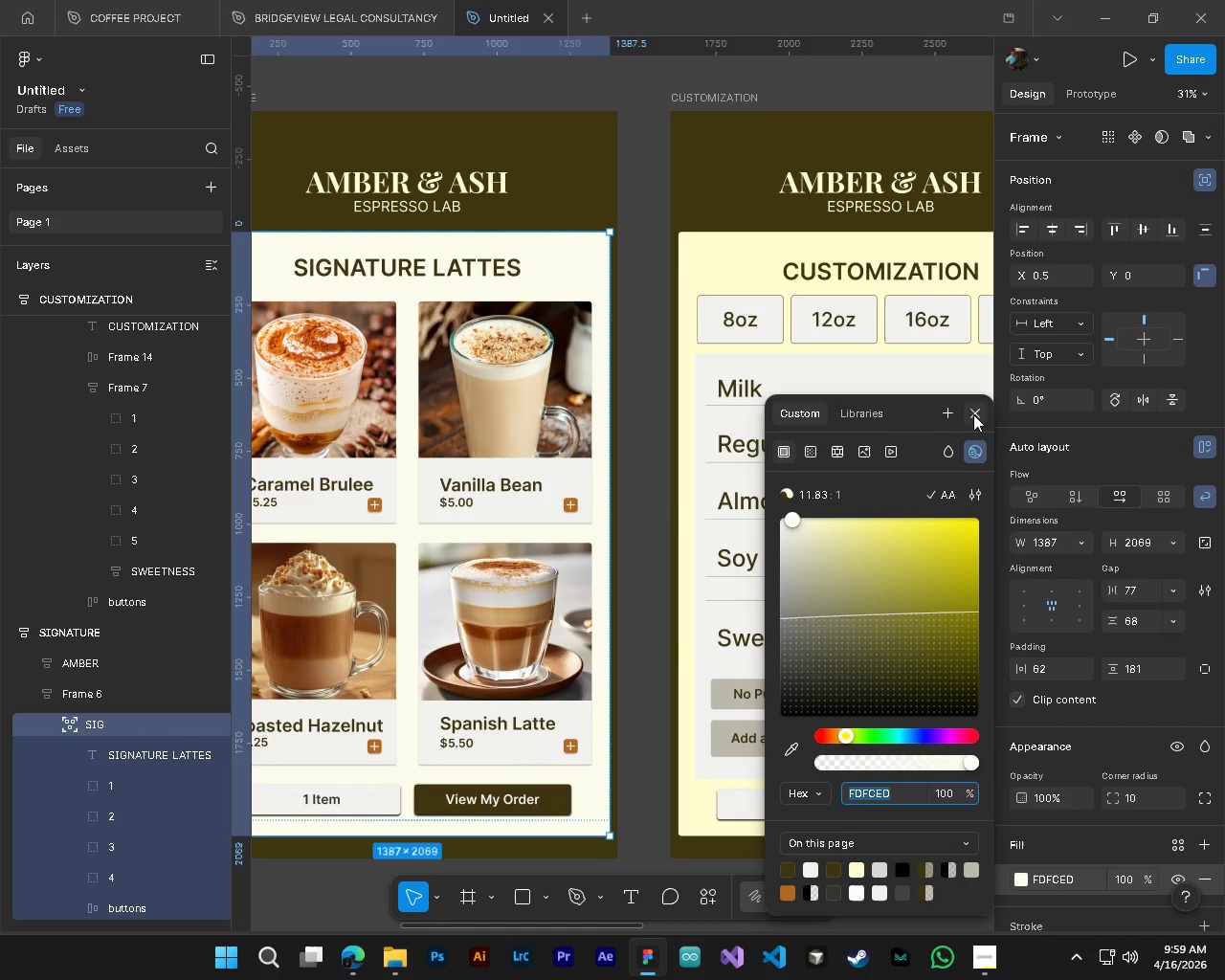 
left_click([974, 412])
 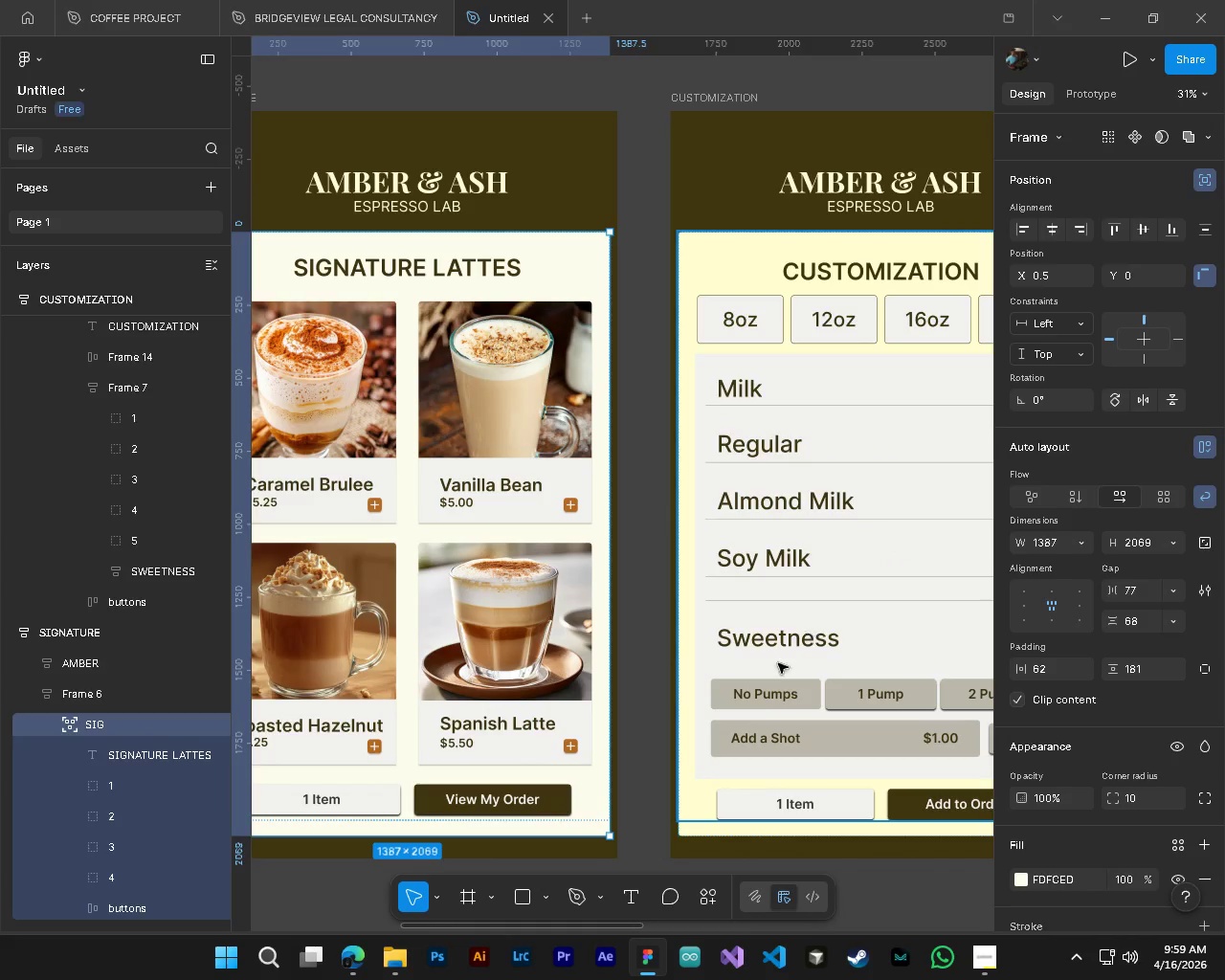 
key(Alt+AltLeft)
 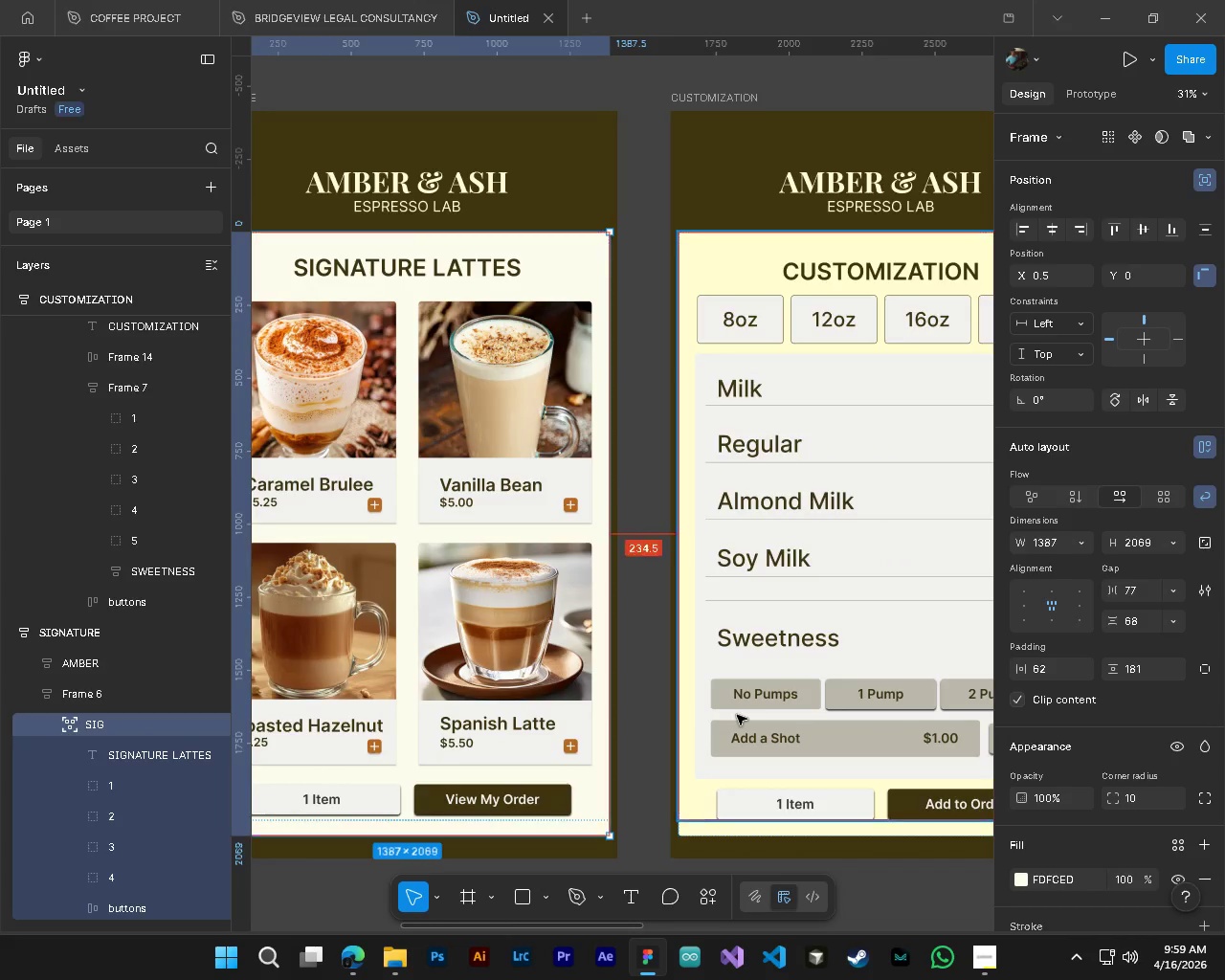 
key(Alt+Control+ControlLeft)
 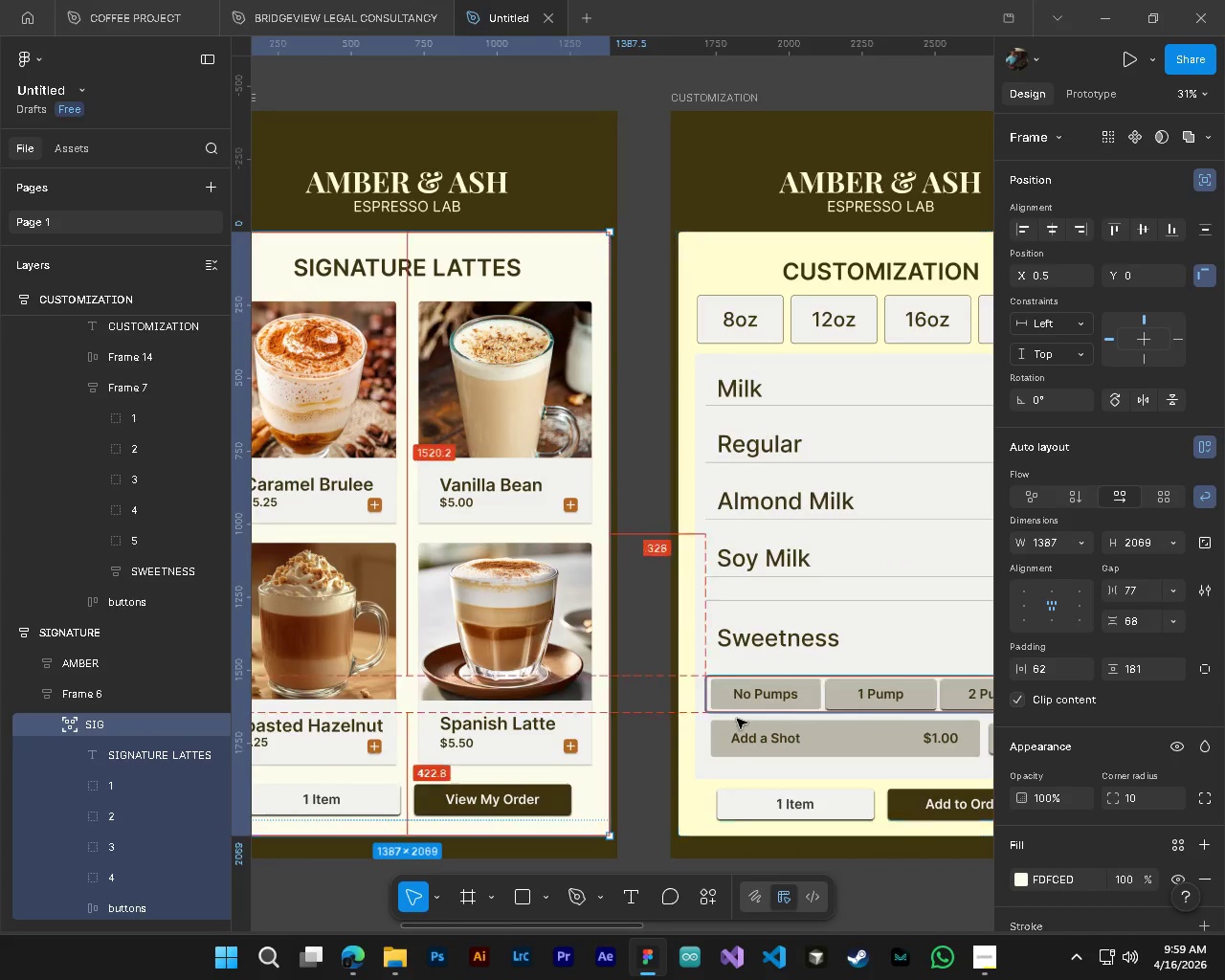 
key(Shift+ShiftLeft)
 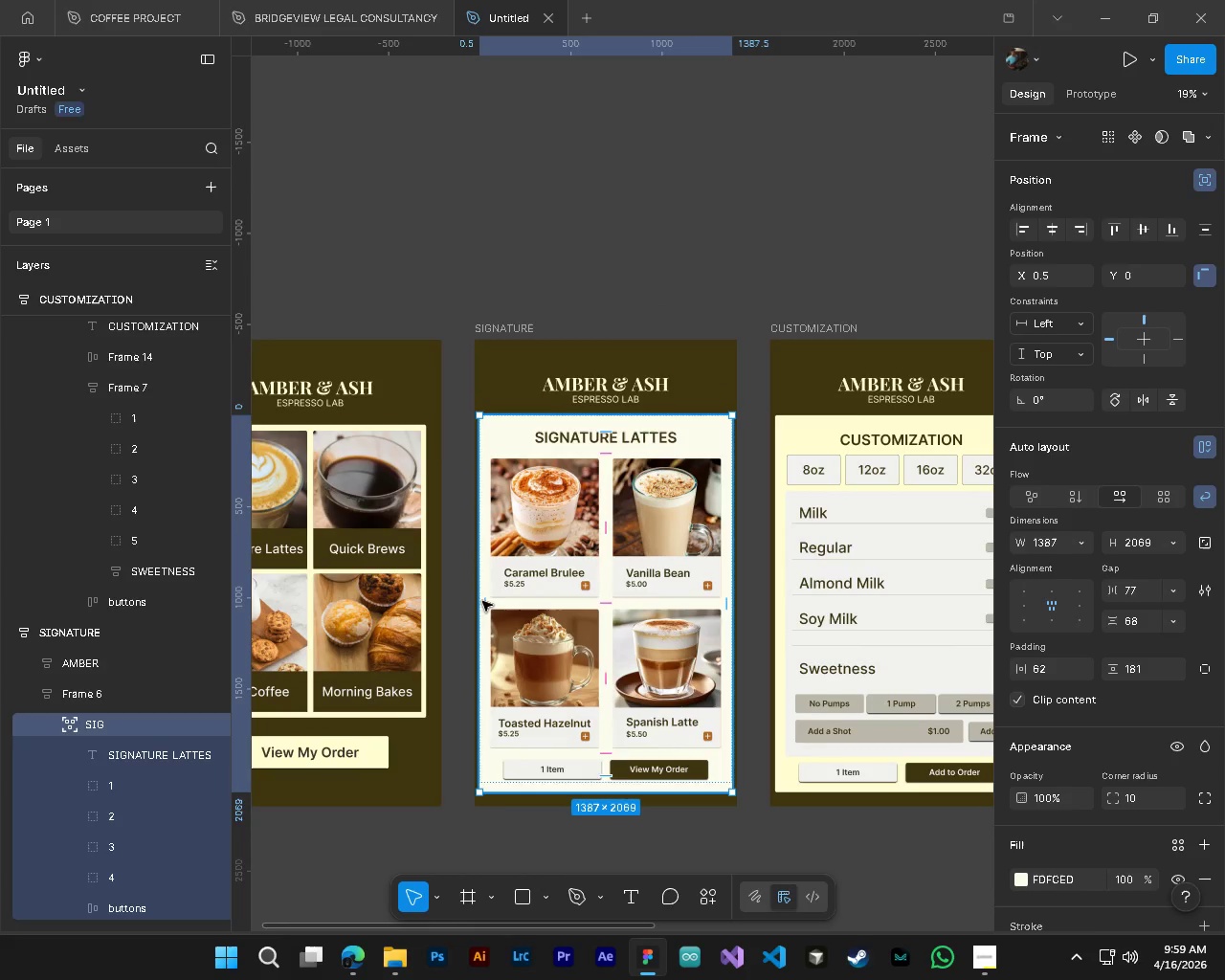 
key(Control+ControlLeft)
 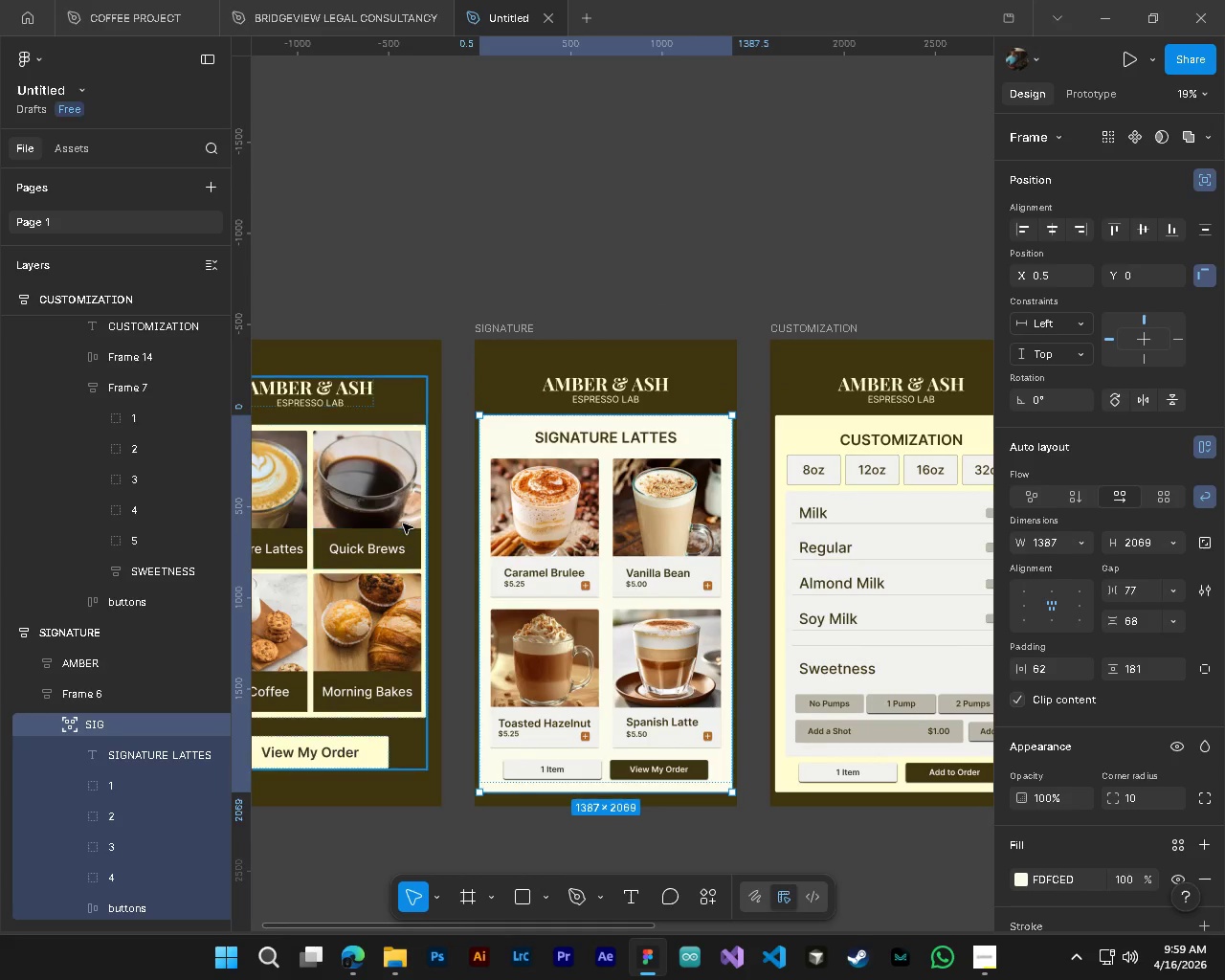 
scroll: coordinate [570, 747], scroll_direction: down, amount: 1.0
 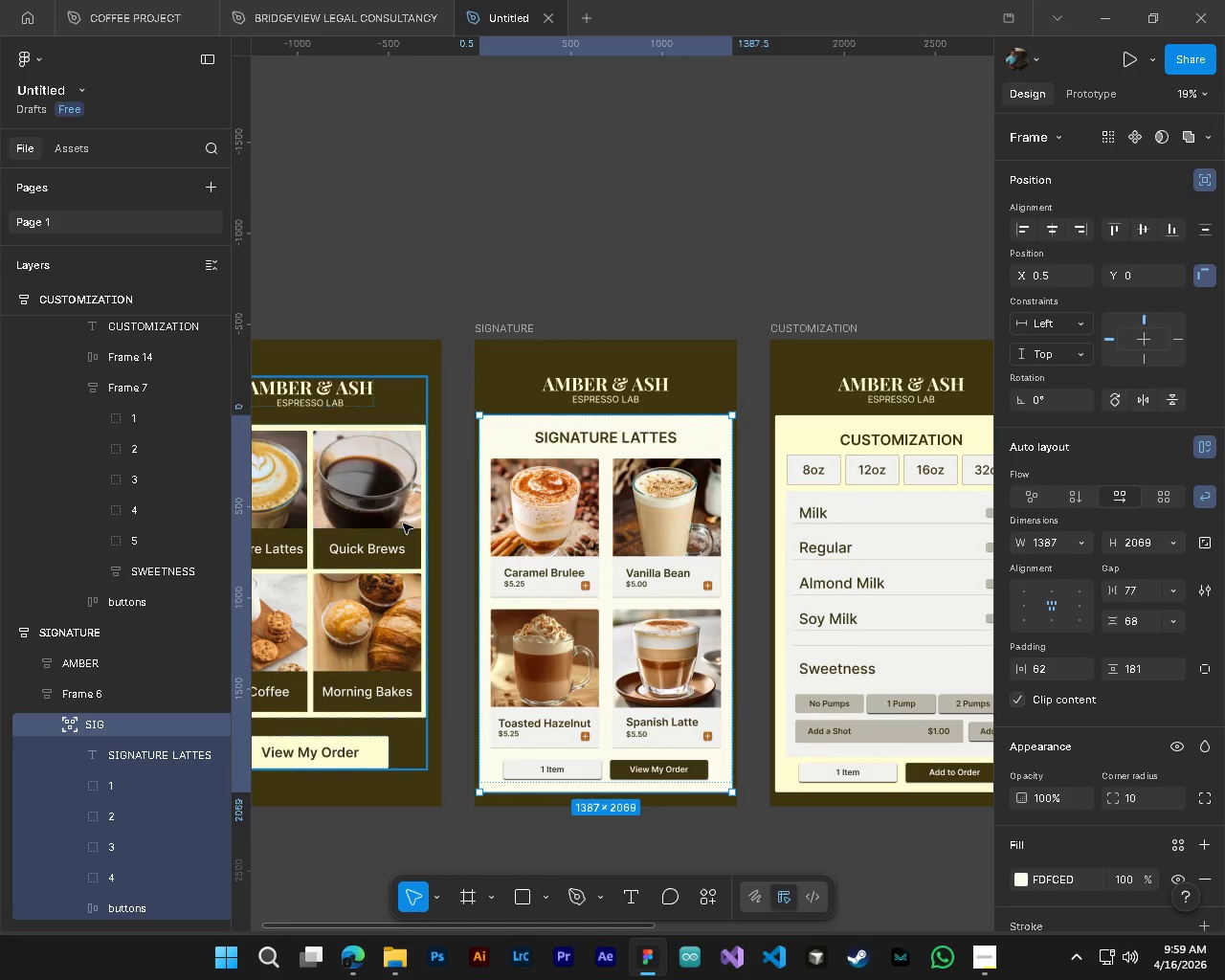 
key(Shift+ShiftLeft)
 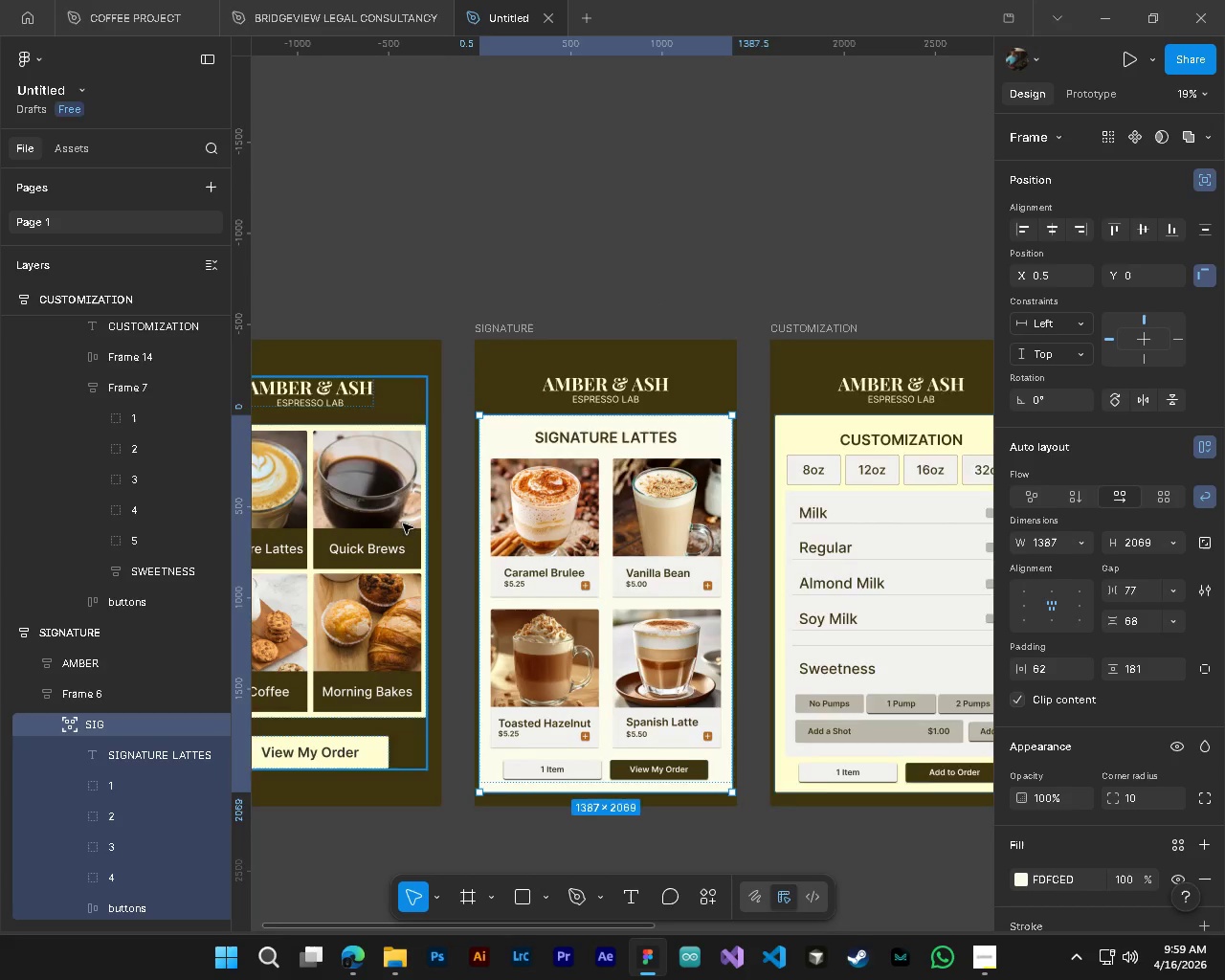 
hold_key(key=ControlLeft, duration=0.66)
 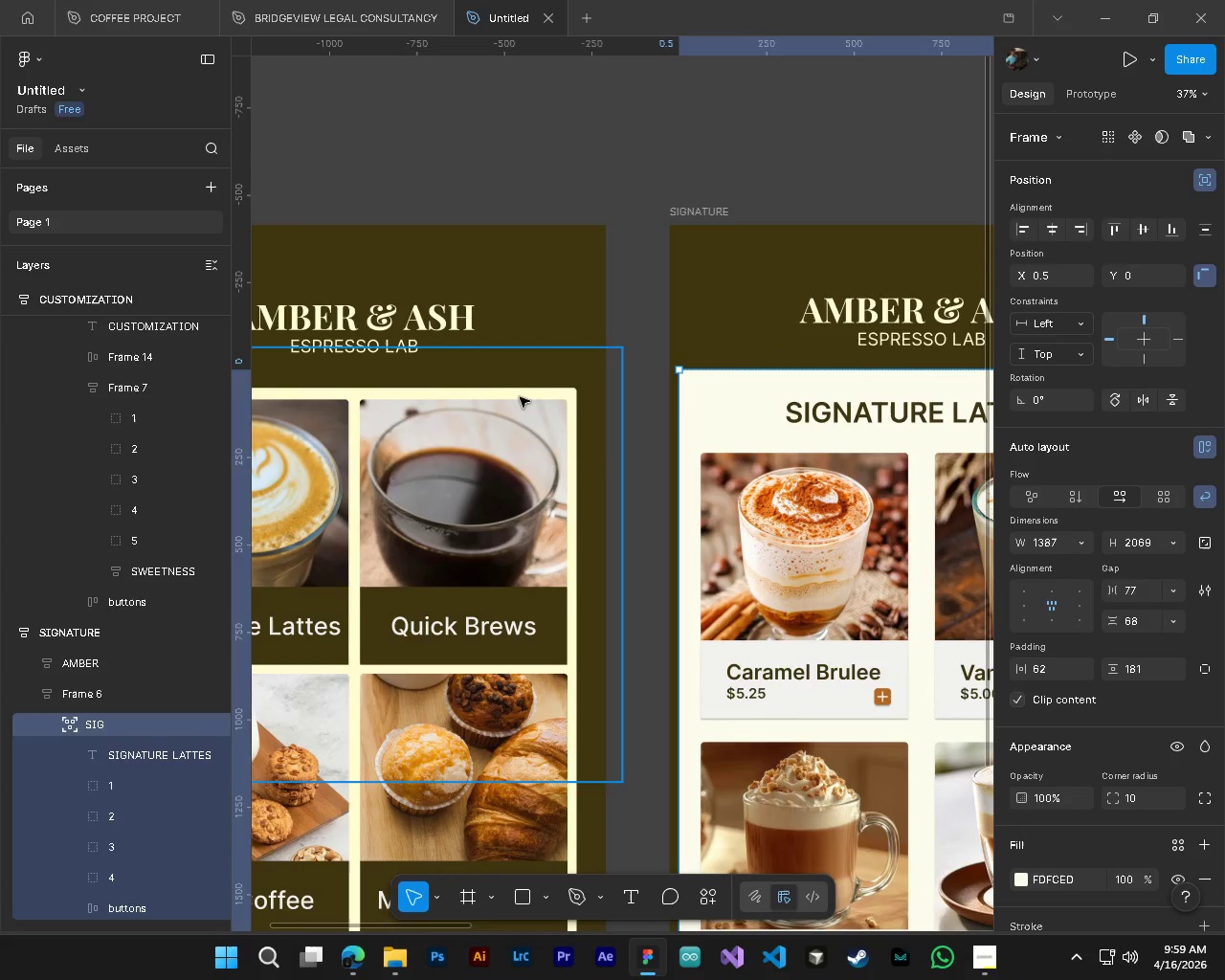 
hold_key(key=AltLeft, duration=0.52)
 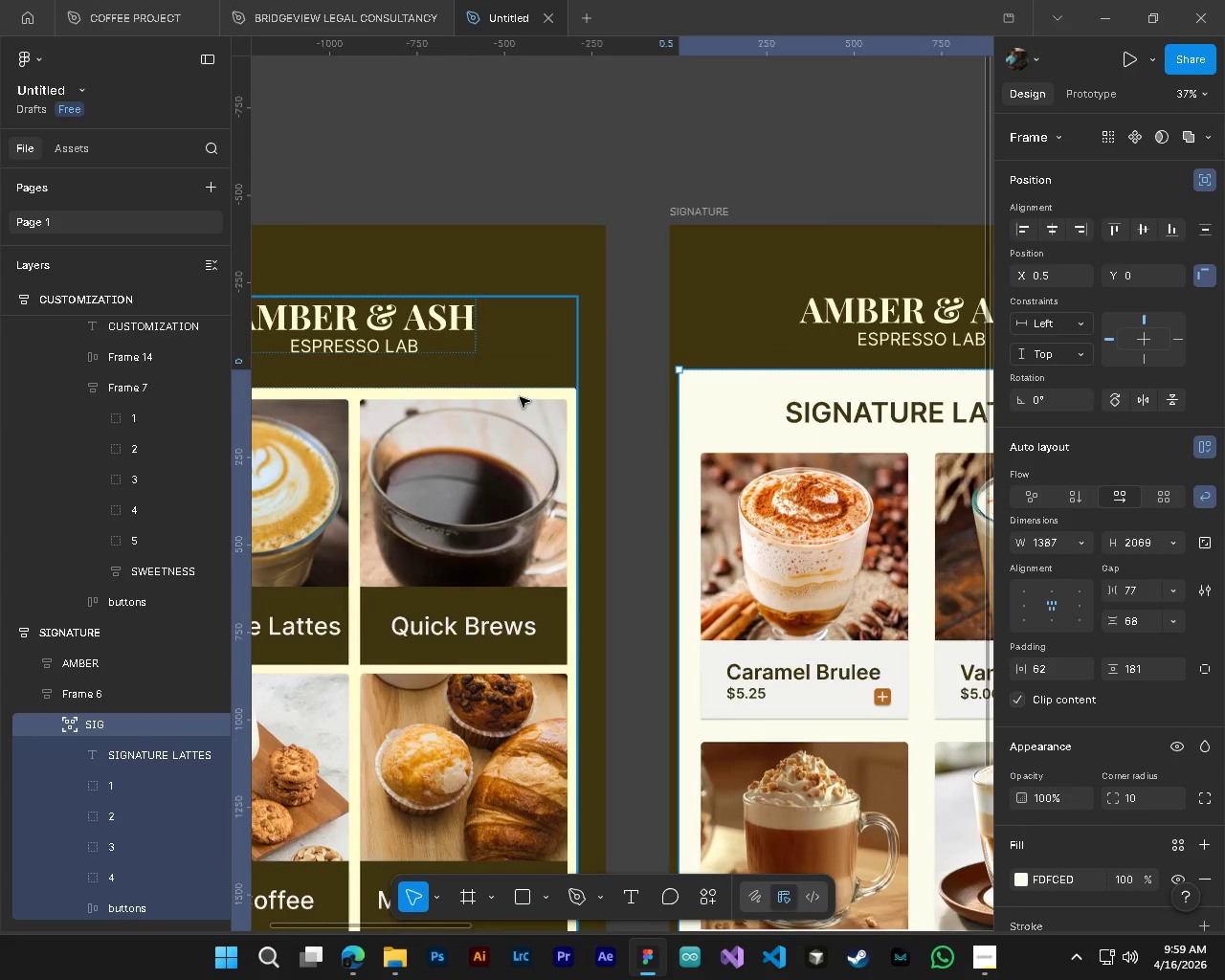 
hold_key(key=ControlLeft, duration=0.58)
 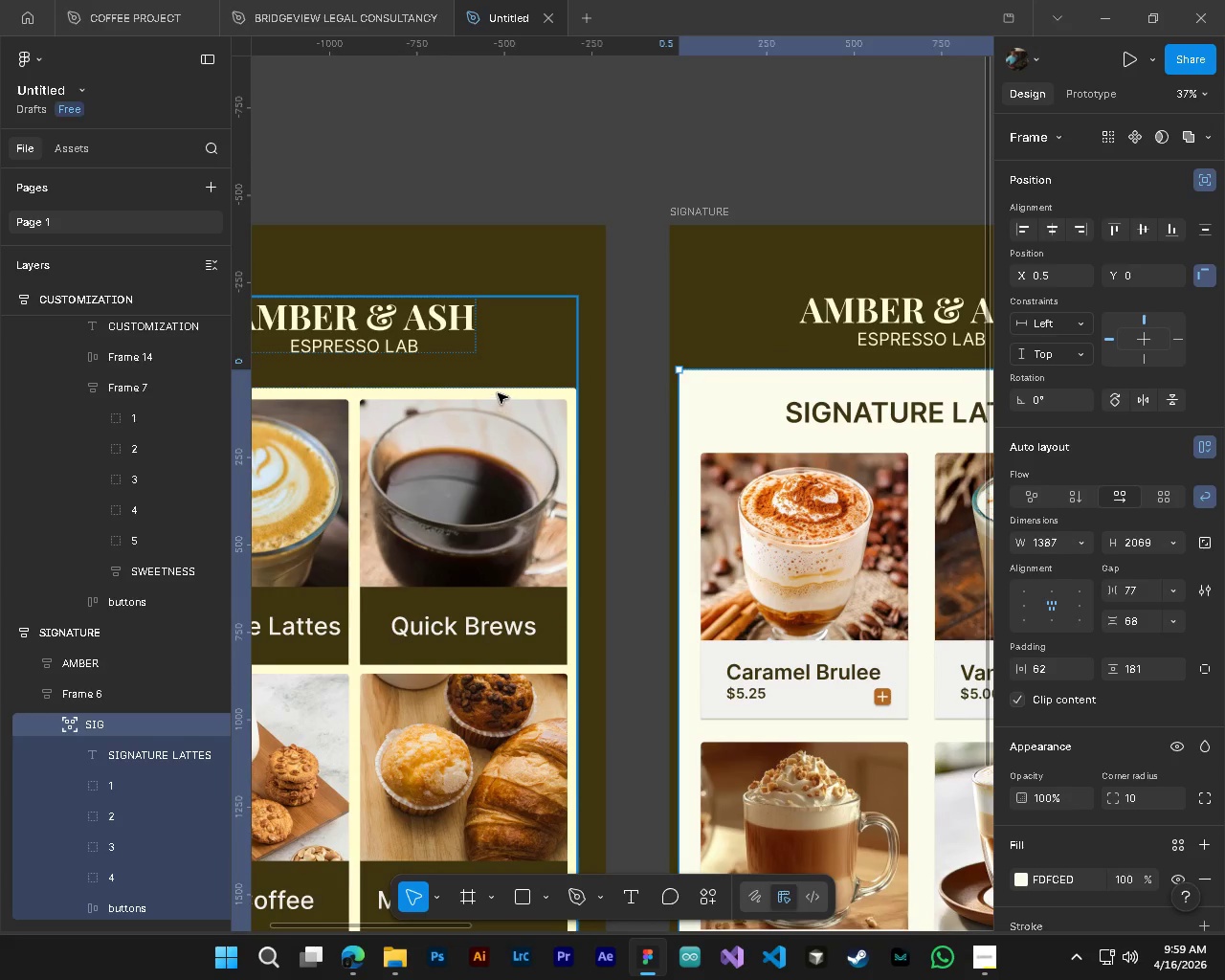 
scroll: coordinate [505, 409], scroll_direction: up, amount: 10.0
 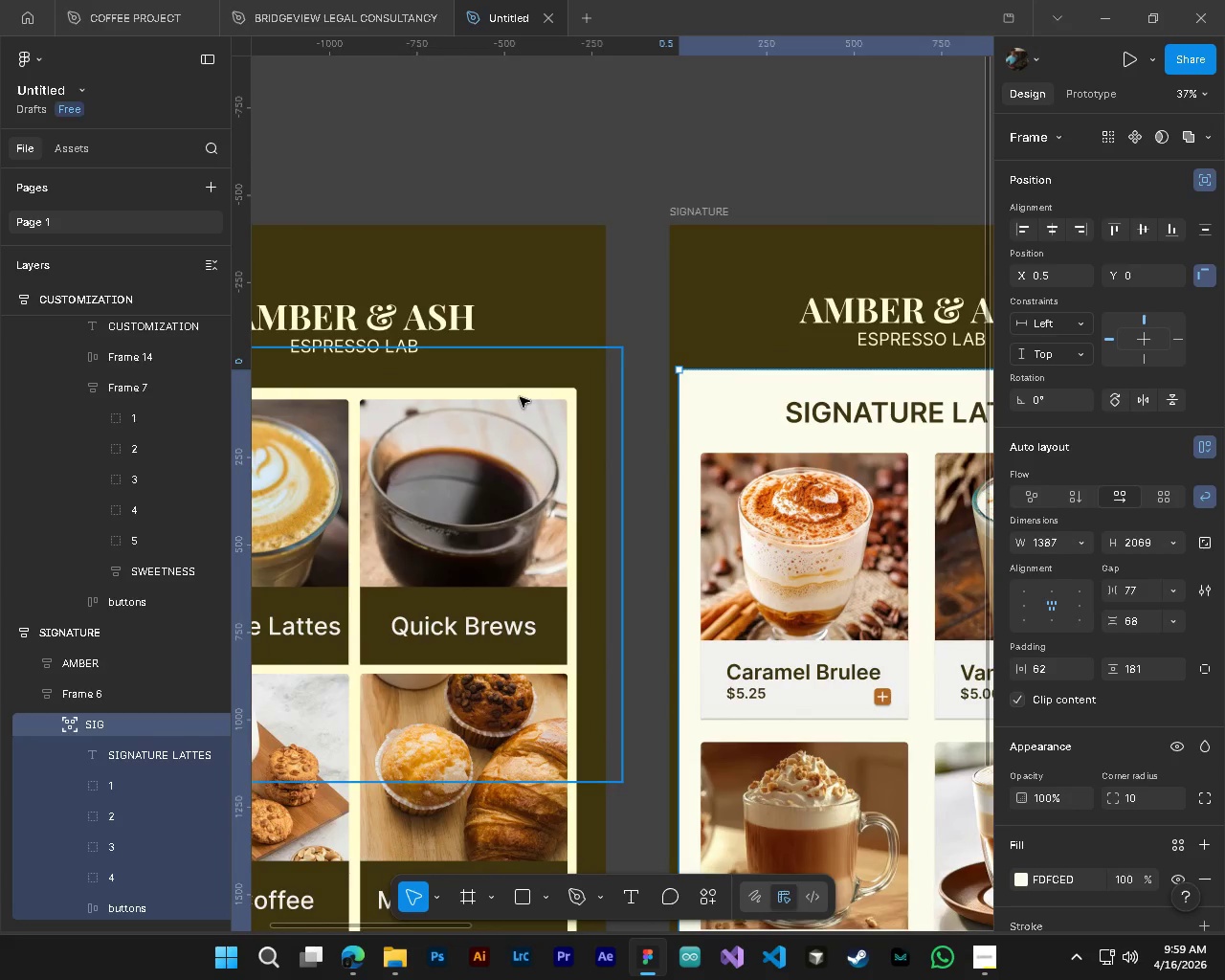 
hold_key(key=ControlLeft, duration=0.47)
left_click([498, 393])
 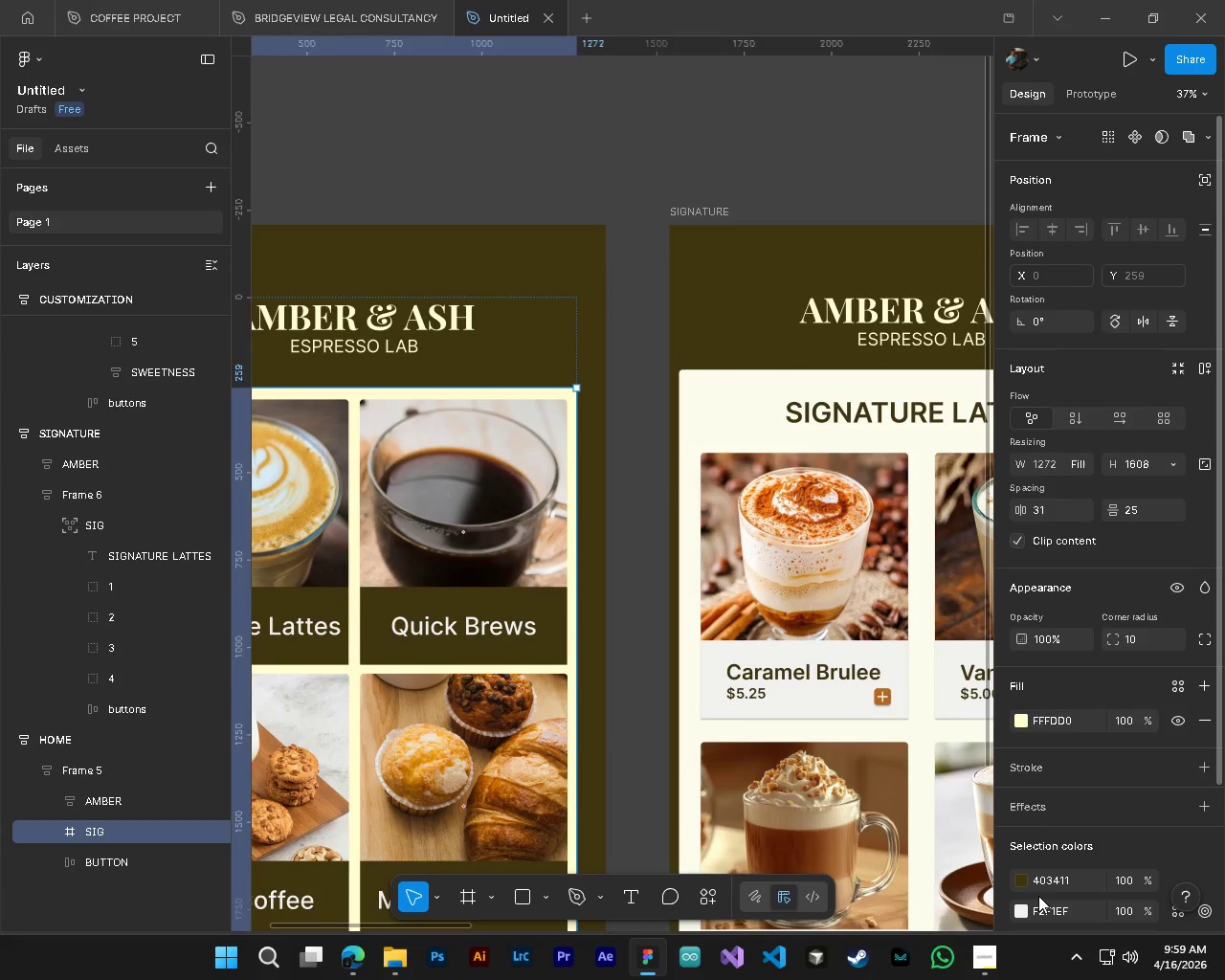 
scroll: coordinate [1082, 805], scroll_direction: down, amount: 4.0
 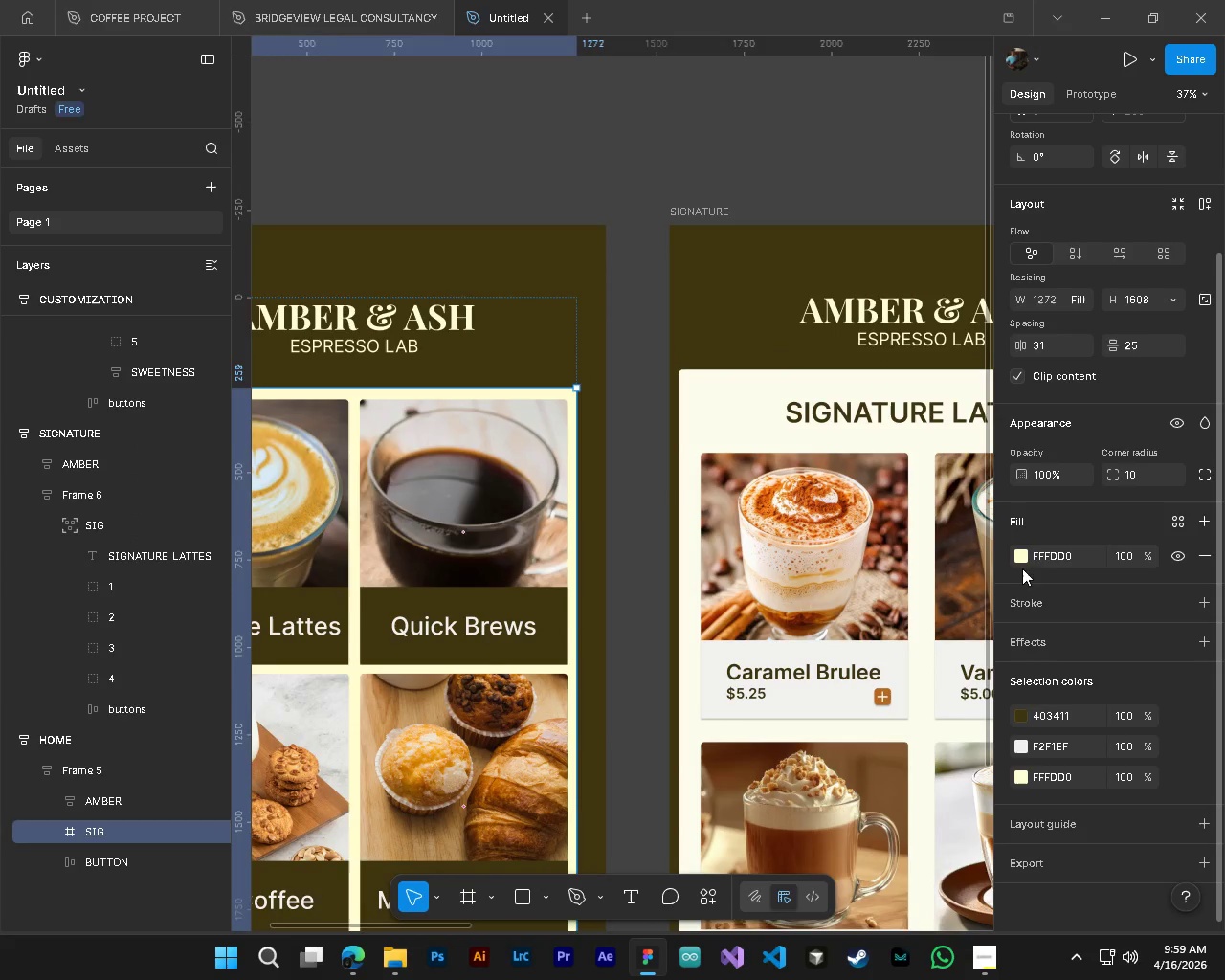 
left_click([1022, 558])
 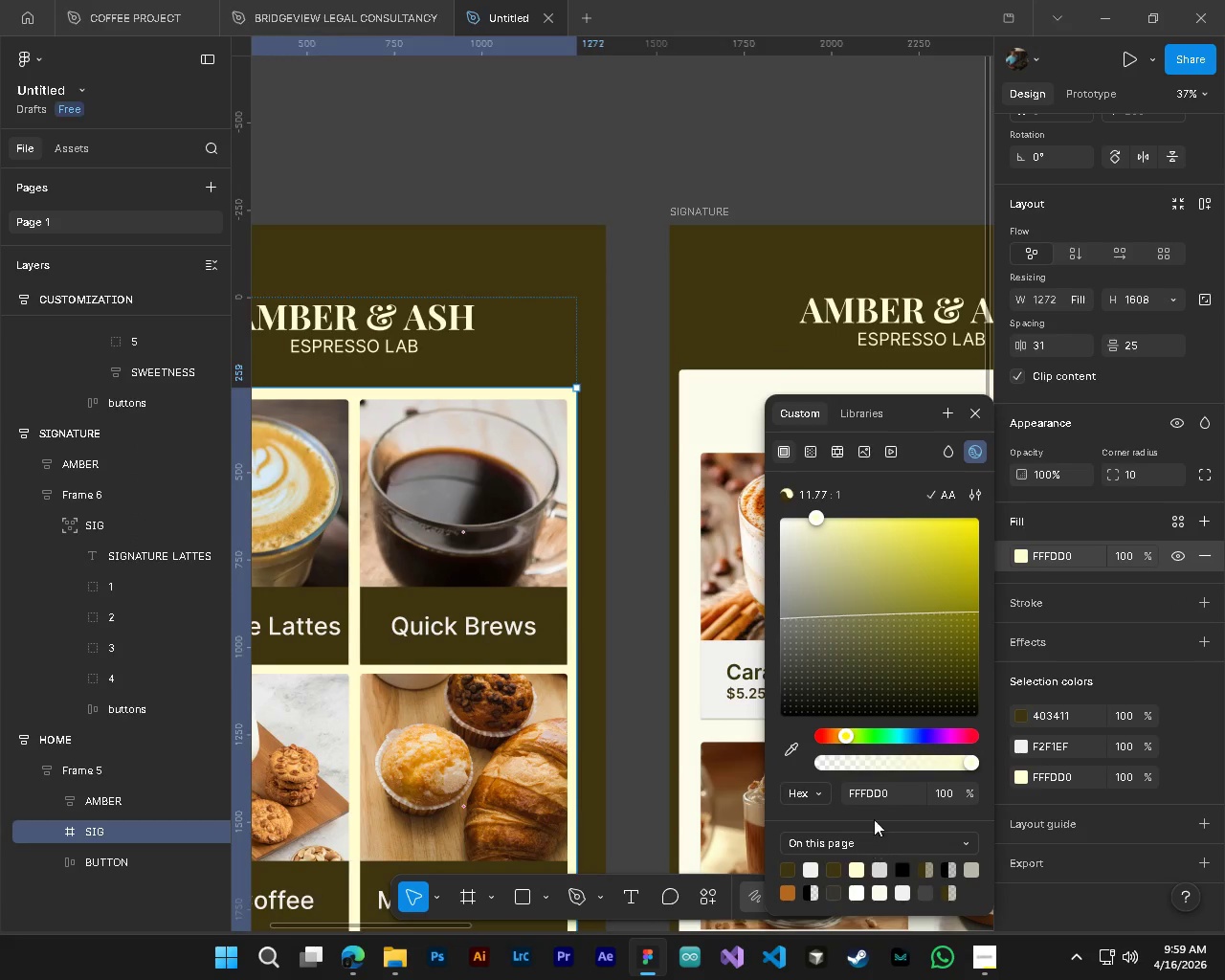 
left_click([869, 795])
 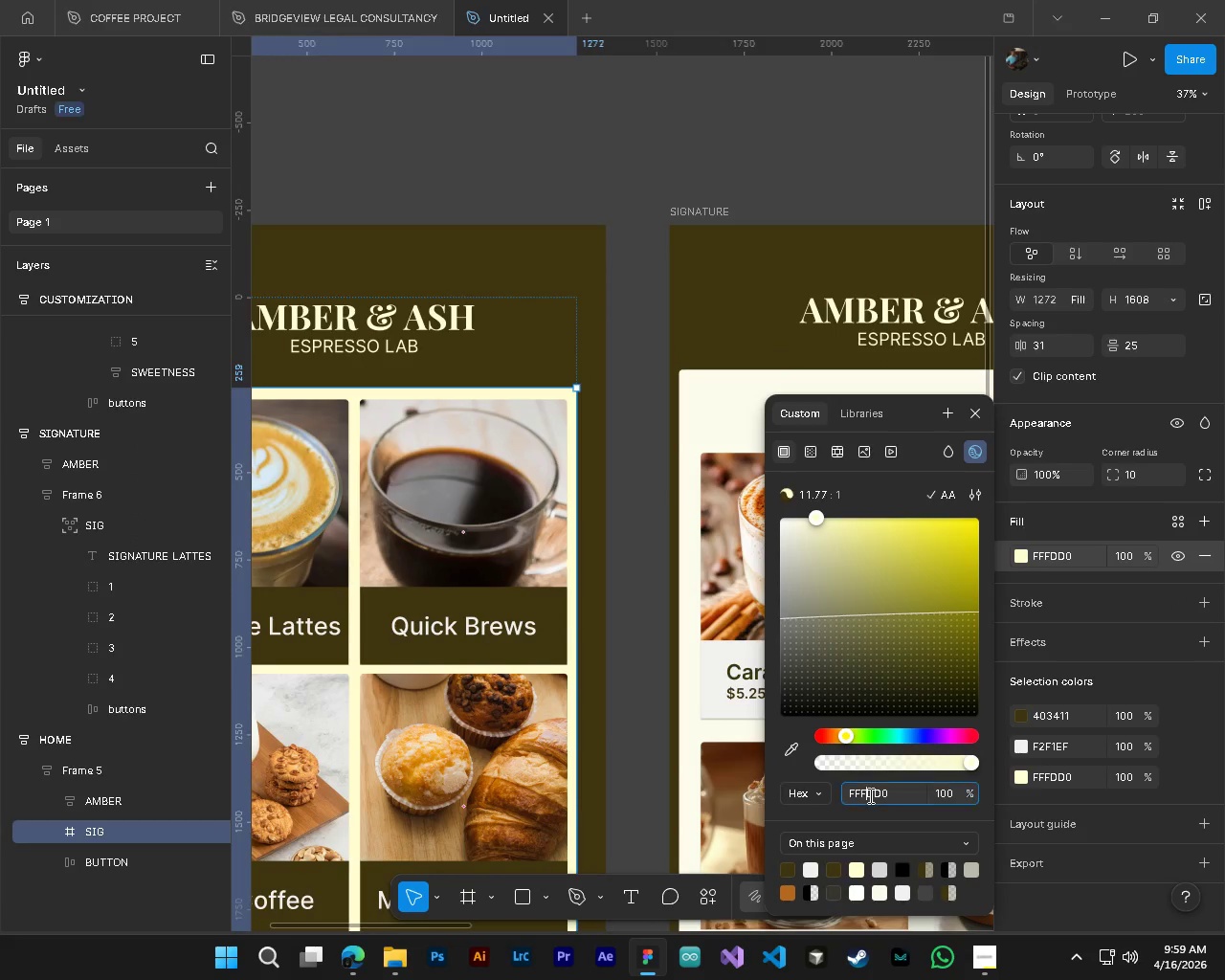 
key(Control+V)
 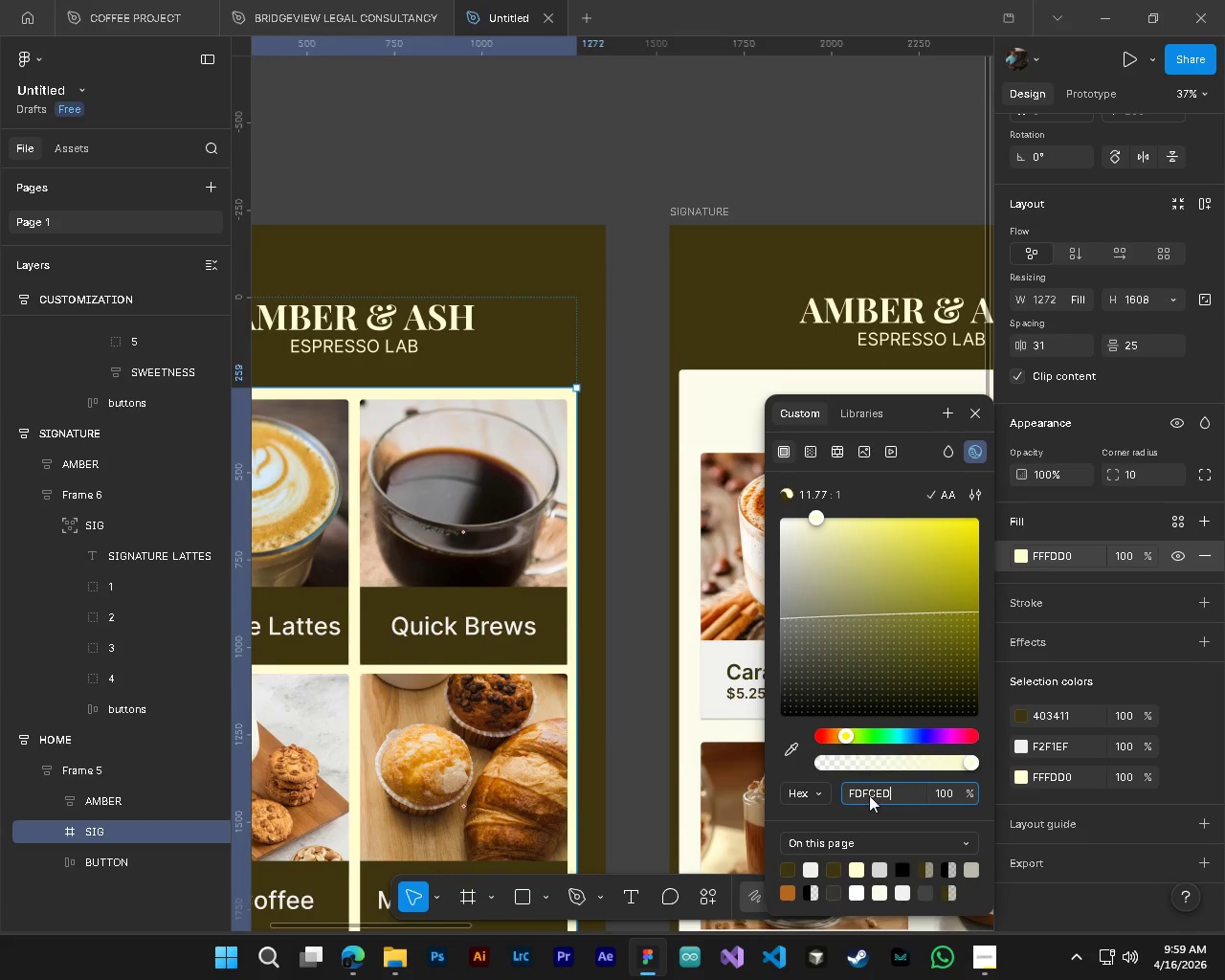 
key(NumpadEnter)
 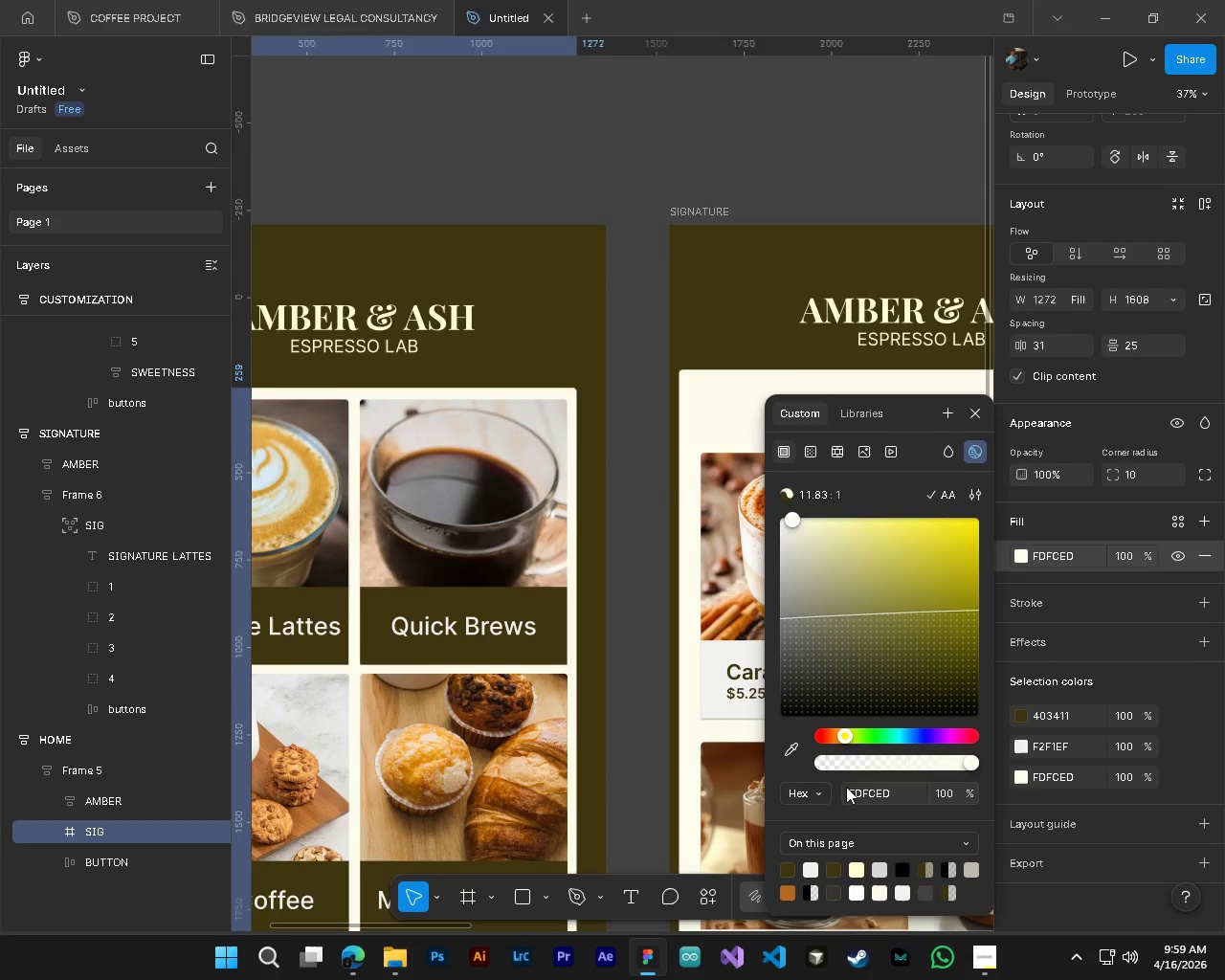 
hold_key(key=ControlLeft, duration=0.42)
 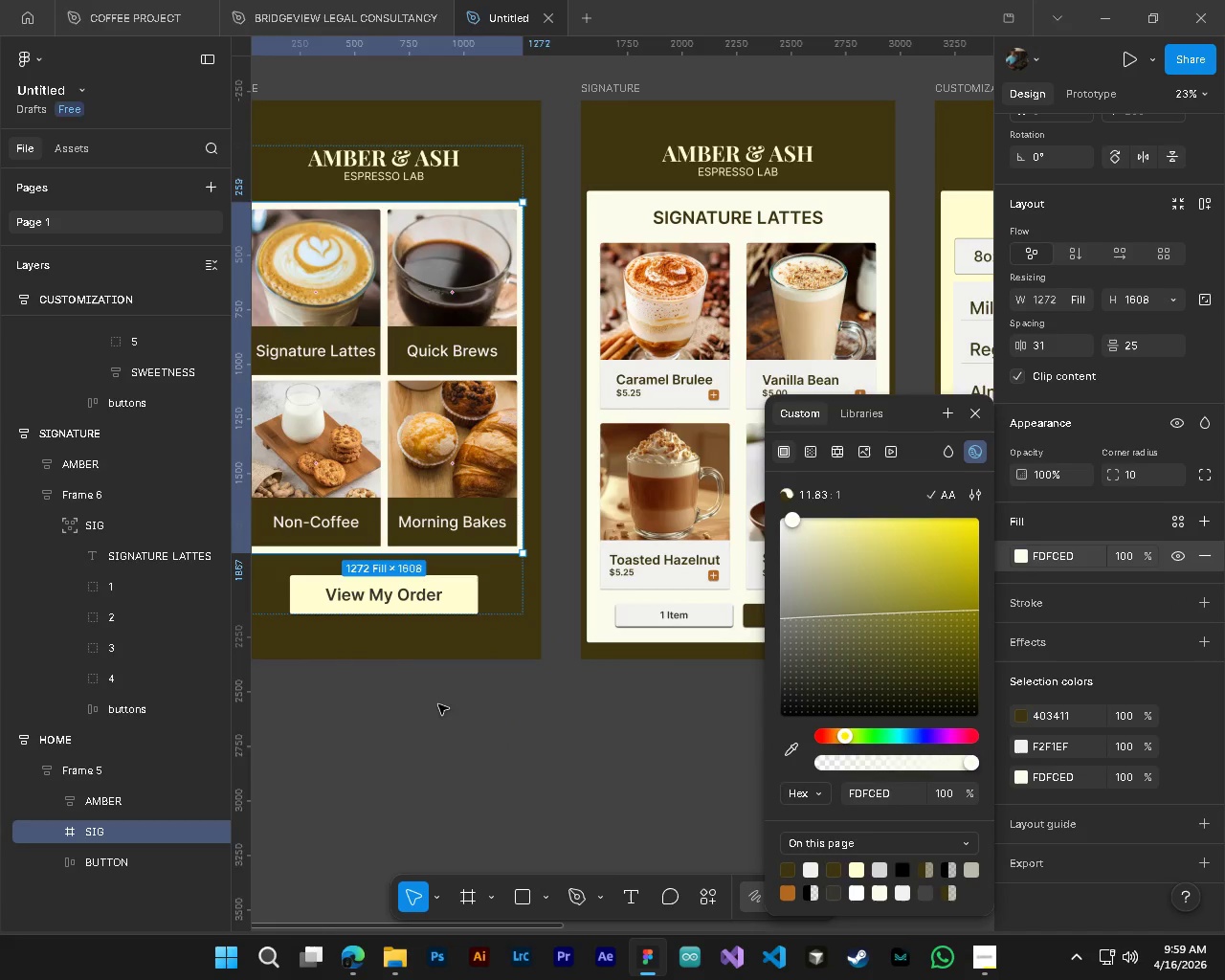 
hold_key(key=AltLeft, duration=0.36)
 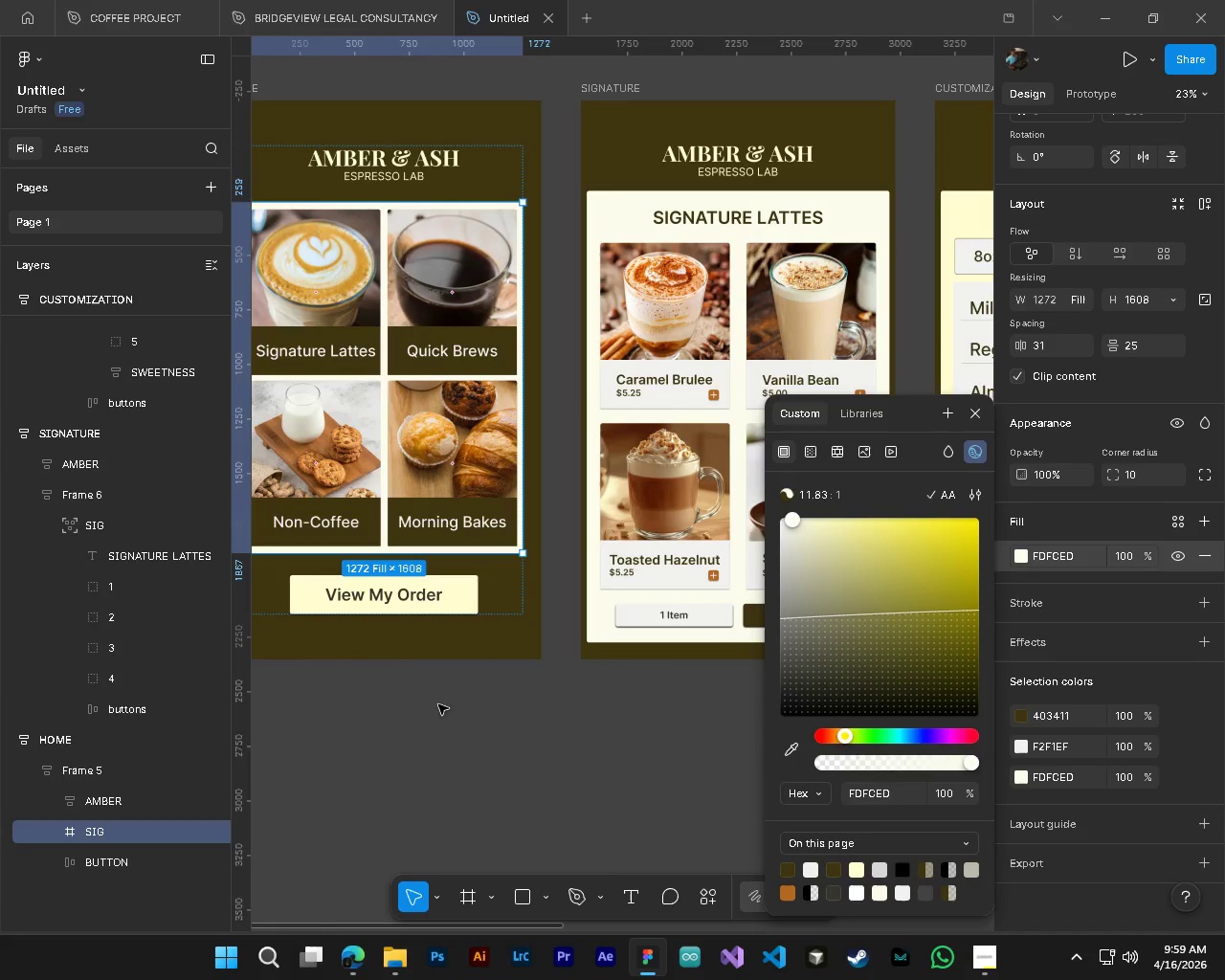 
hold_key(key=ShiftLeft, duration=0.34)
 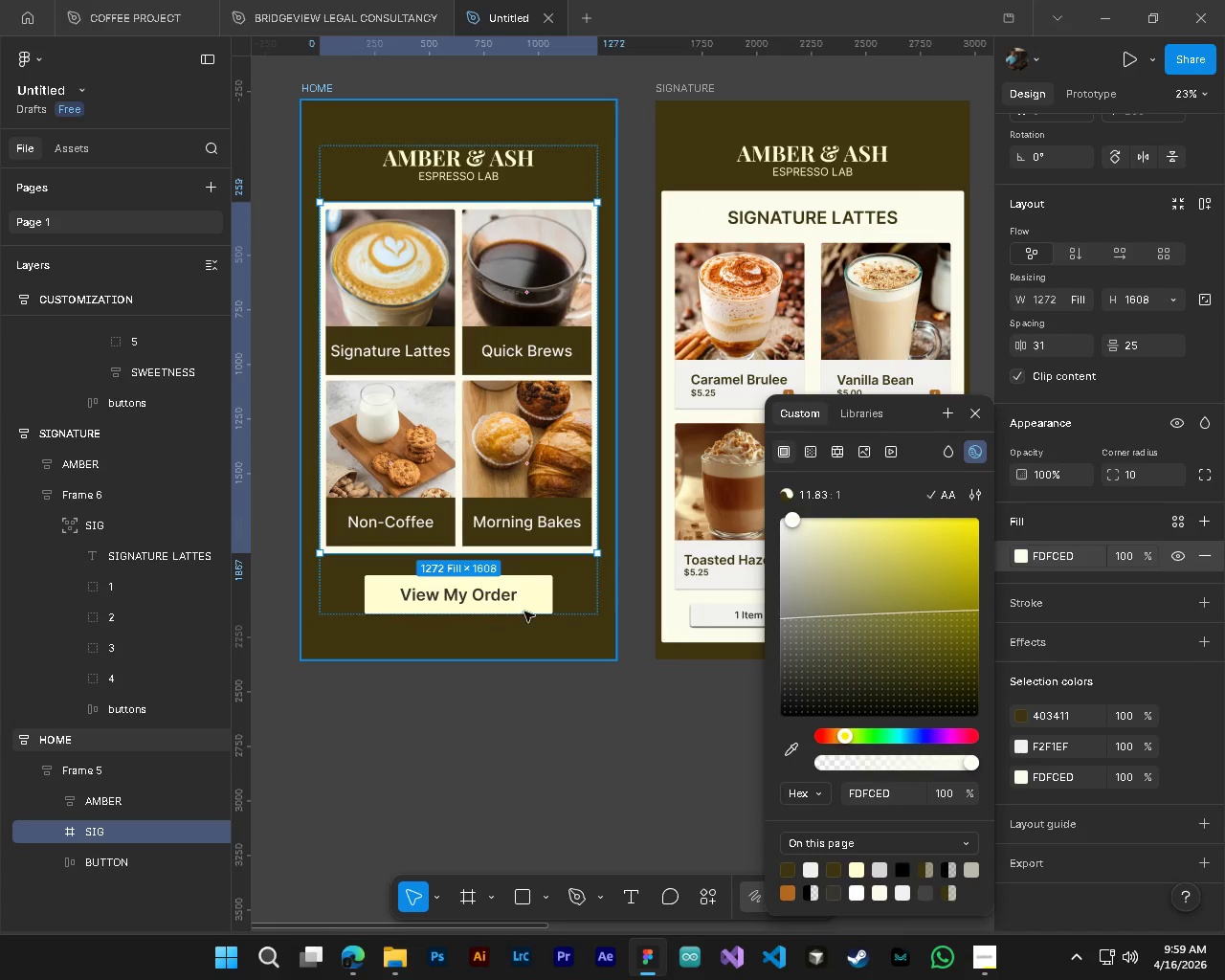 
hold_key(key=ControlLeft, duration=0.89)
 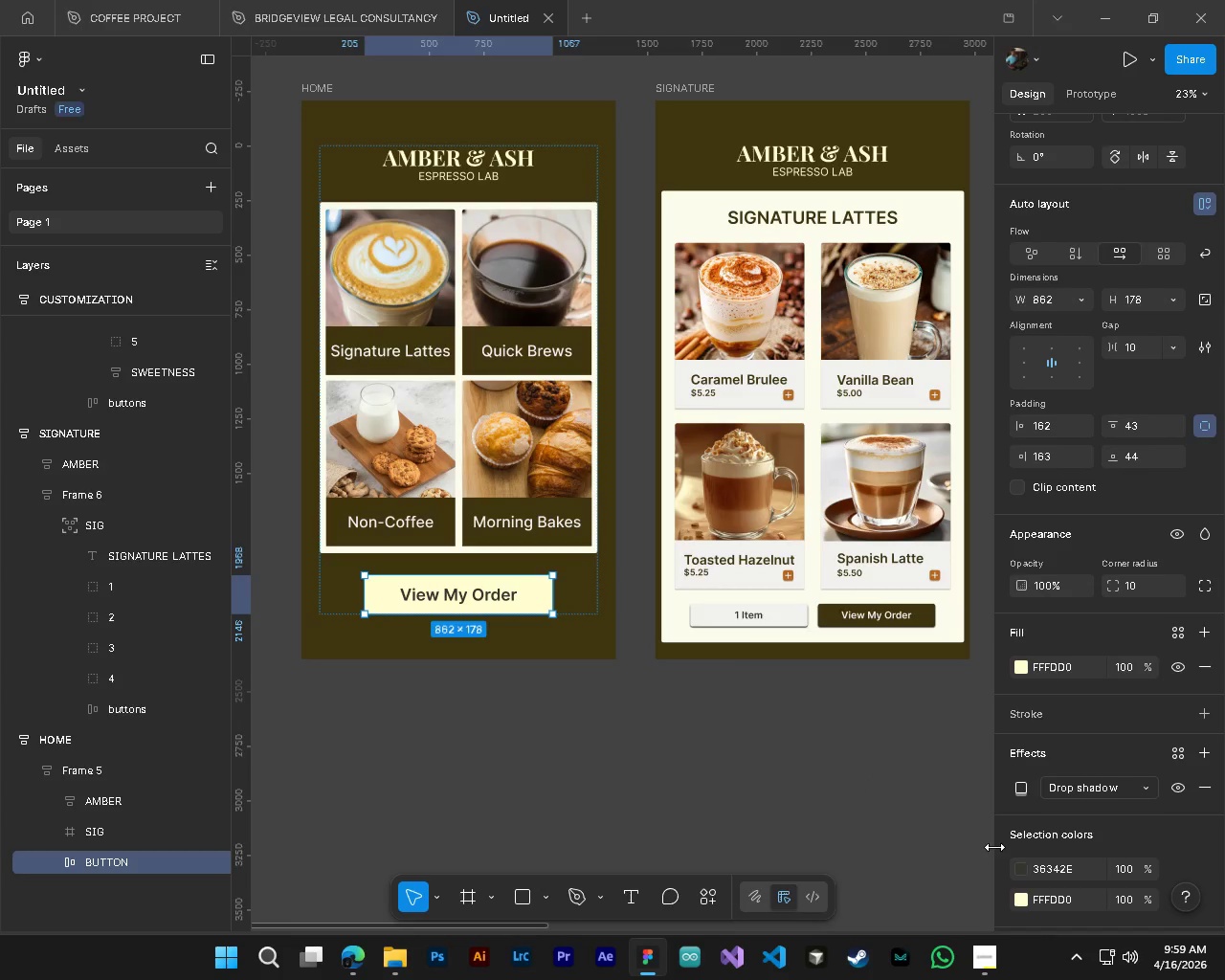 
scroll: coordinate [405, 711], scroll_direction: down, amount: 6.0
 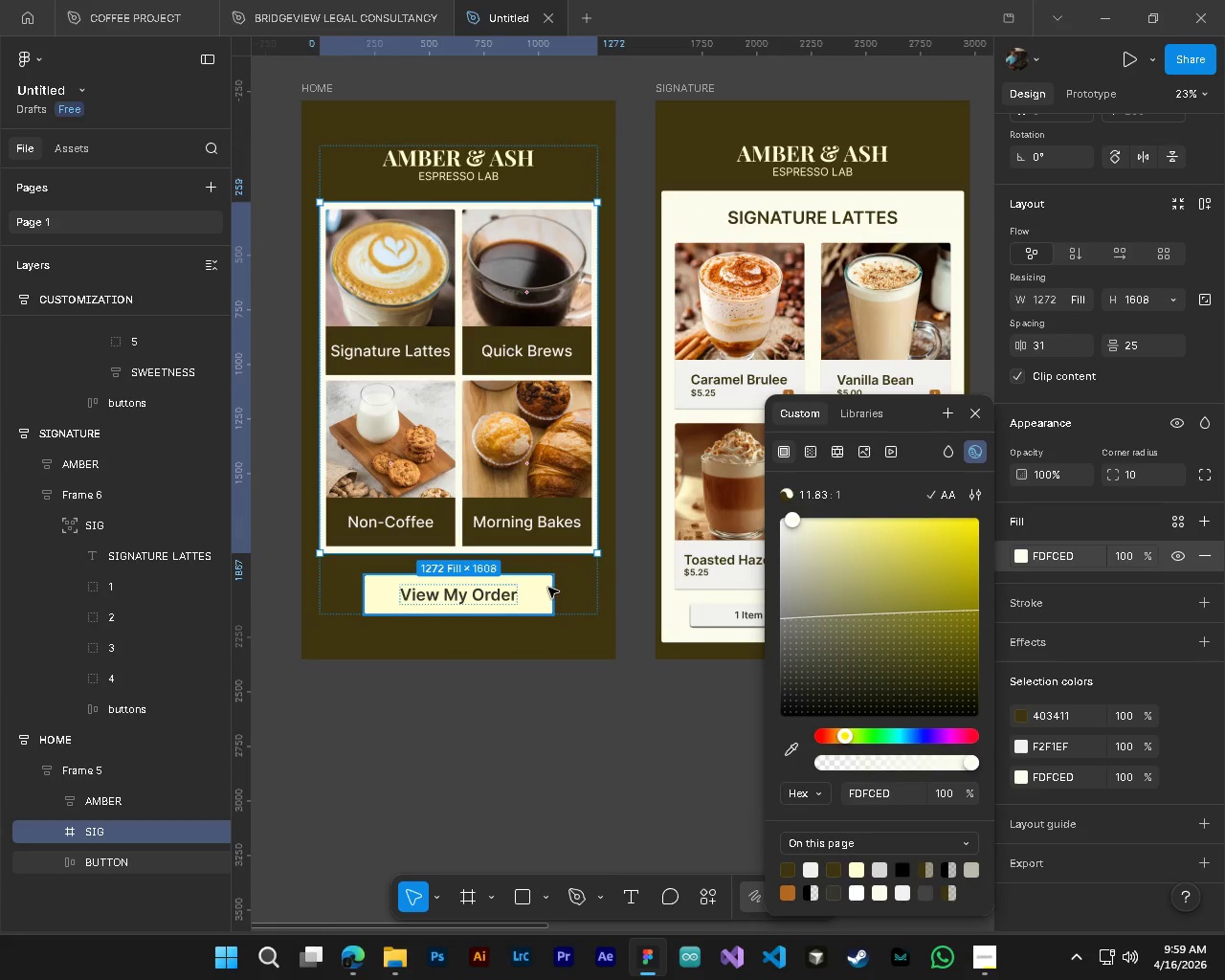 
left_click([541, 605])
 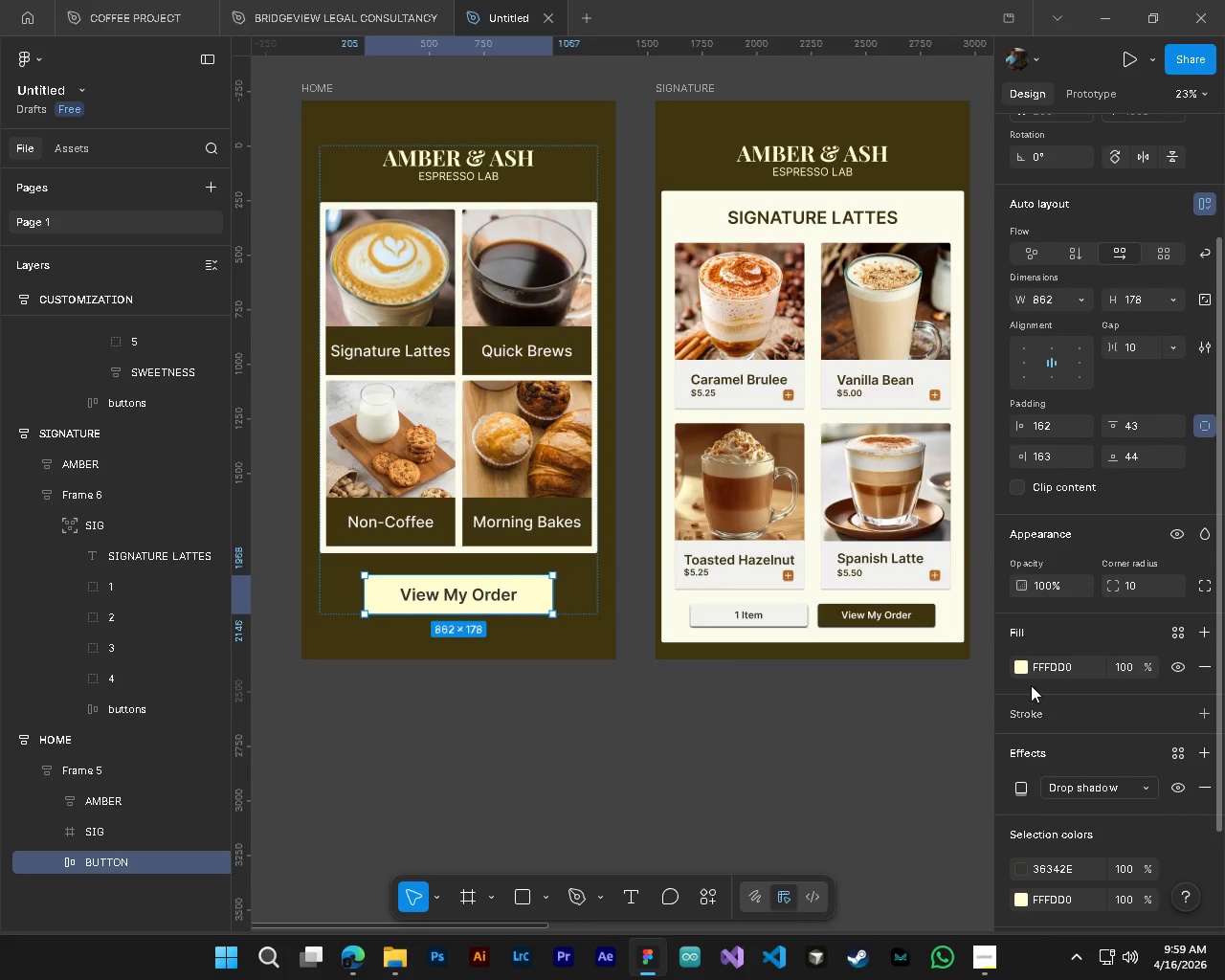 
left_click([1023, 672])
 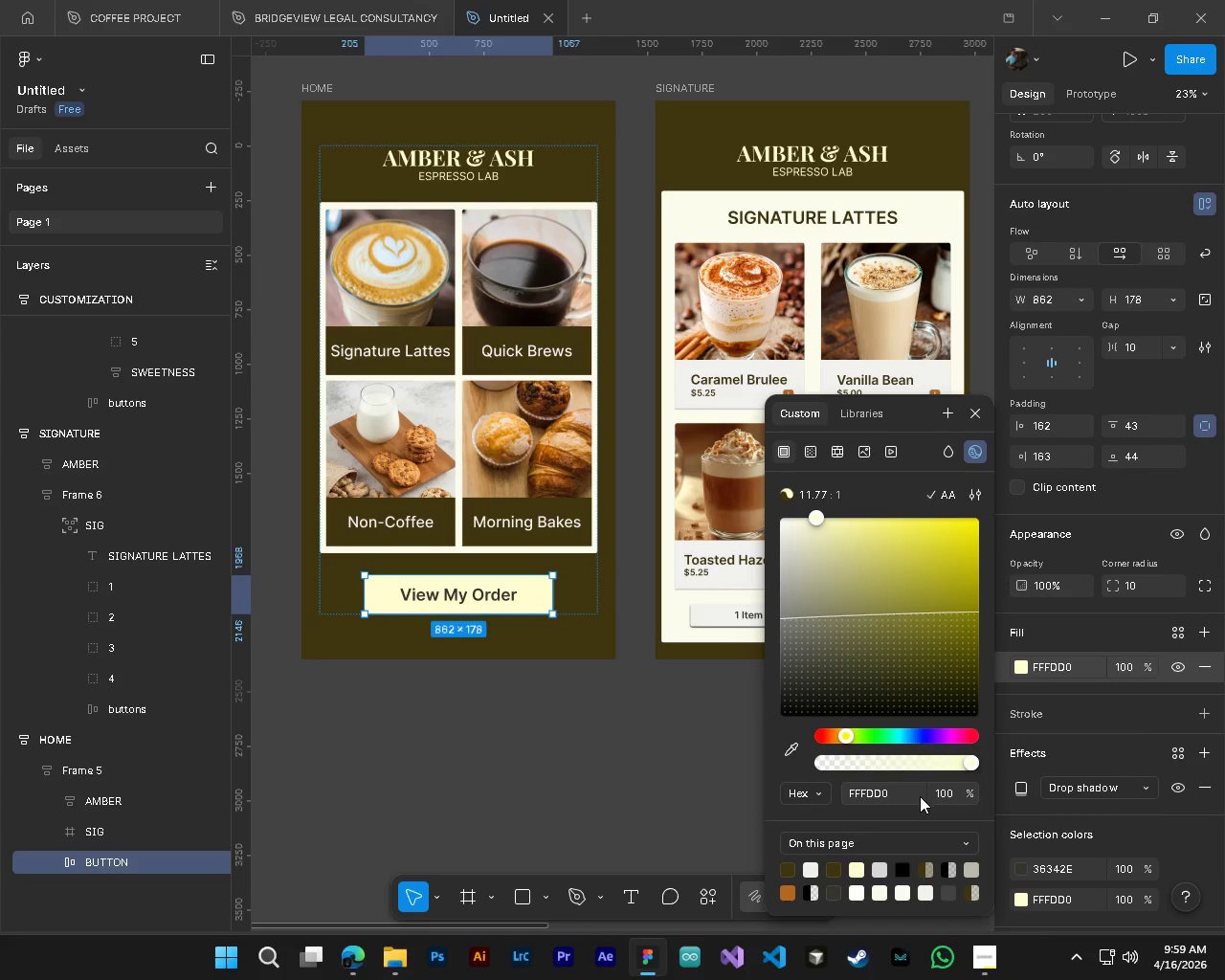 
left_click([898, 791])
 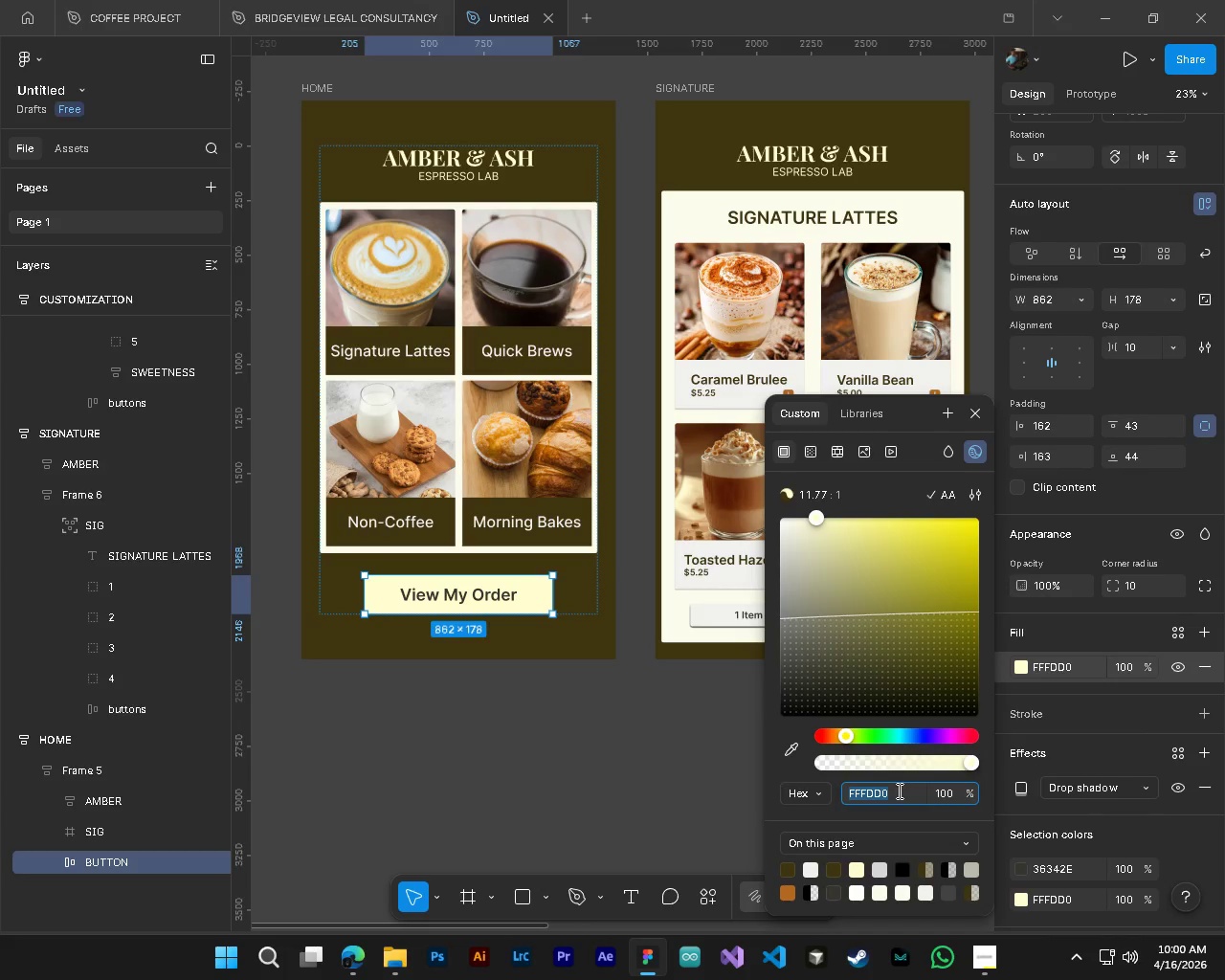 
key(Control+V)
 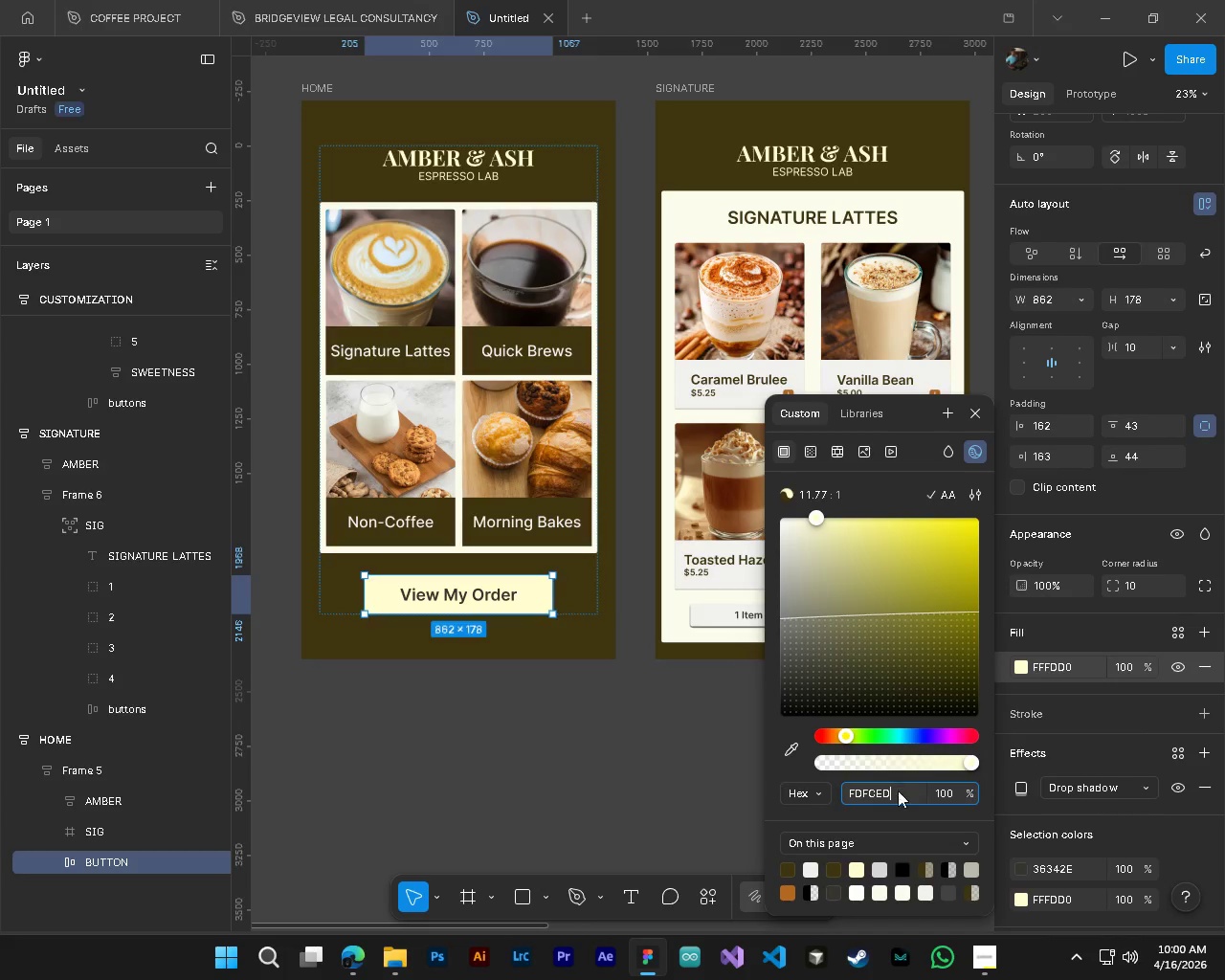 
key(NumpadEnter)
 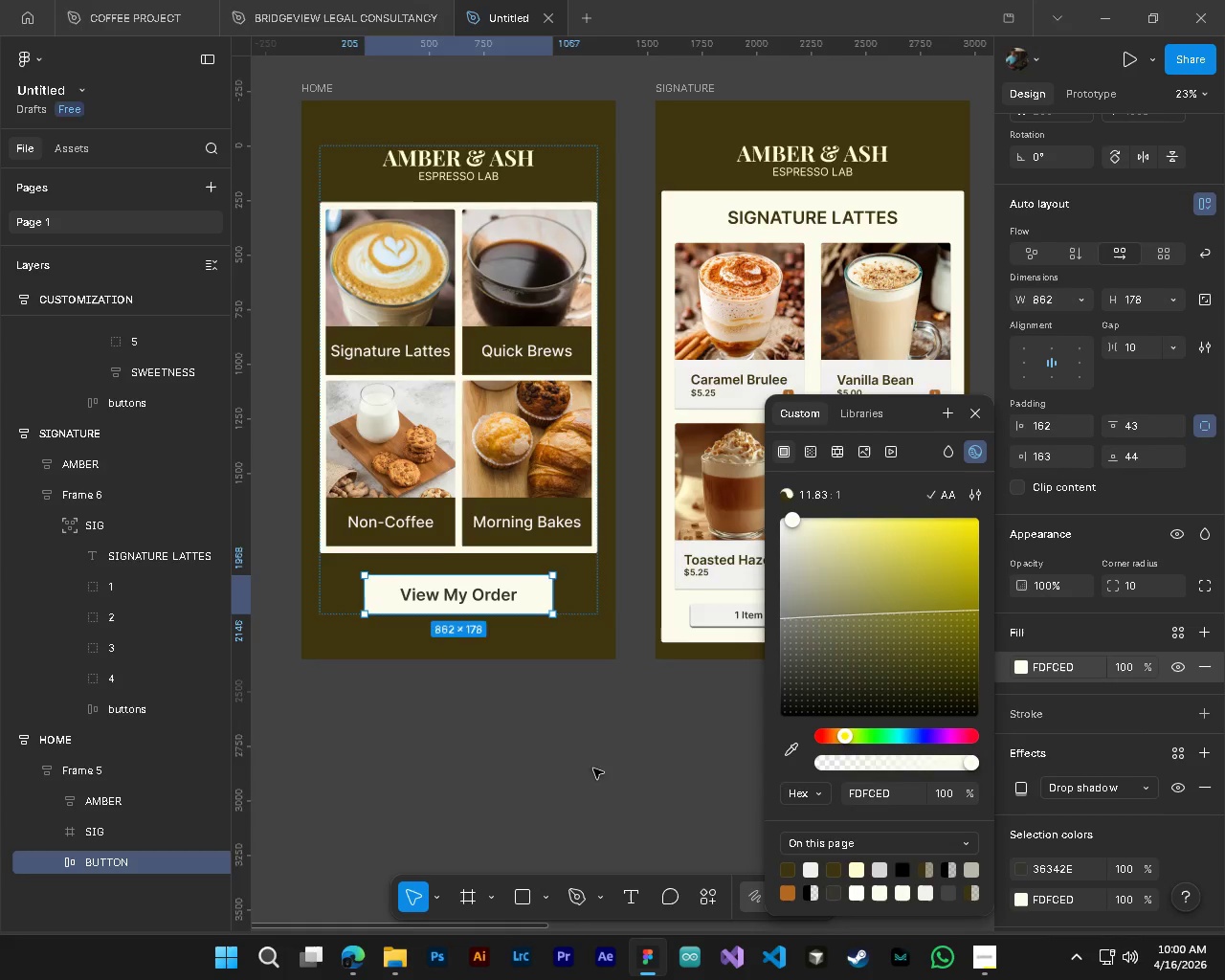 
scroll: coordinate [576, 783], scroll_direction: up, amount: 4.0
 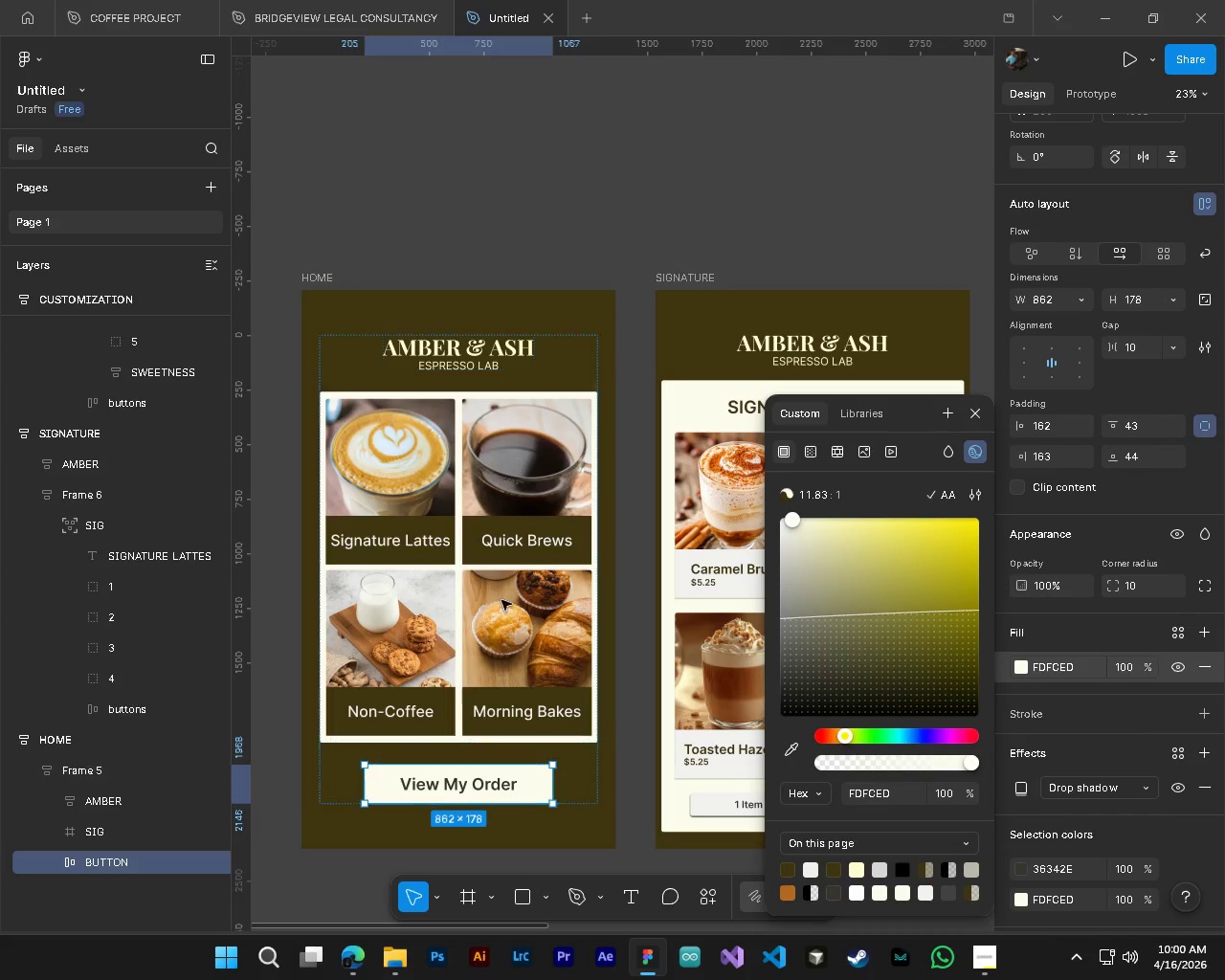 
hold_key(key=ControlLeft, duration=0.36)
 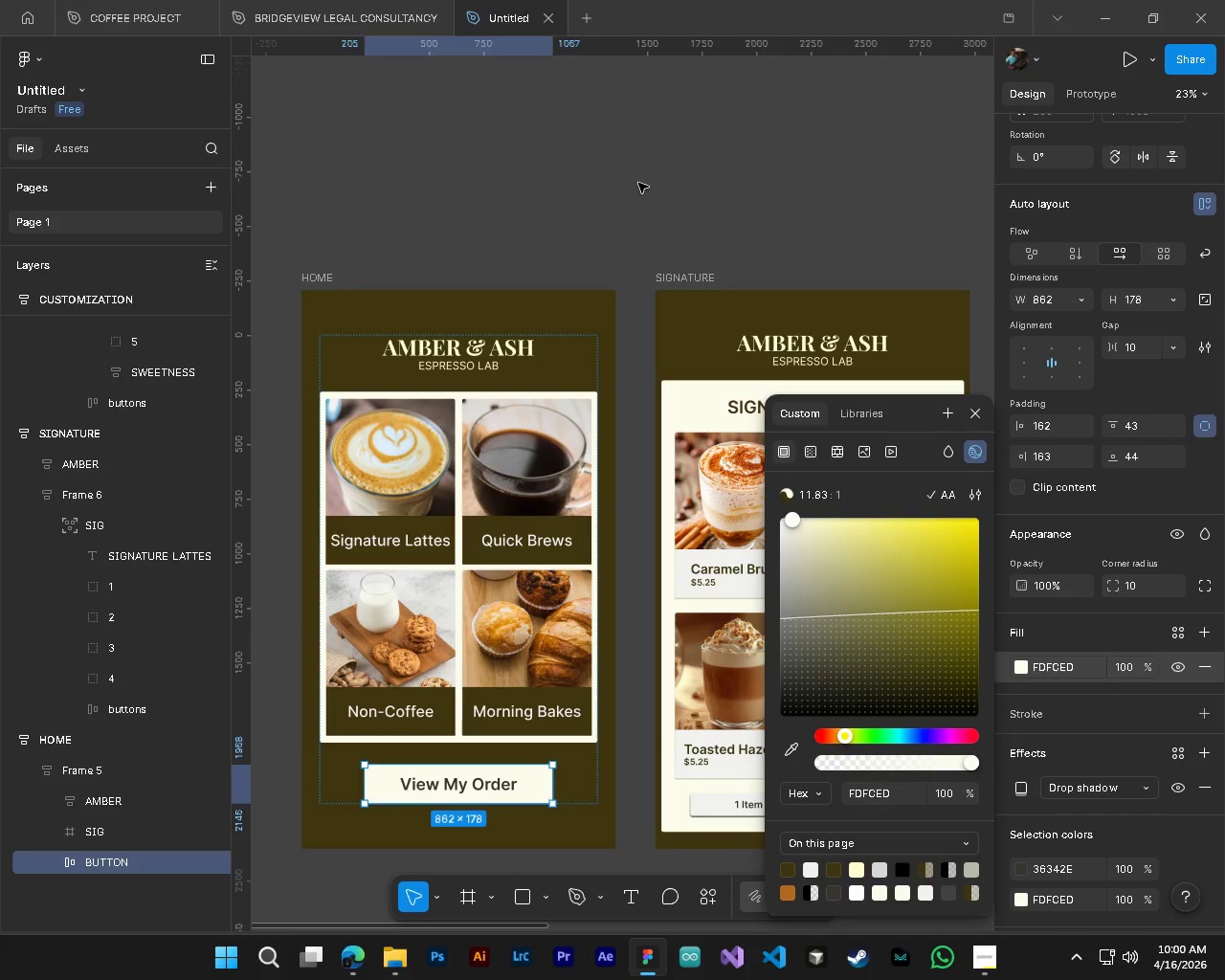 
key(Alt+Control+AltLeft)
 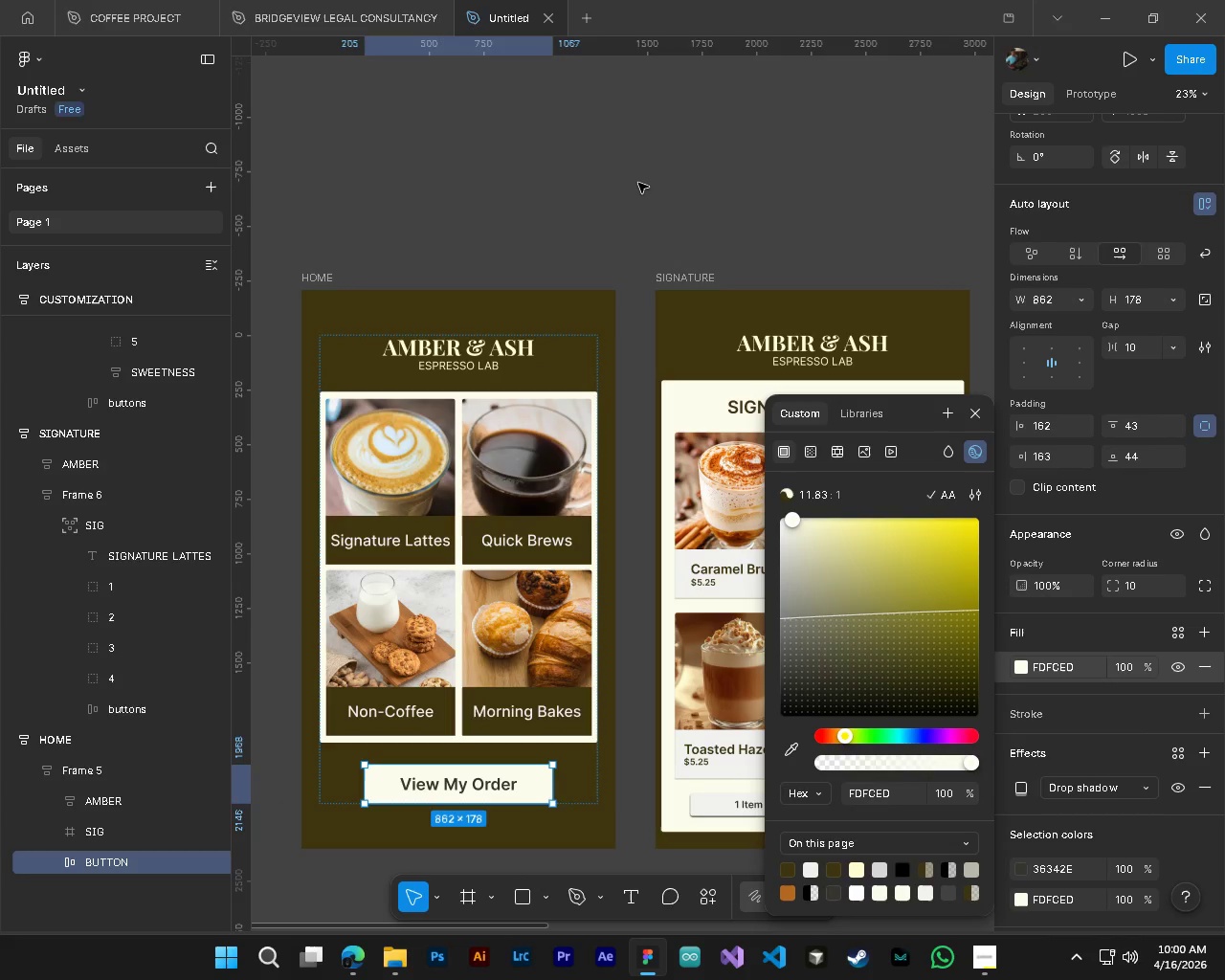 
left_click([638, 183])
 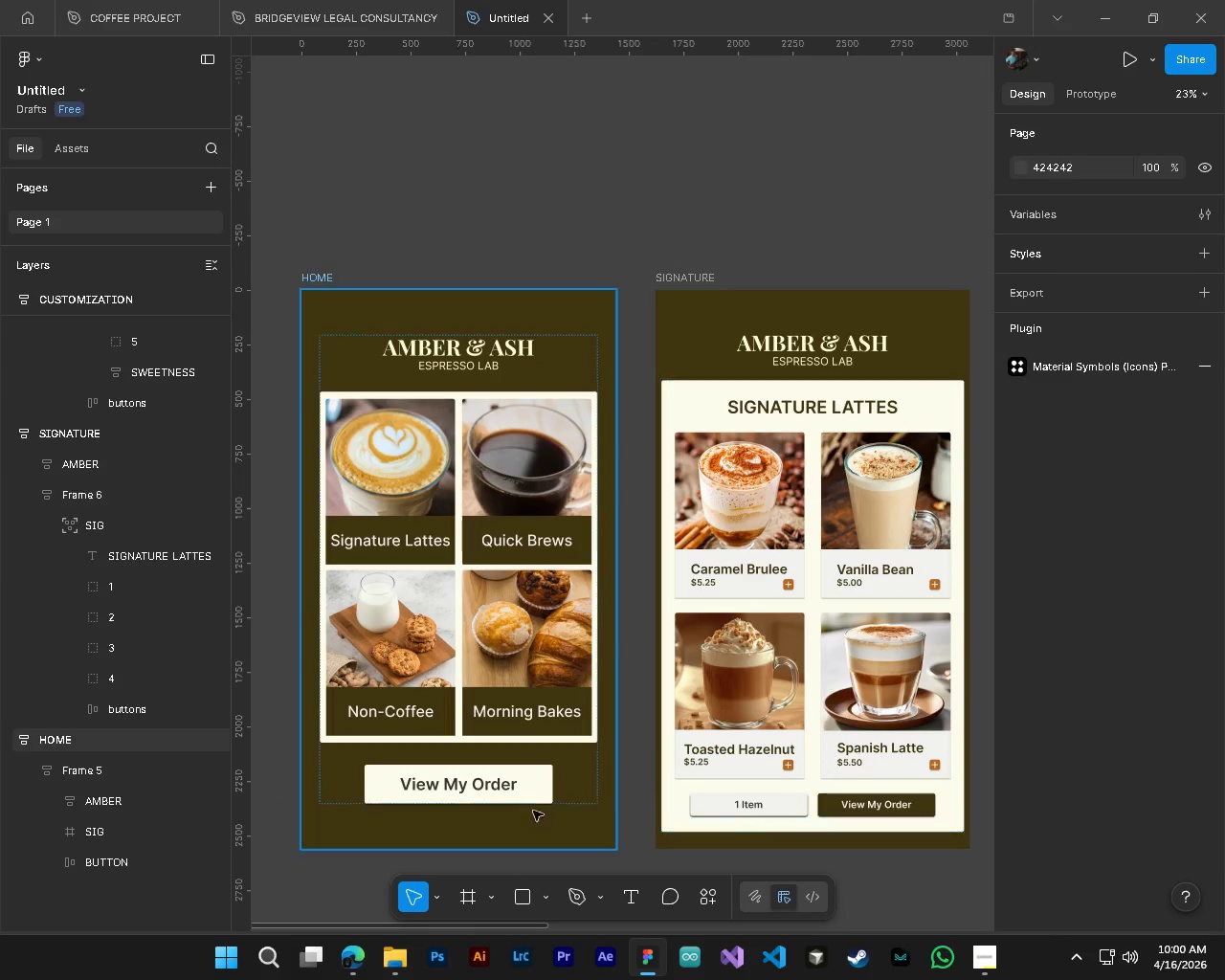 
hold_key(key=ControlLeft, duration=0.45)
hold_key(key=AltLeft, duration=0.36)
scroll: coordinate [798, 696], scroll_direction: up, amount: 4.0
 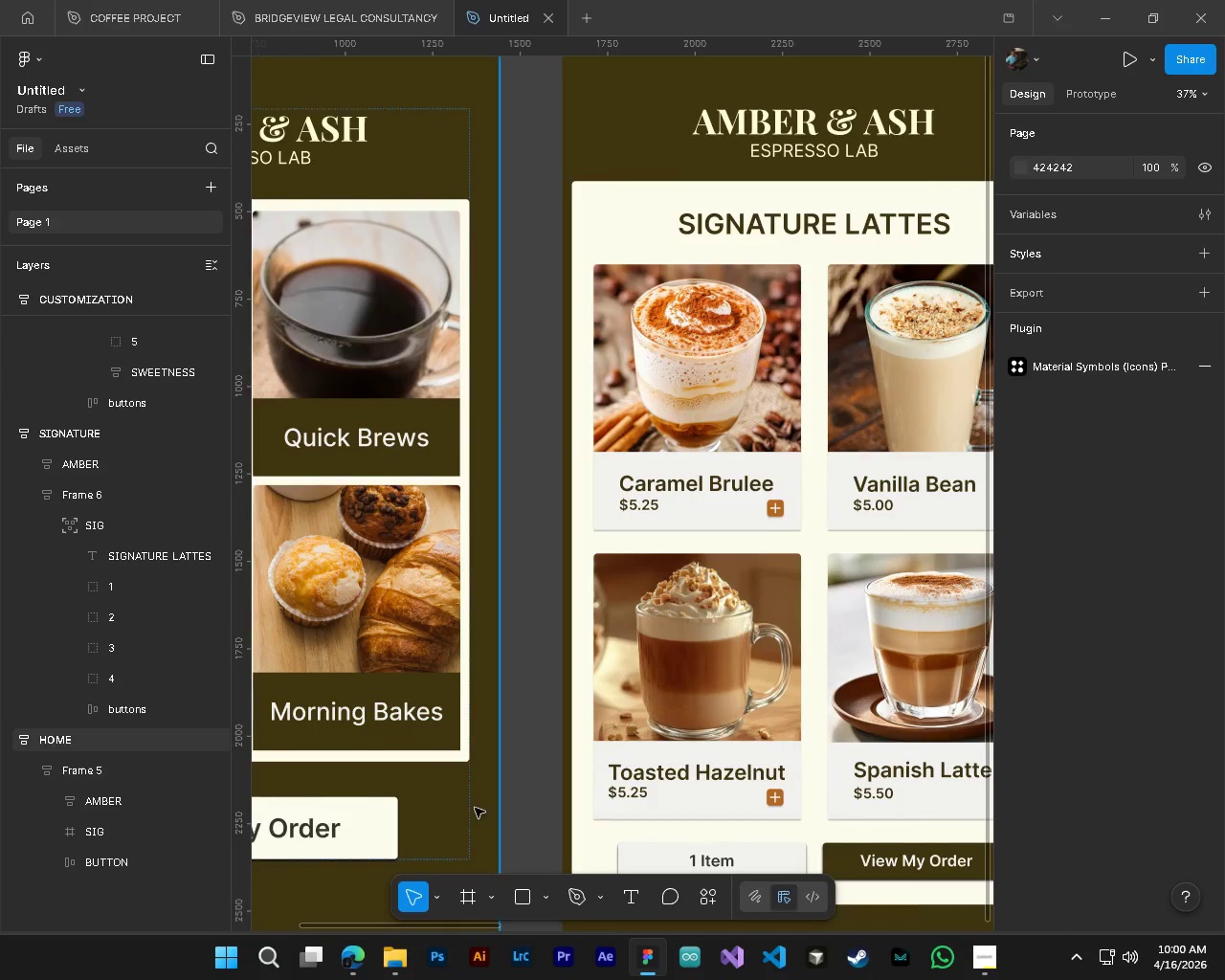 
hold_key(key=ControlLeft, duration=3.22)
hold_key(key=AltLeft, duration=3.11)
scroll: coordinate [843, 839], scroll_direction: down, amount: 7.0
 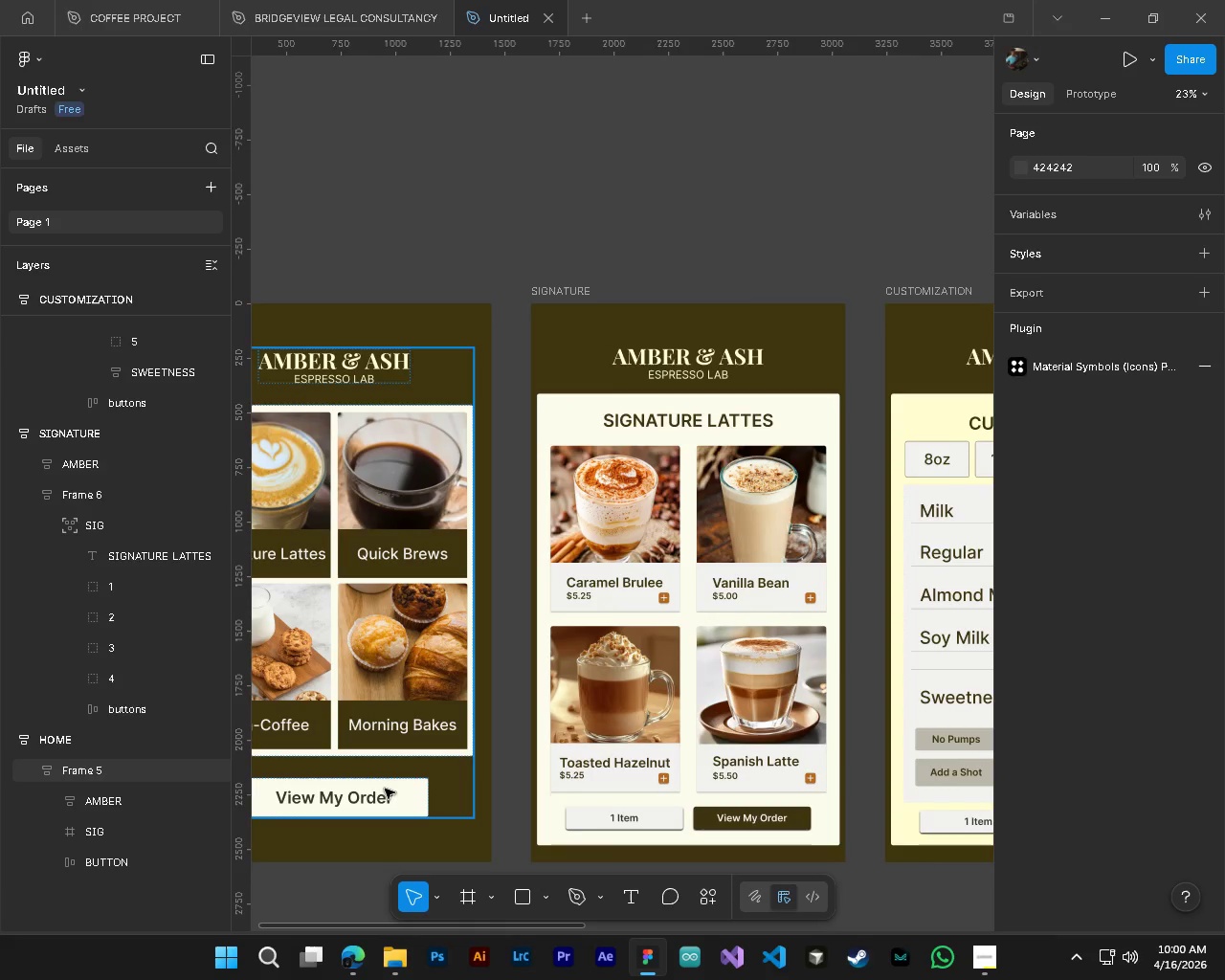 
hold_key(key=ShiftLeft, duration=0.5)
 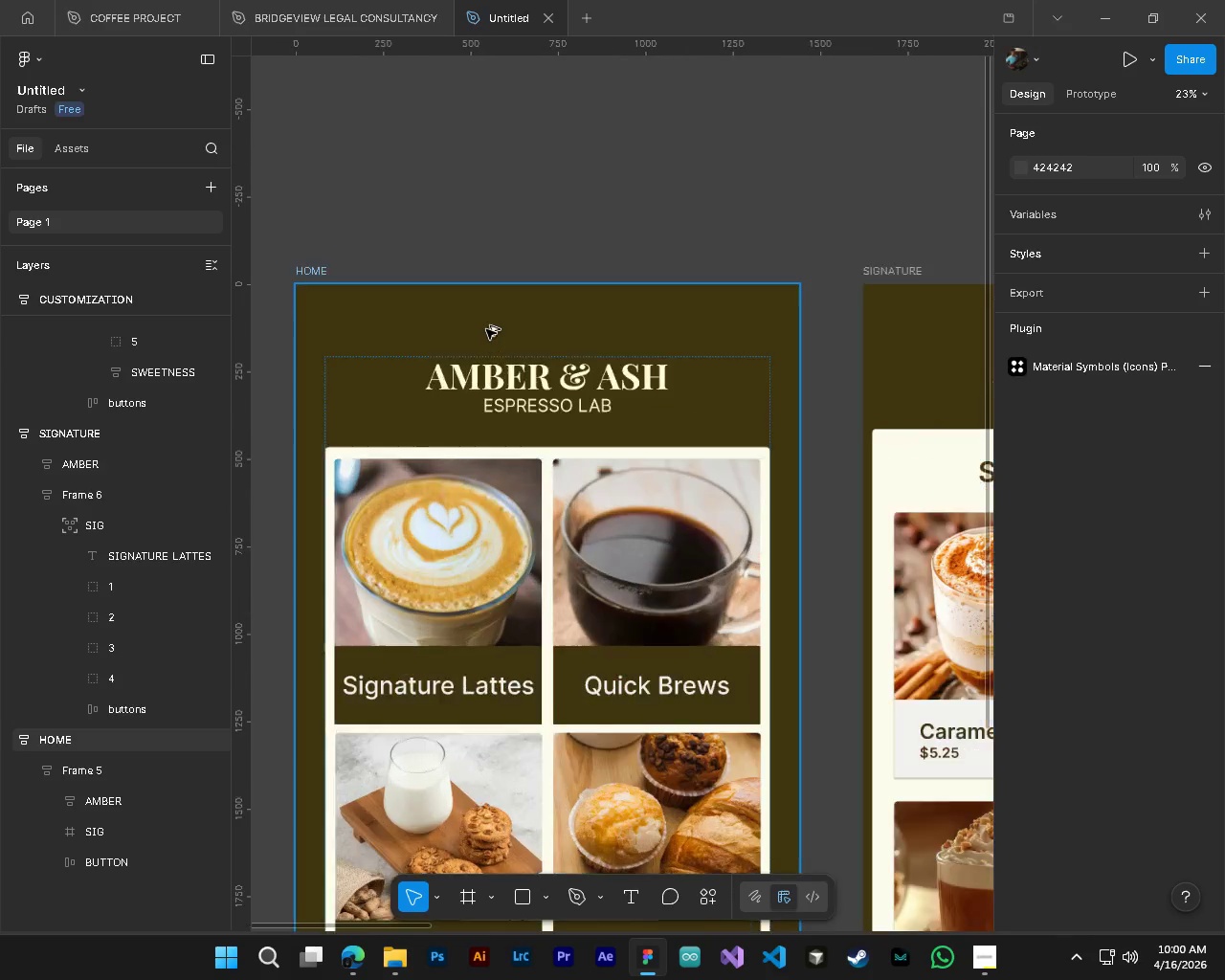 
hold_key(key=AltLeft, duration=0.78)
 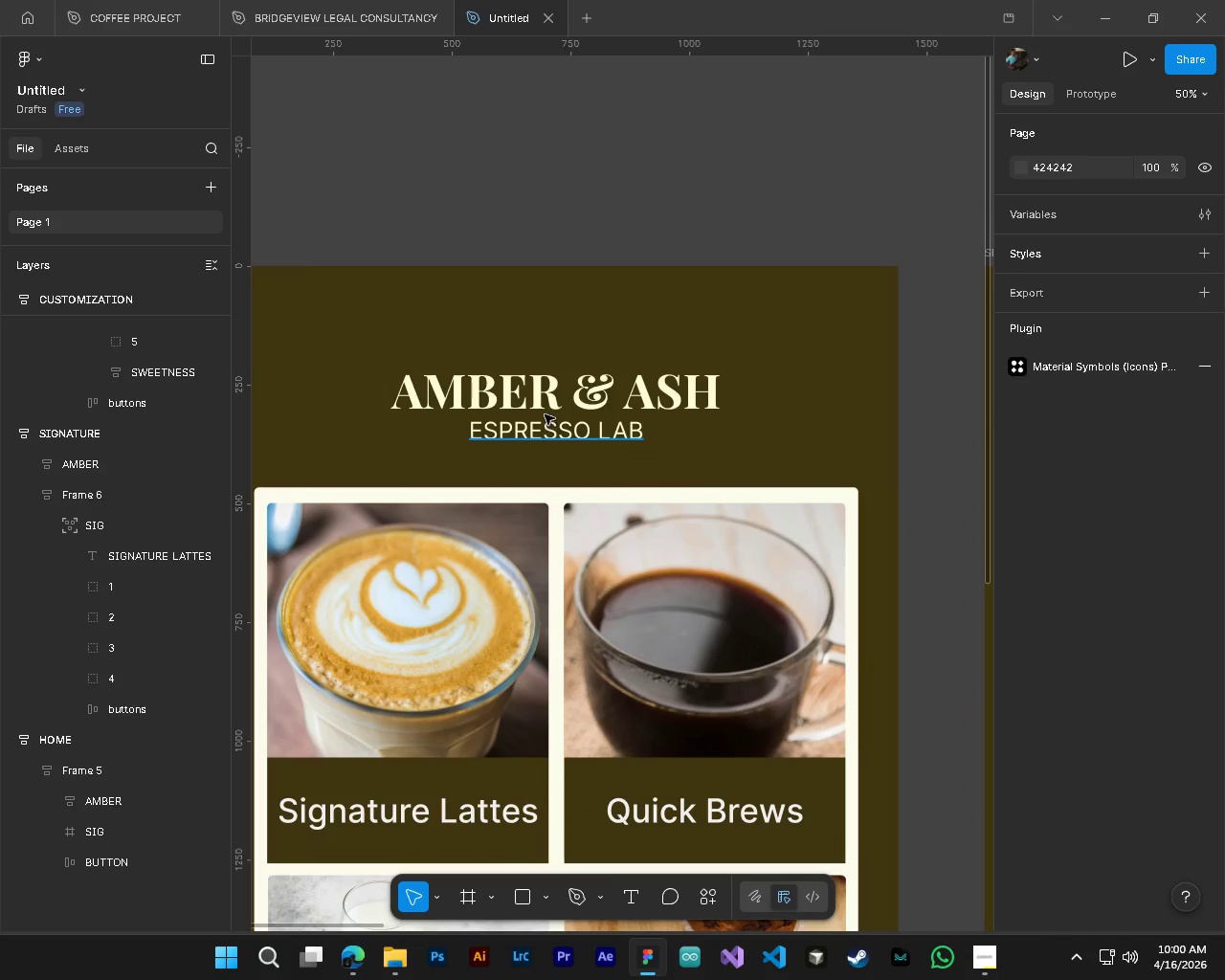 
hold_key(key=ControlLeft, duration=0.86)
 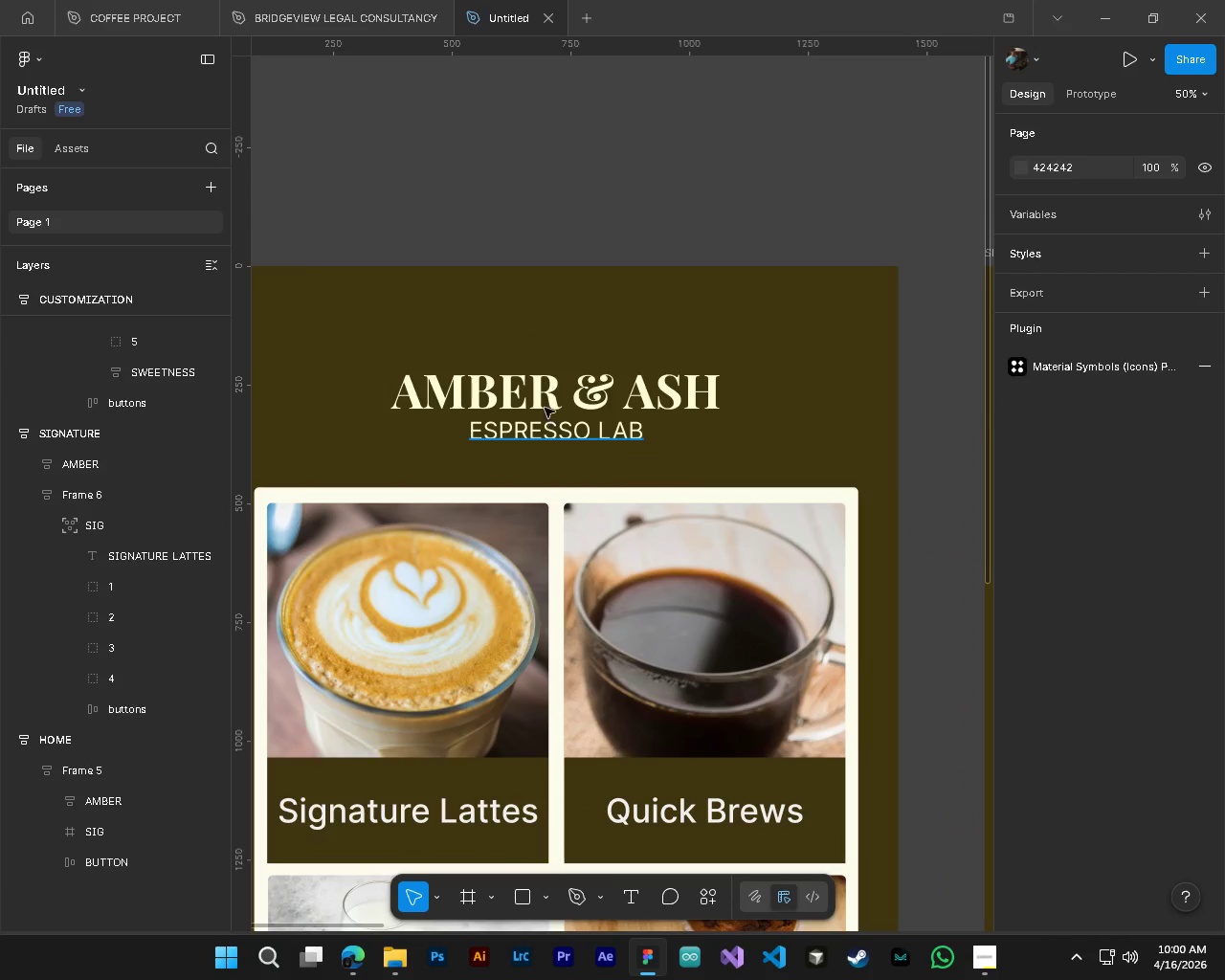 
scroll: coordinate [385, 789], scroll_direction: up, amount: 4.0
 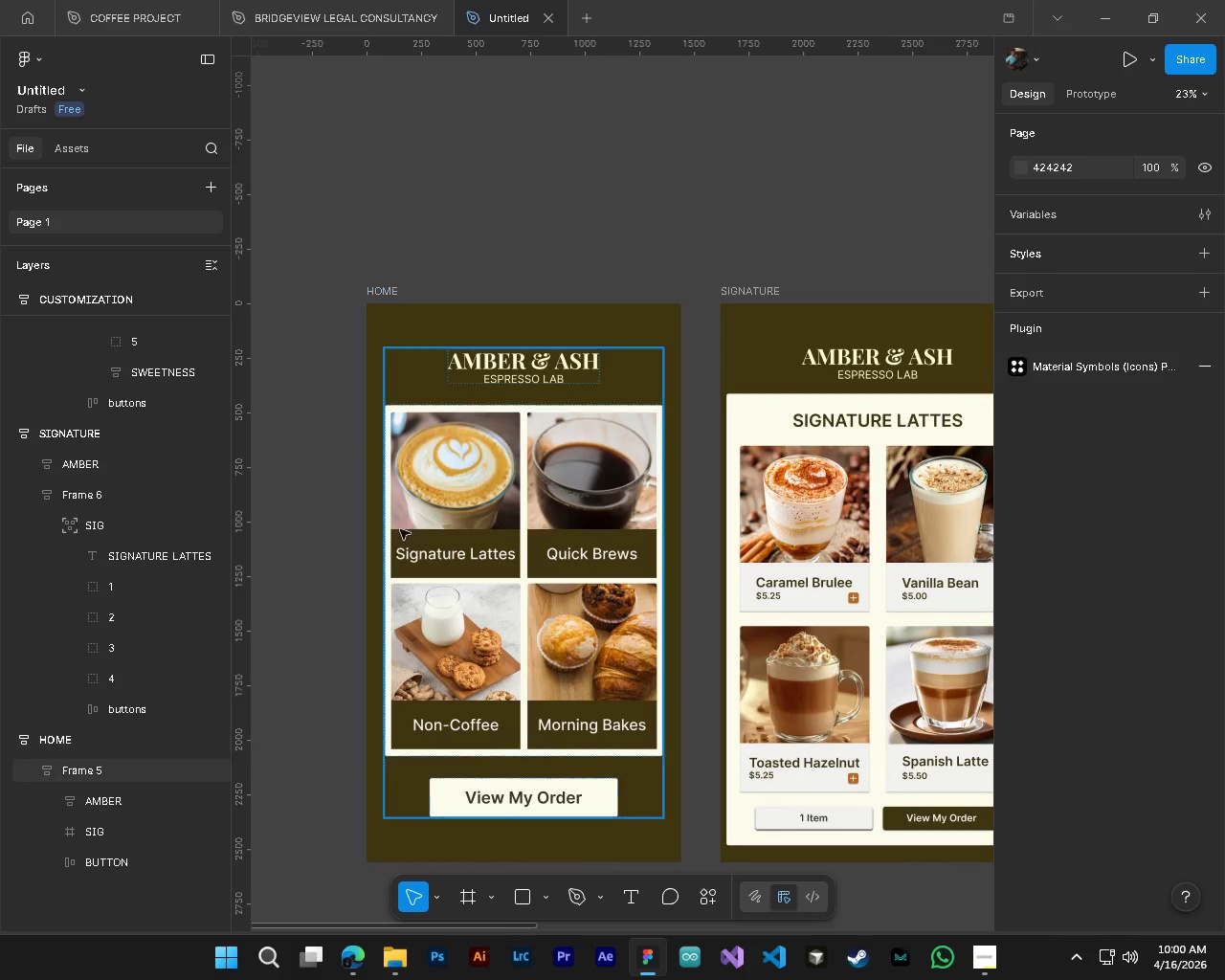 
hold_key(key=ControlLeft, duration=1.03)
 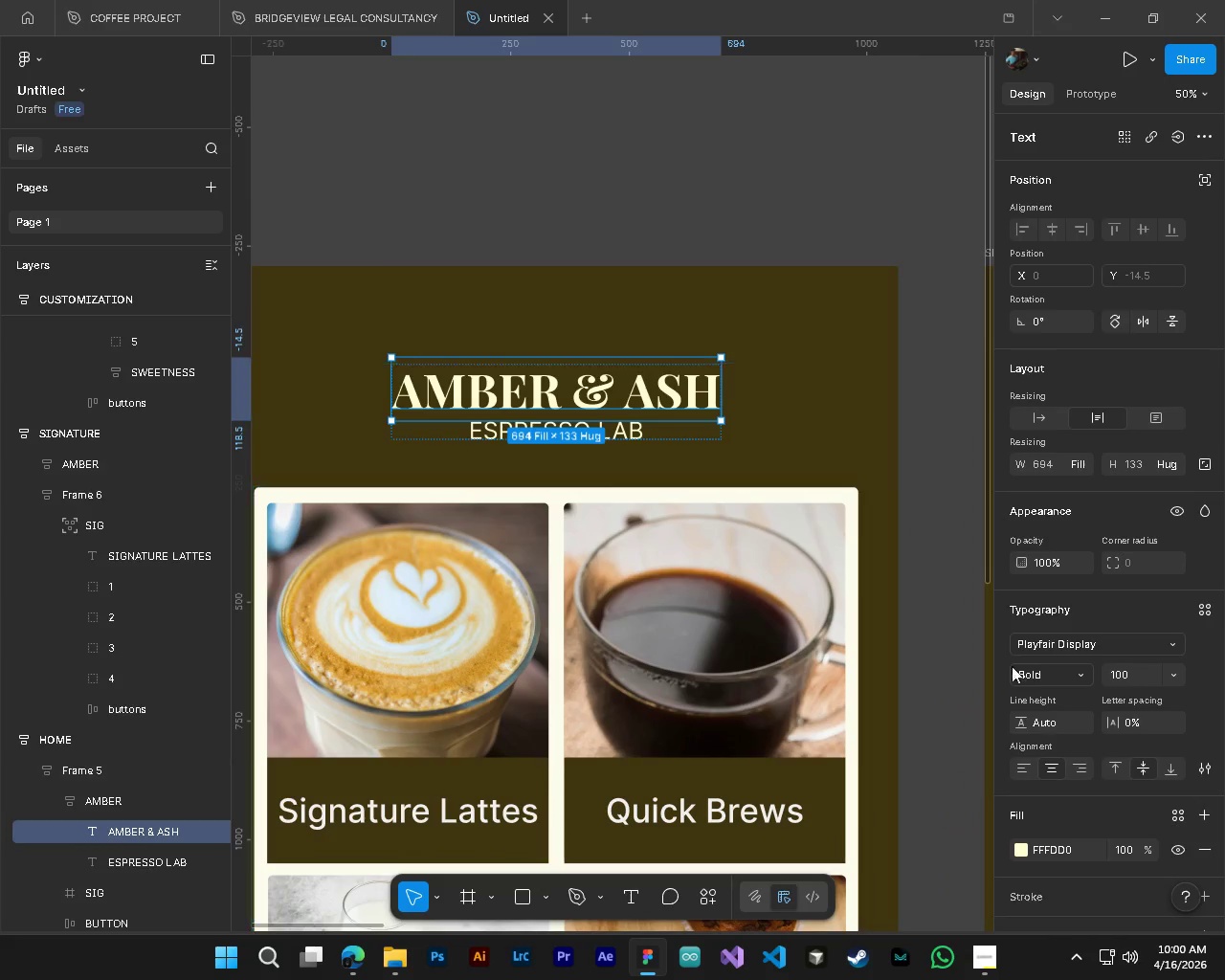 
scroll: coordinate [523, 336], scroll_direction: up, amount: 7.0
 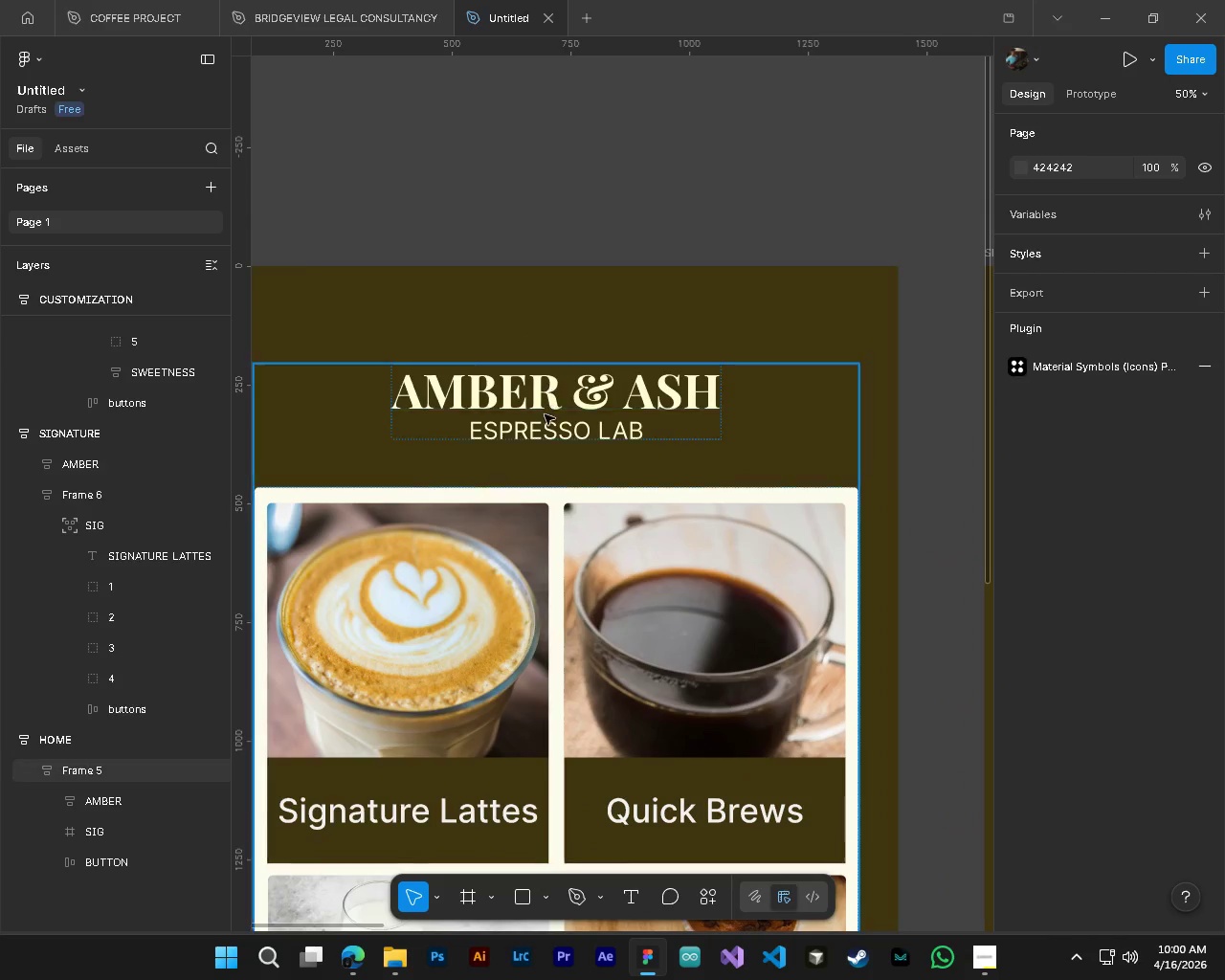 
left_click([545, 405])
 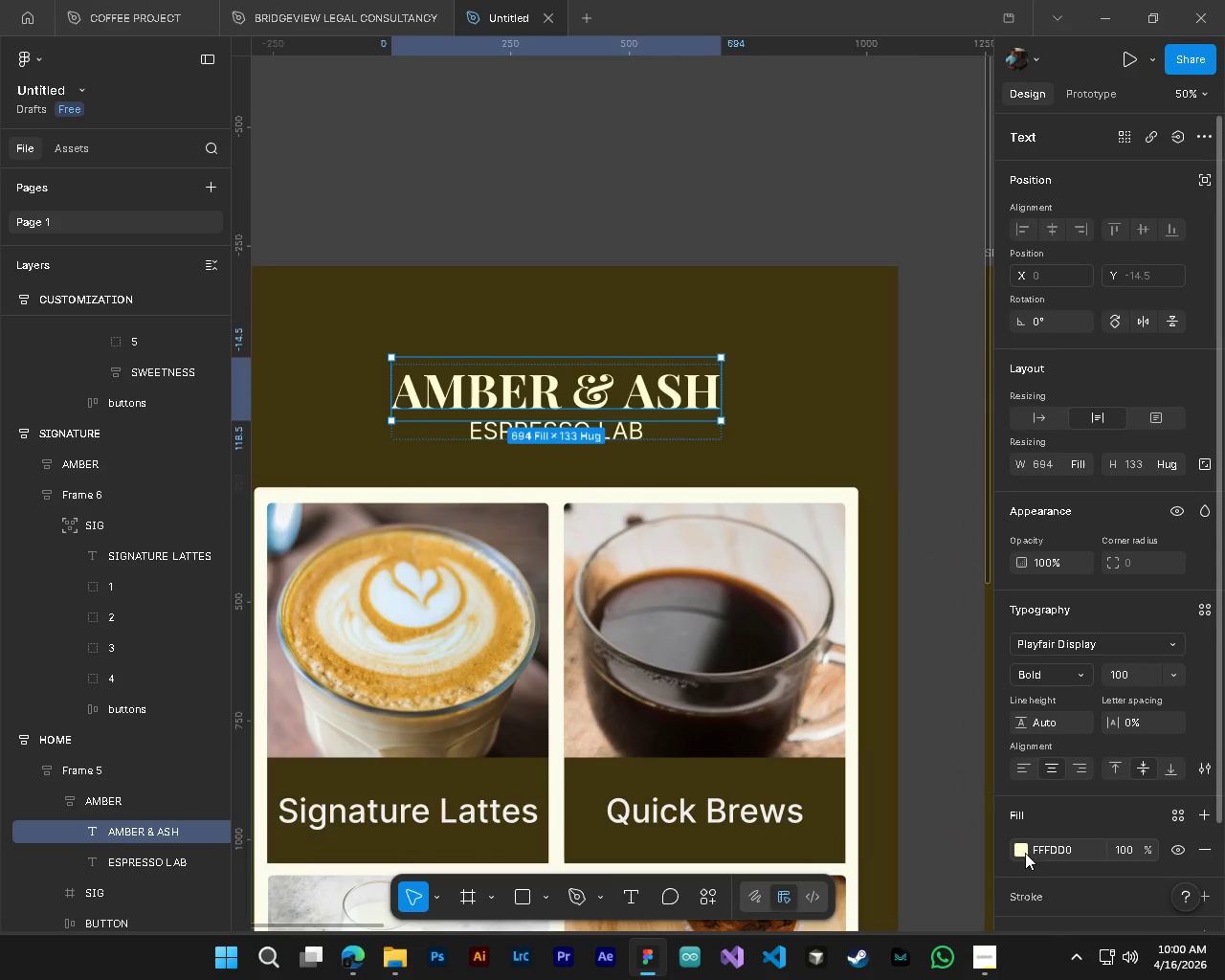 
left_click([1024, 852])
 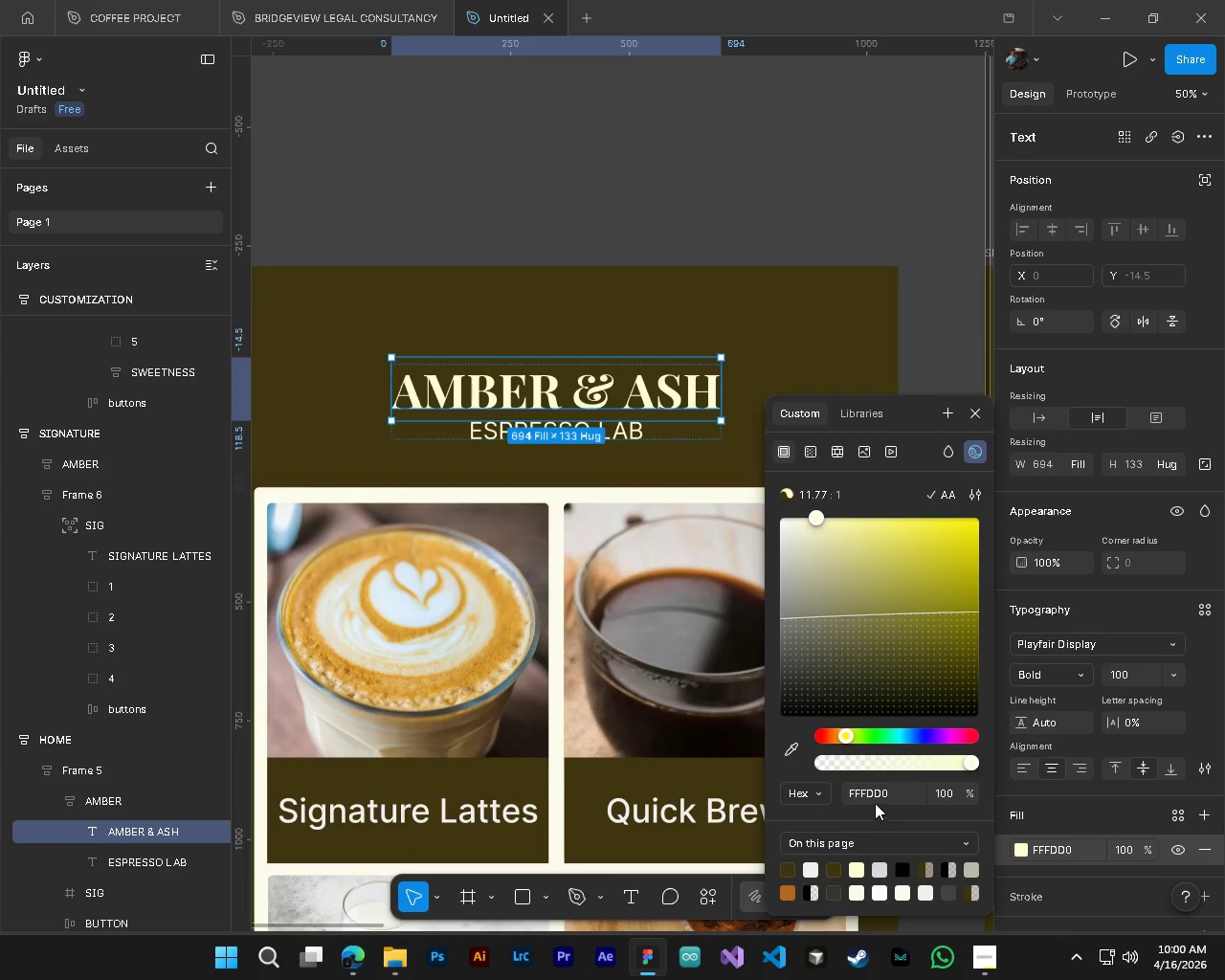 
hold_key(key=ControlLeft, duration=0.52)
 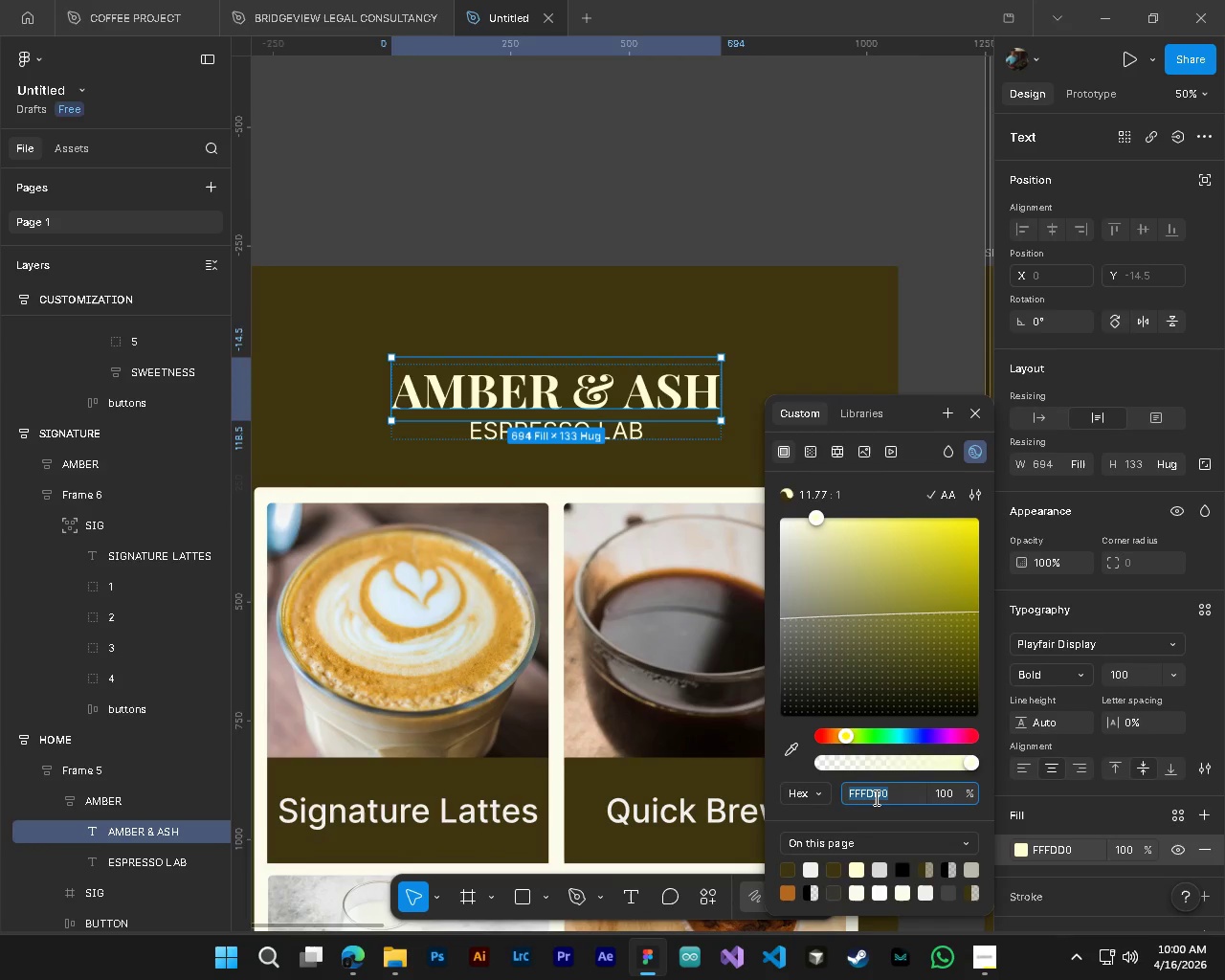 
key(Control+V)
 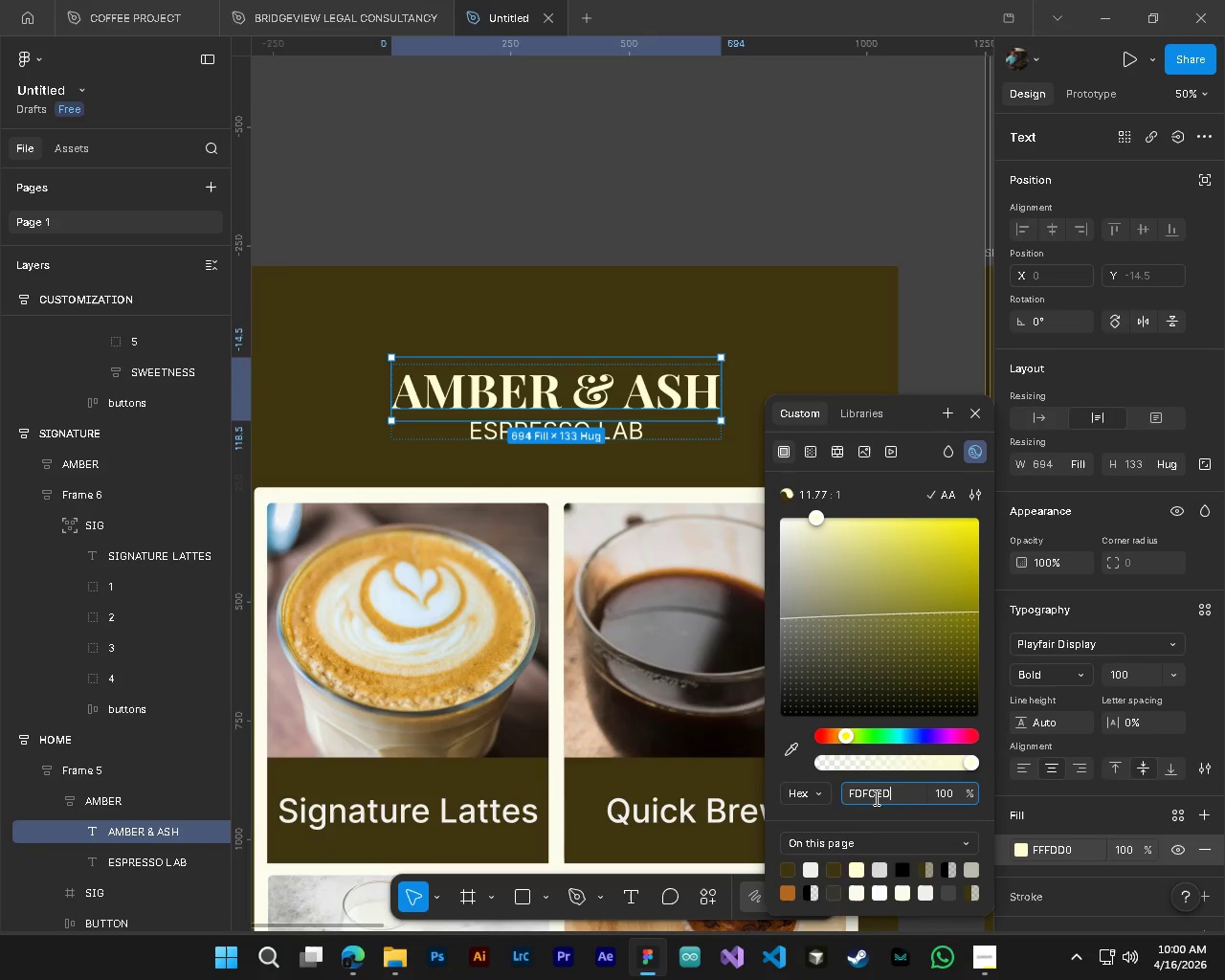 
key(Control+NumpadEnter)
 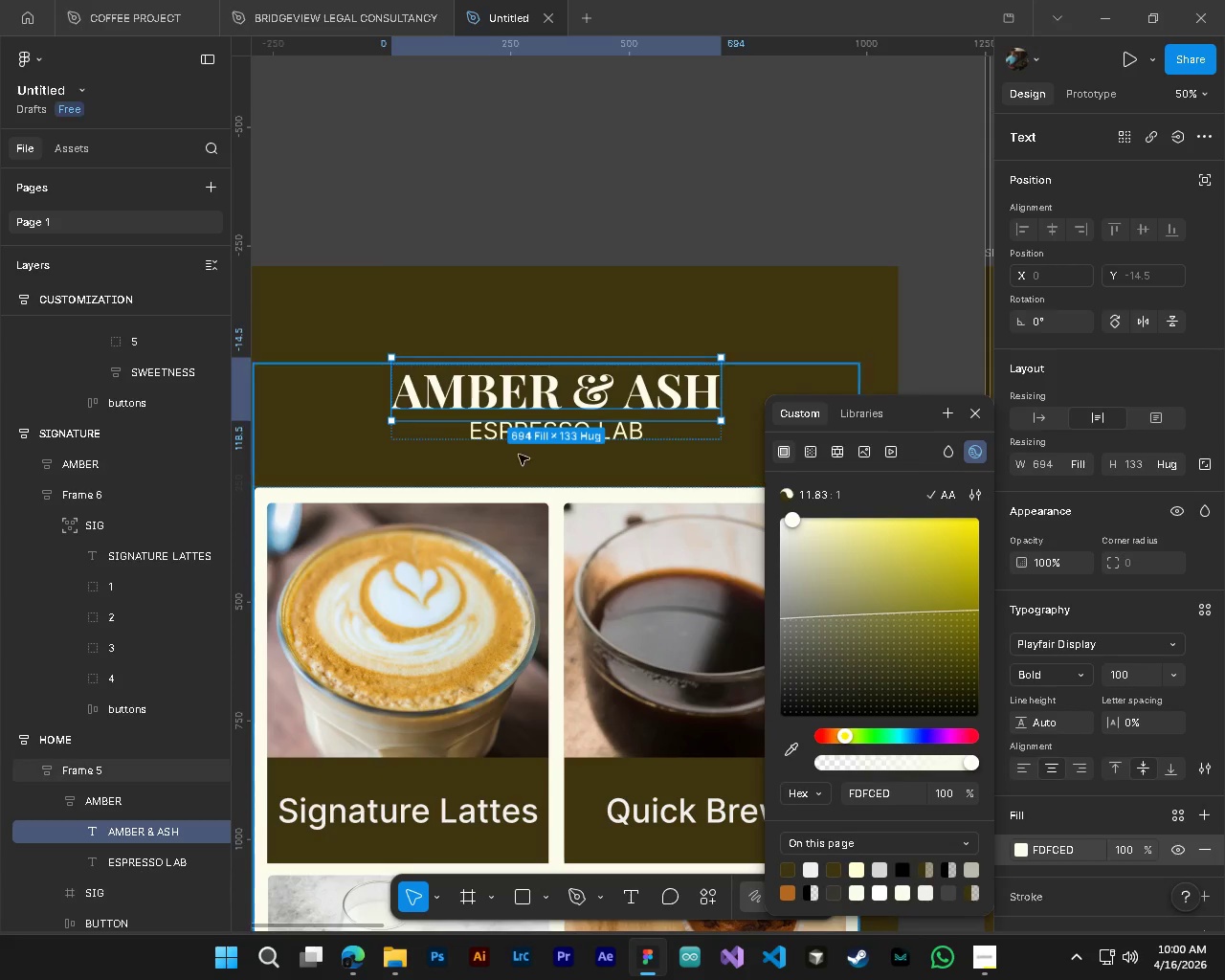 
hold_key(key=ControlLeft, duration=1.22)
 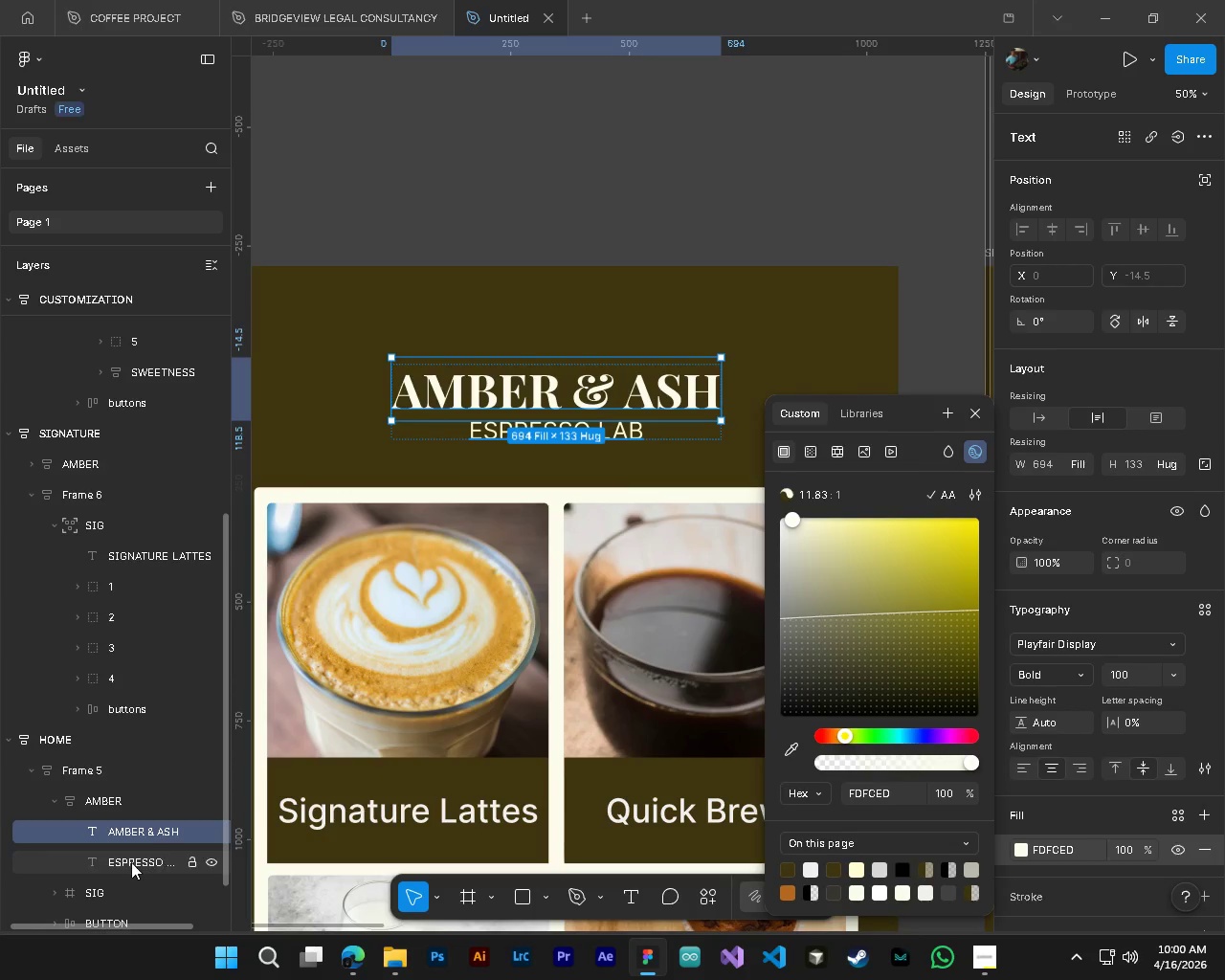 
left_click([131, 862])
 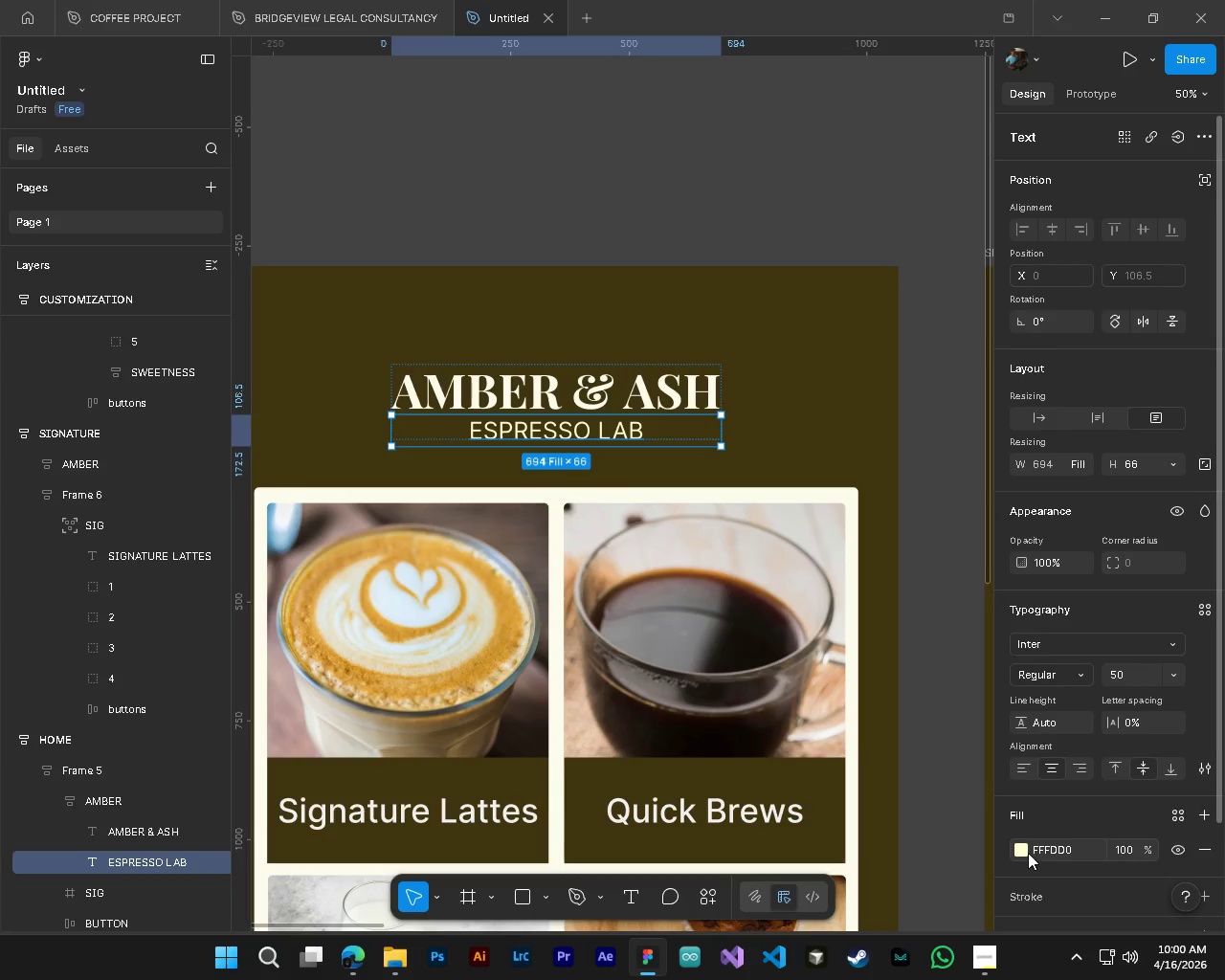 
left_click([1026, 853])
 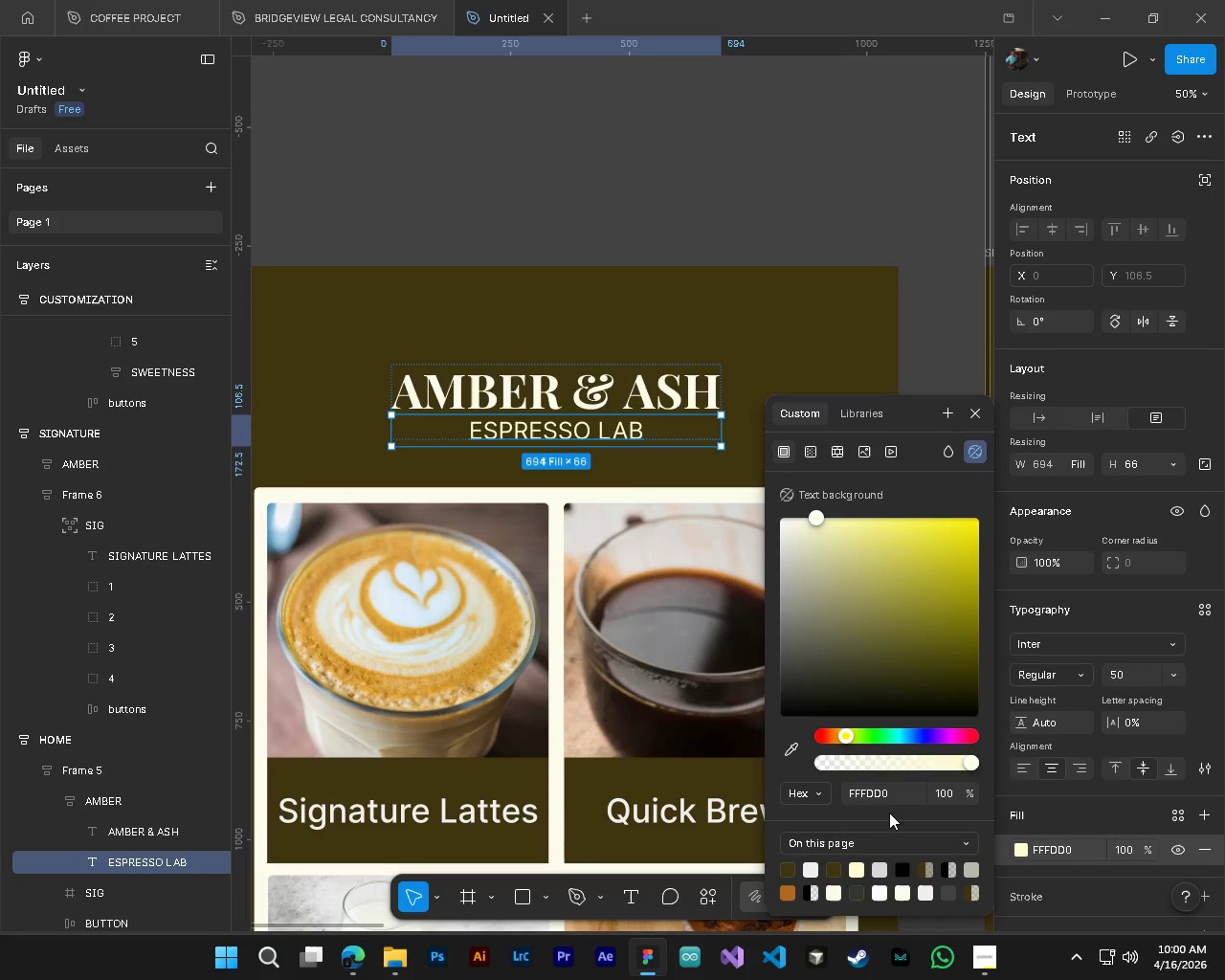 
left_click([887, 794])
 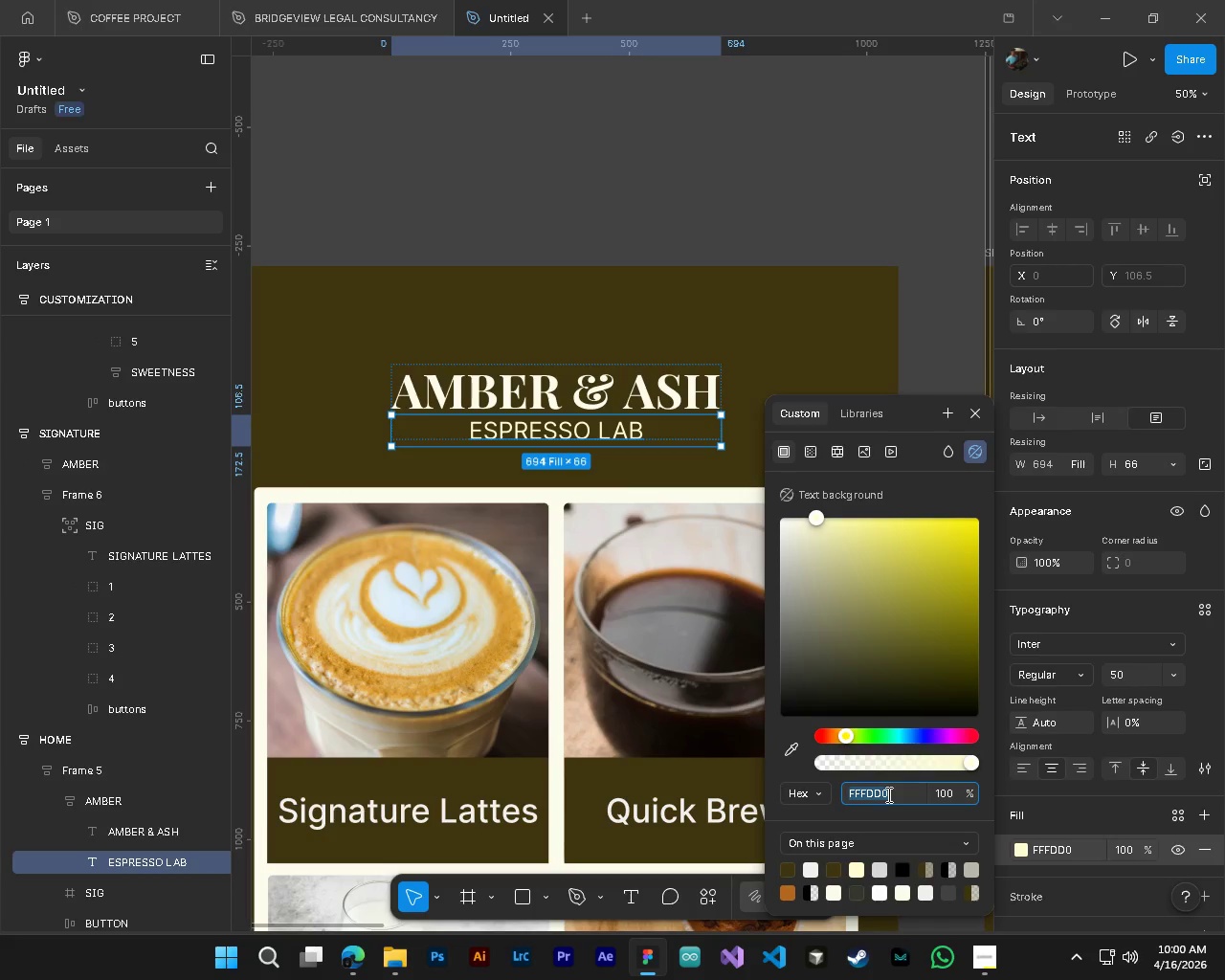 
key(Control+ControlLeft)
 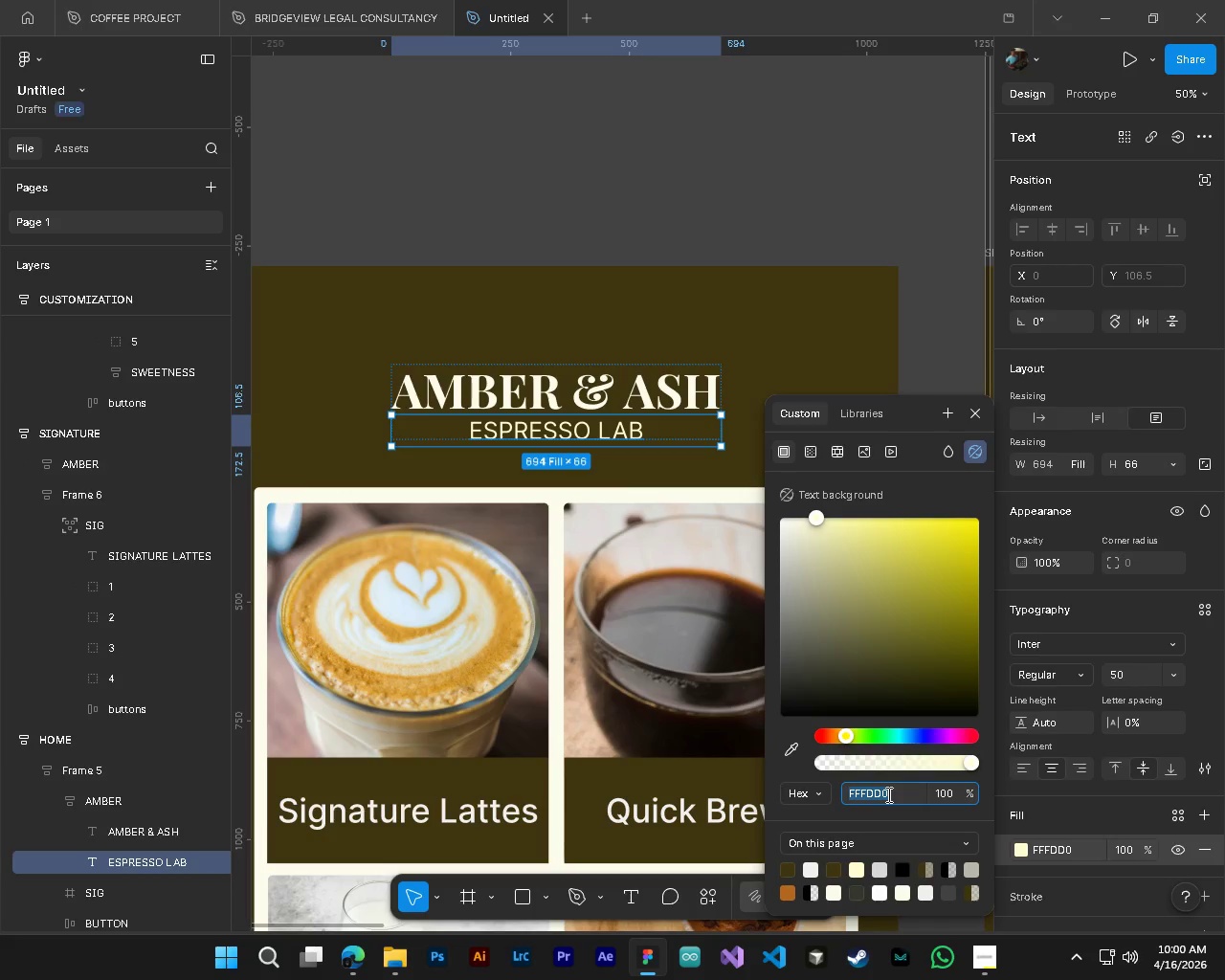 
hold_key(key=ControlLeft, duration=1.02)
 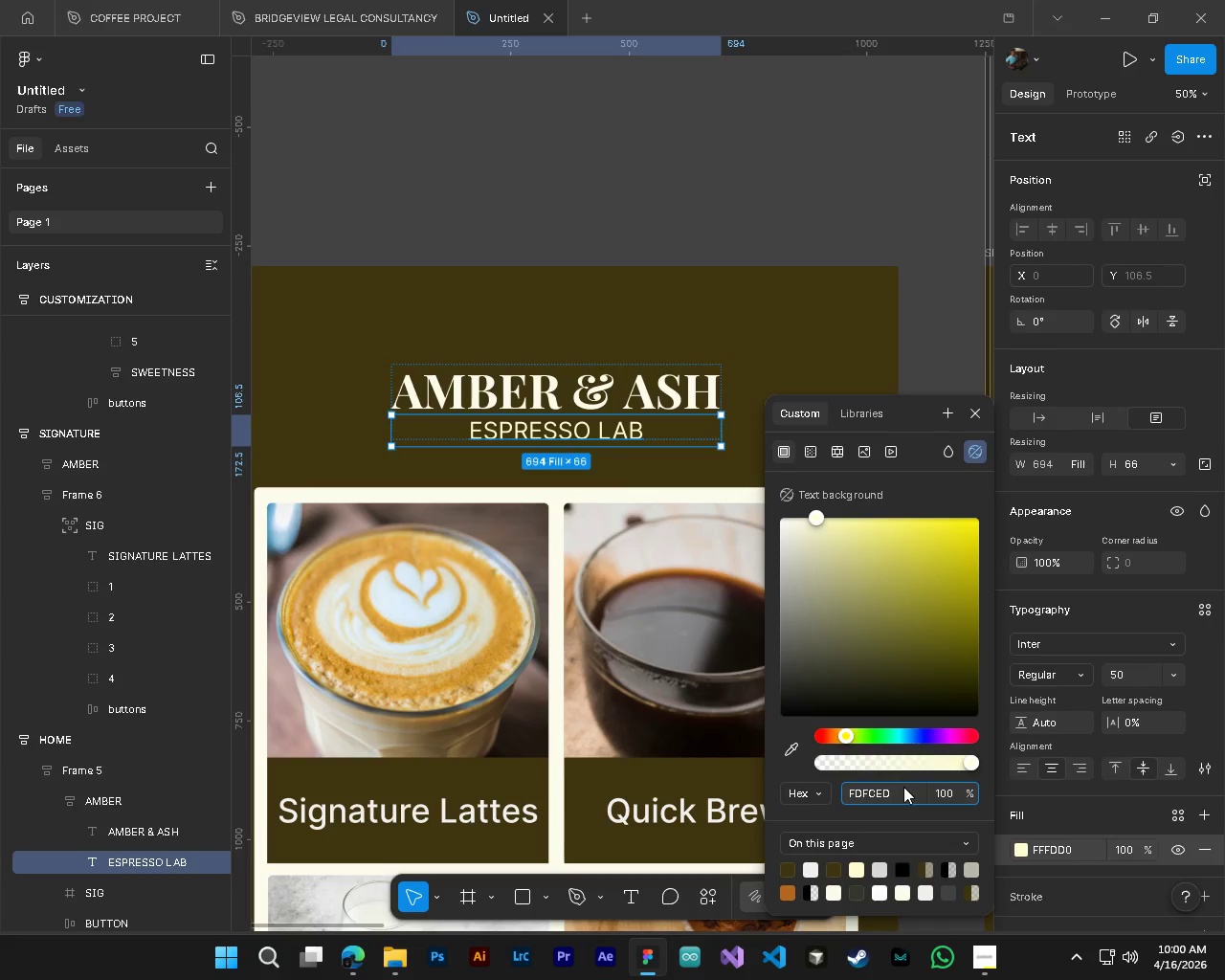 
key(NumpadEnter)
 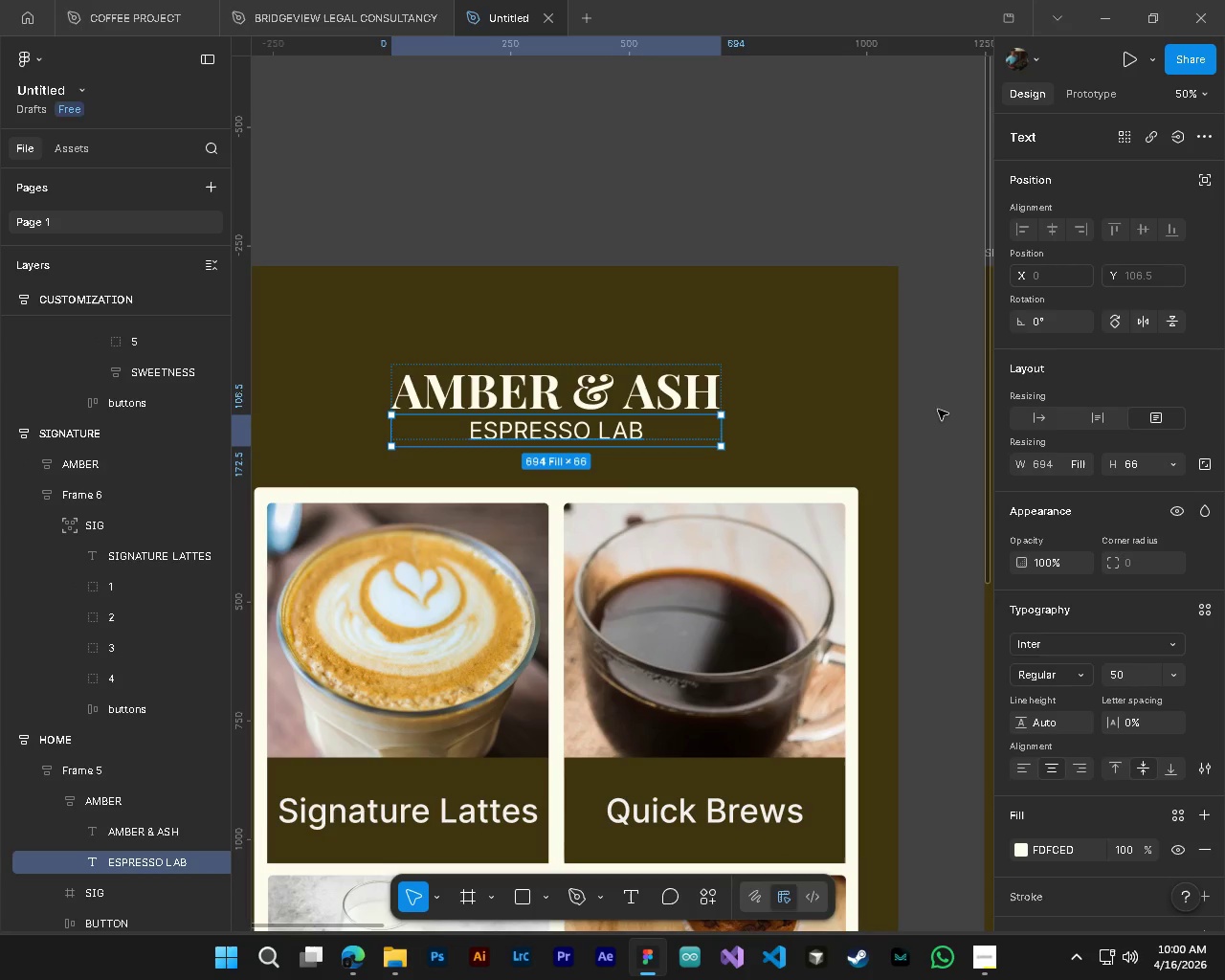 
left_click([925, 369])
 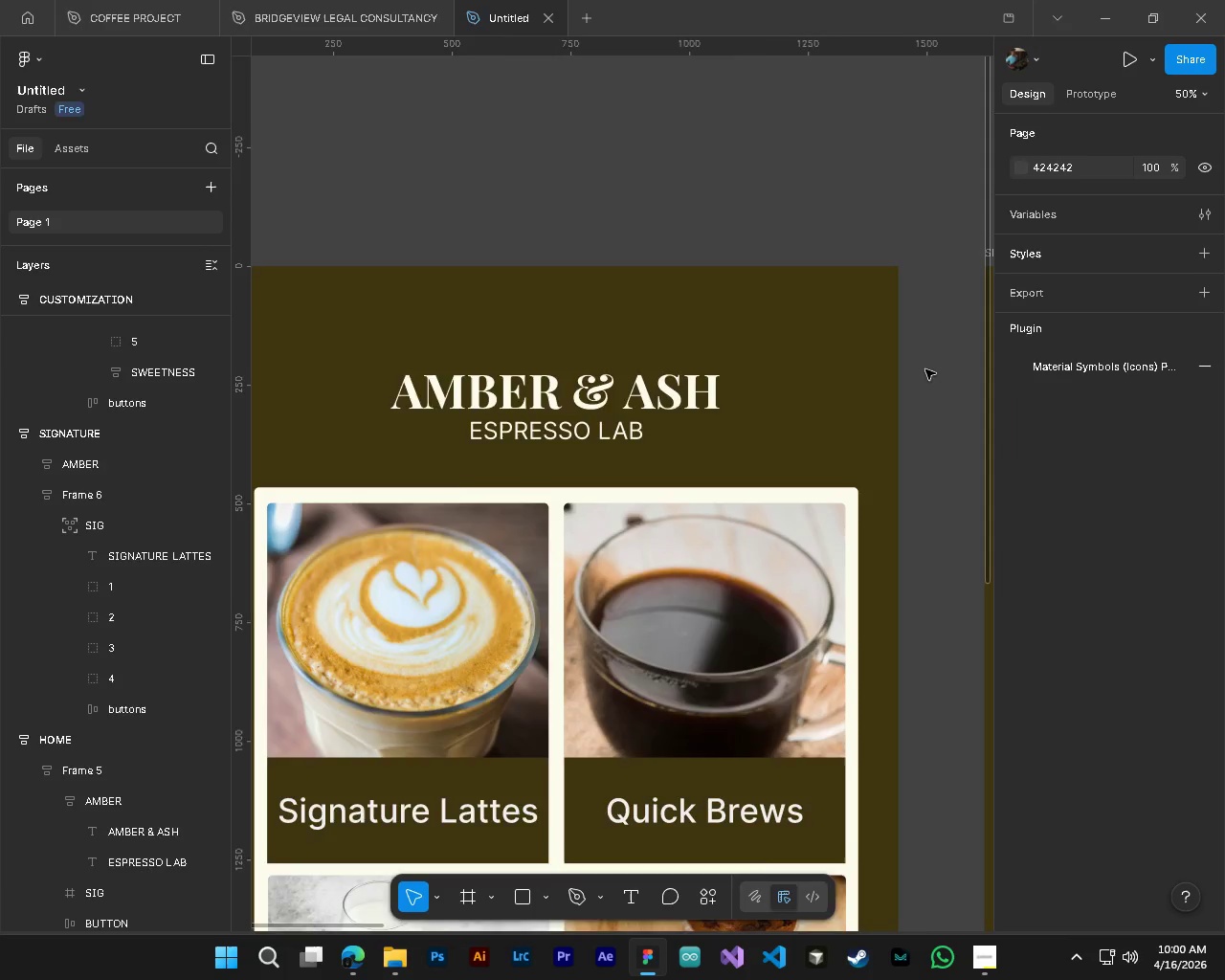 
key(Alt+AltLeft)
 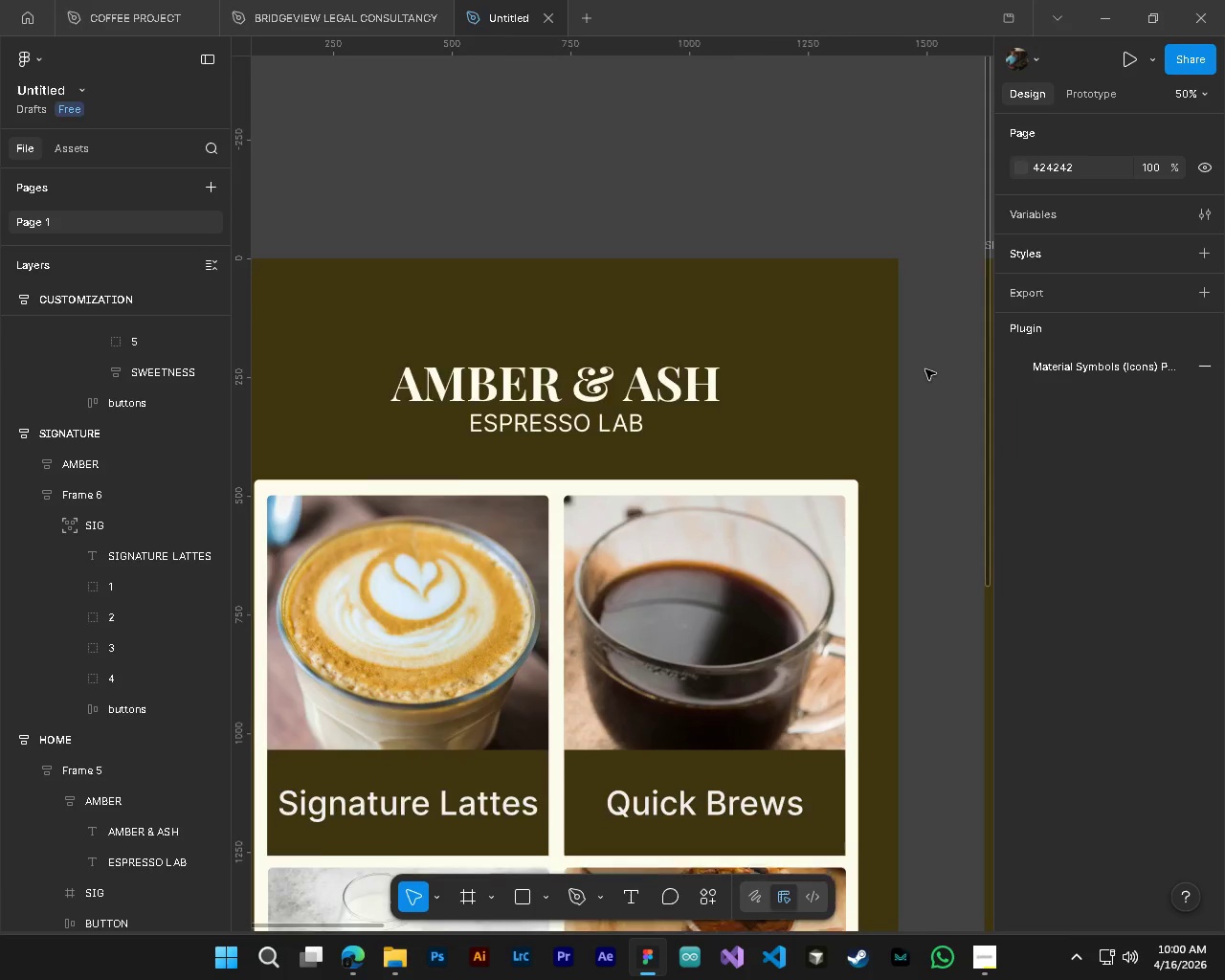 
key(Alt+Control+ControlLeft)
 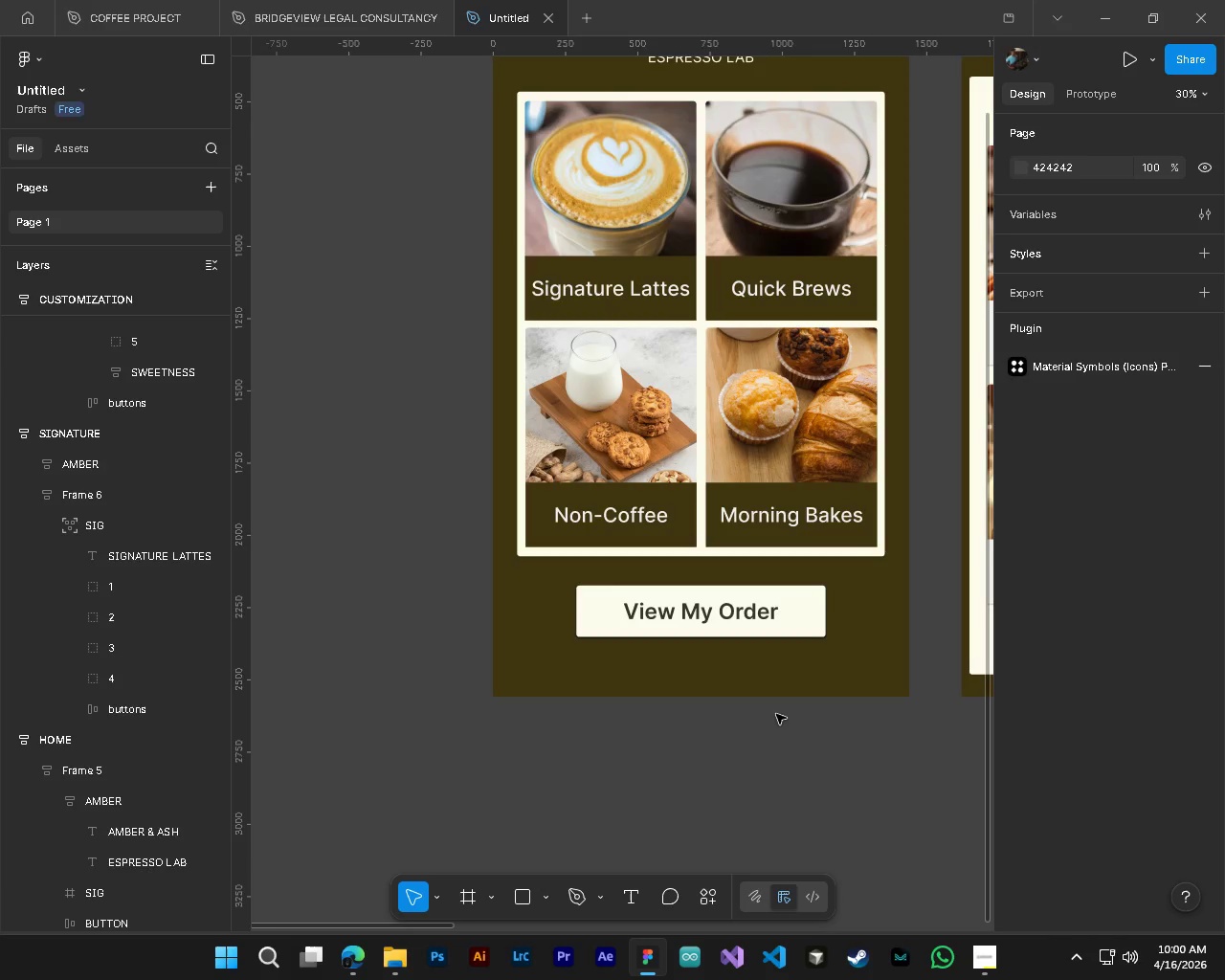 
hold_key(key=ShiftLeft, duration=0.59)
scroll: coordinate [776, 714], scroll_direction: down, amount: 11.0
 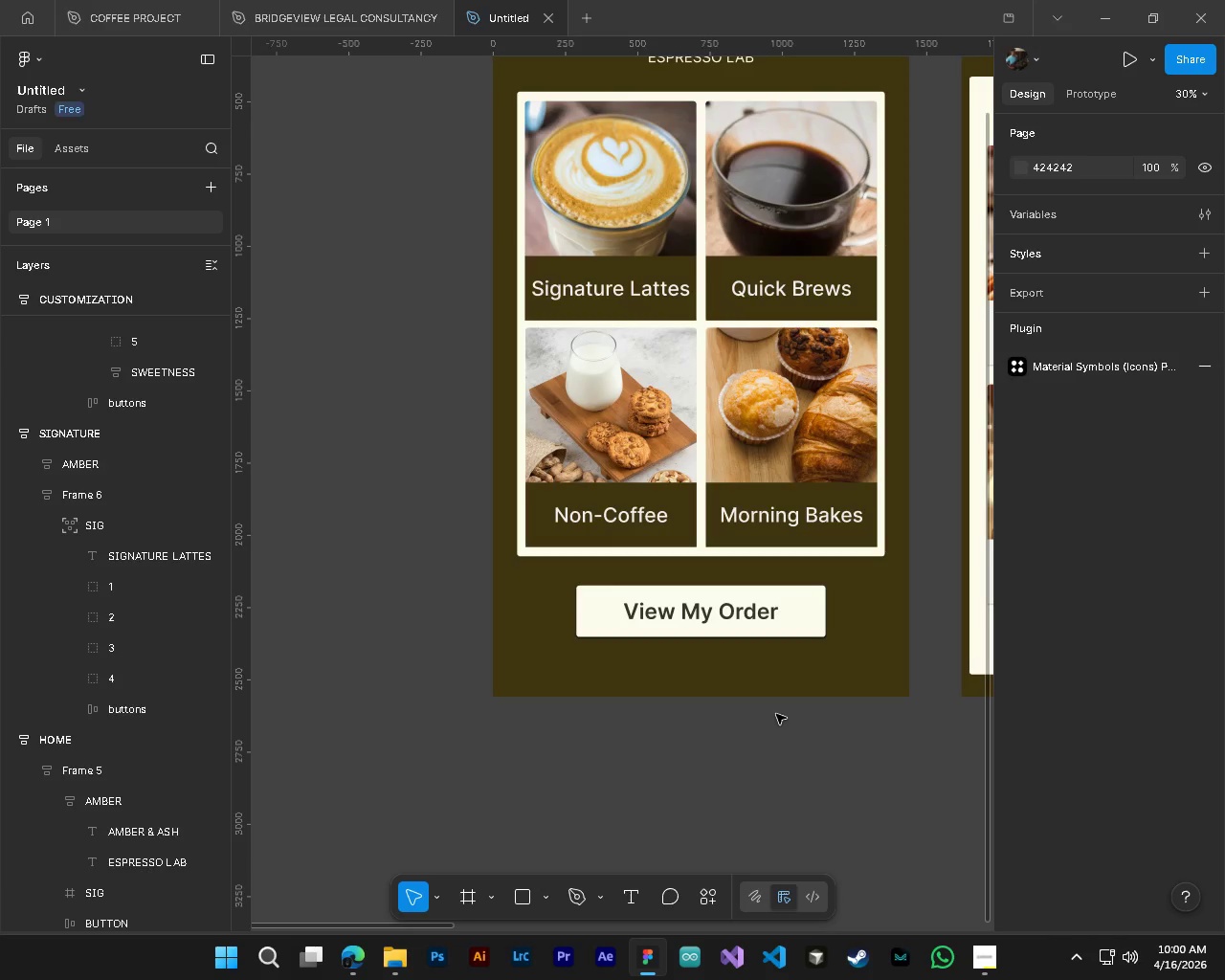 
hold_key(key=ControlLeft, duration=0.34)
hold_key(key=AltLeft, duration=0.31)
hold_key(key=ShiftLeft, duration=0.33)
hold_key(key=ControlLeft, duration=0.8)
hold_key(key=AltLeft, duration=0.75)
scroll: coordinate [596, 451], scroll_direction: none, amount: 0.0
 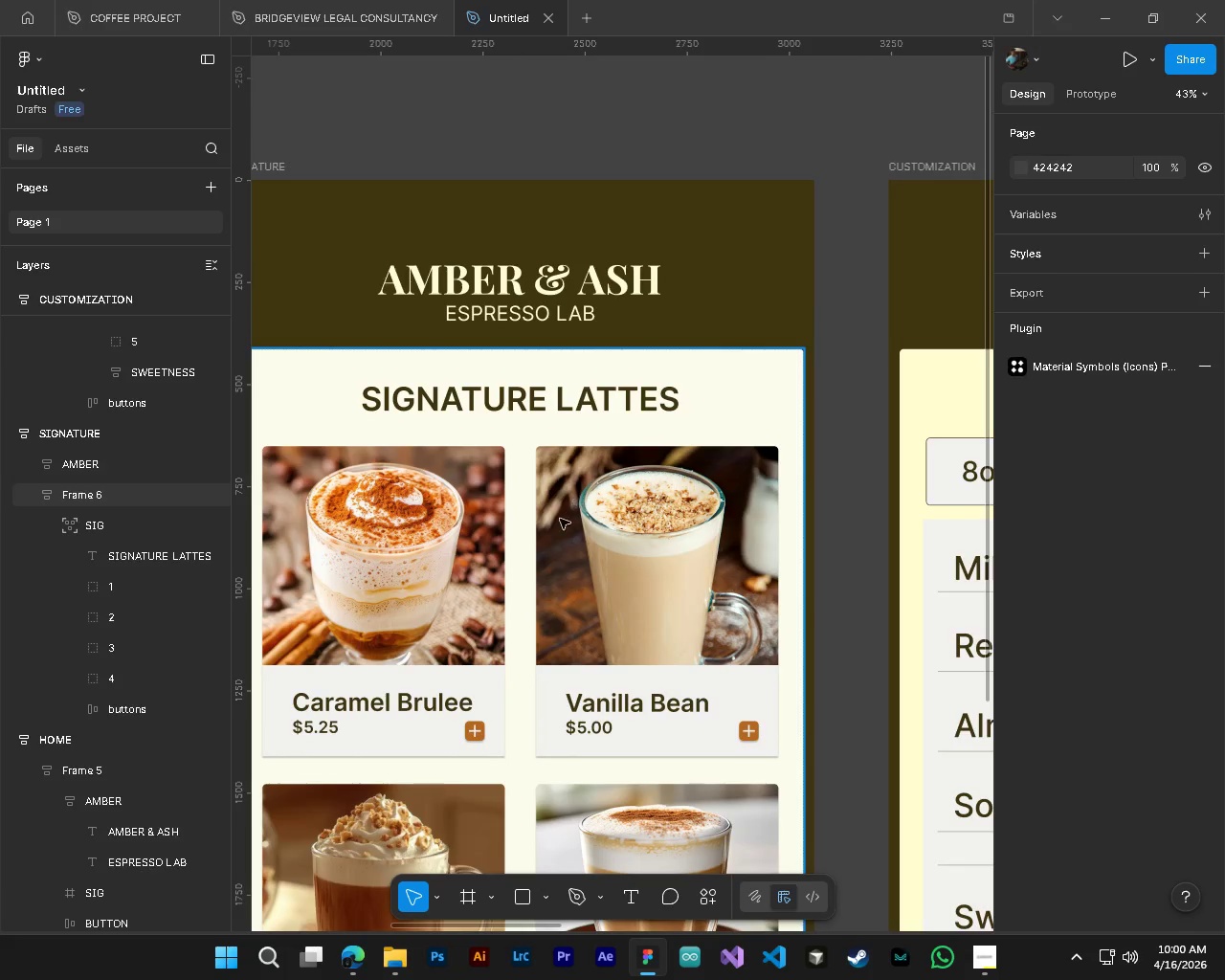 
hold_key(key=ShiftLeft, duration=0.52)
 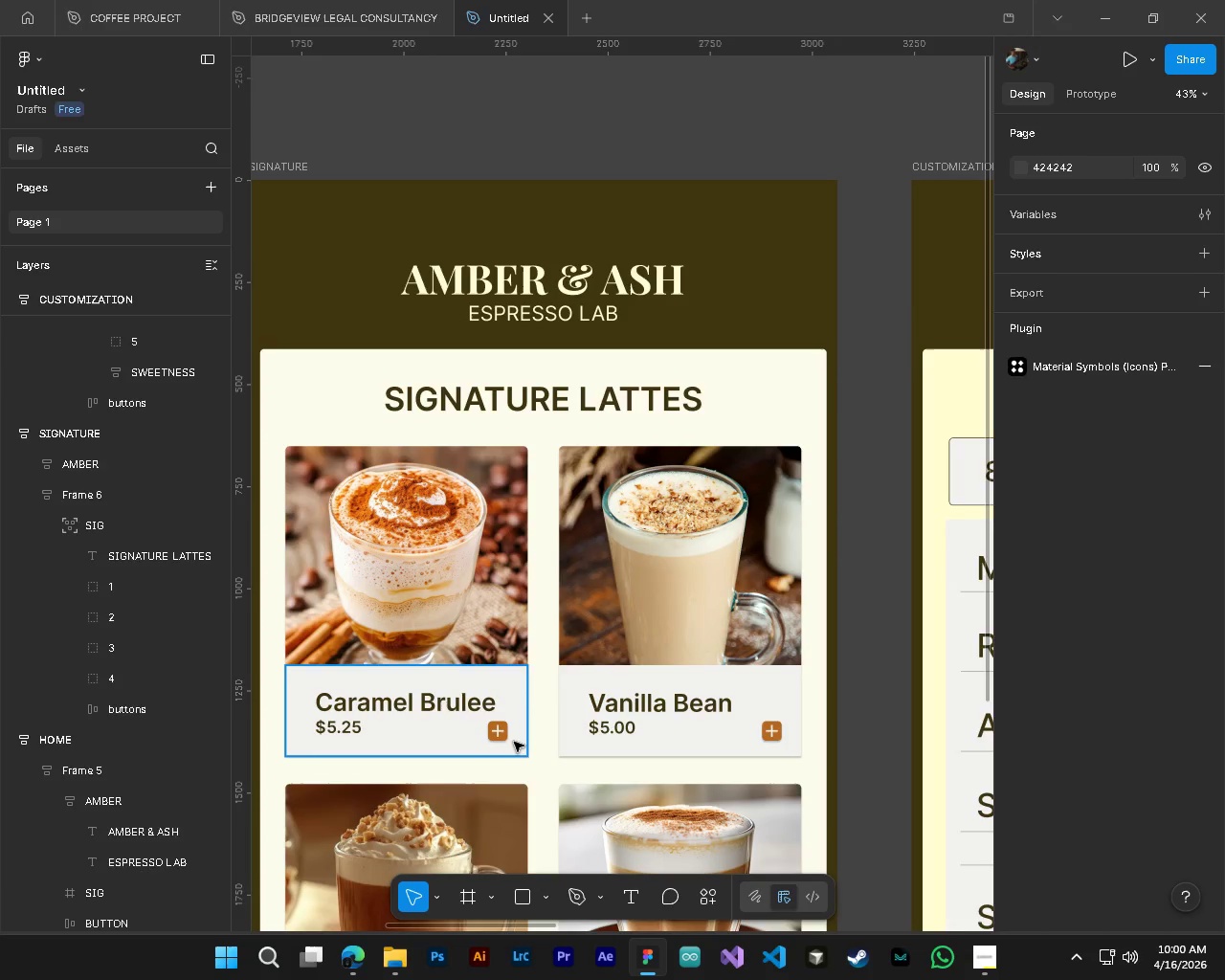 
hold_key(key=ControlLeft, duration=0.94)
 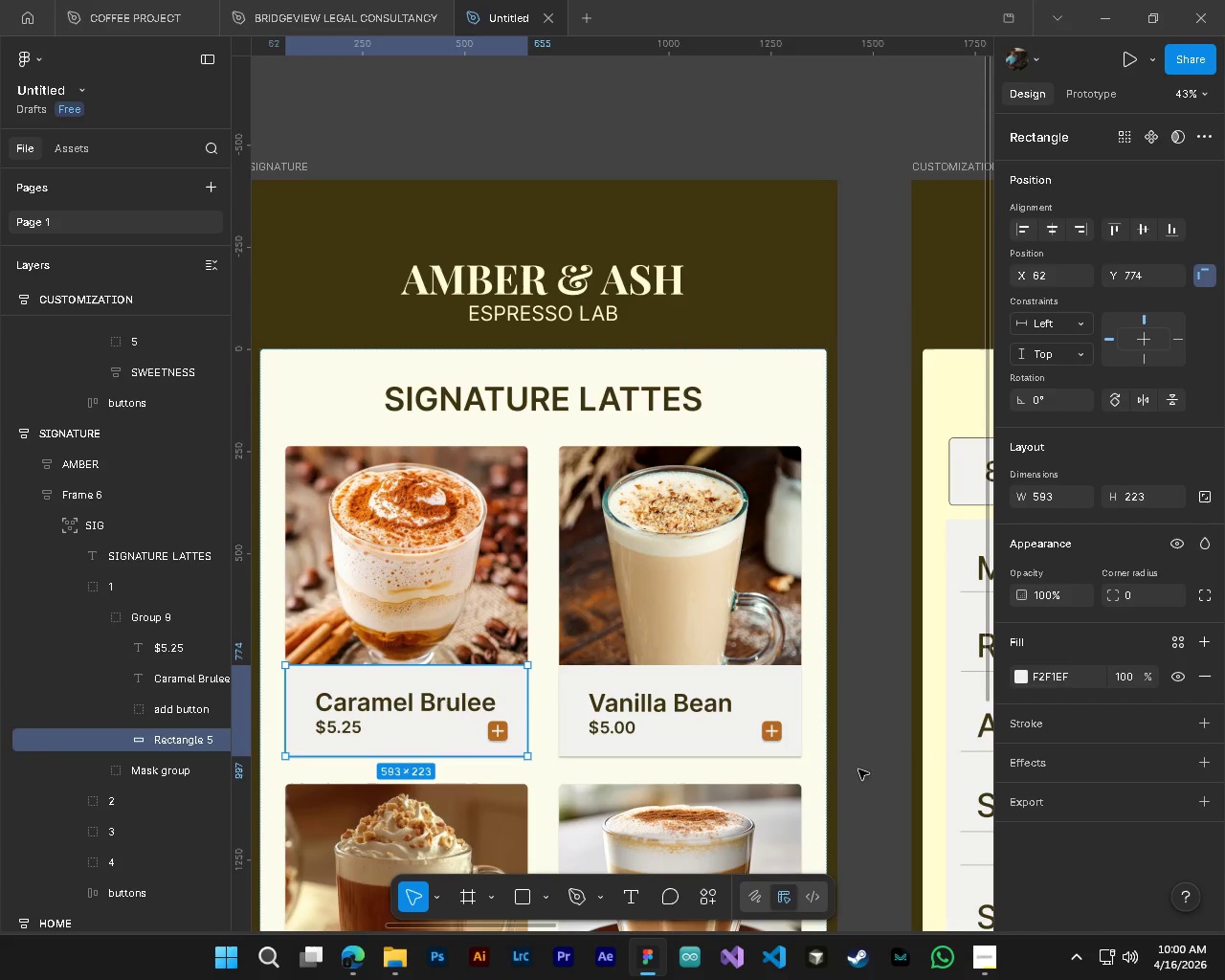 
scroll: coordinate [553, 668], scroll_direction: up, amount: 3.0
 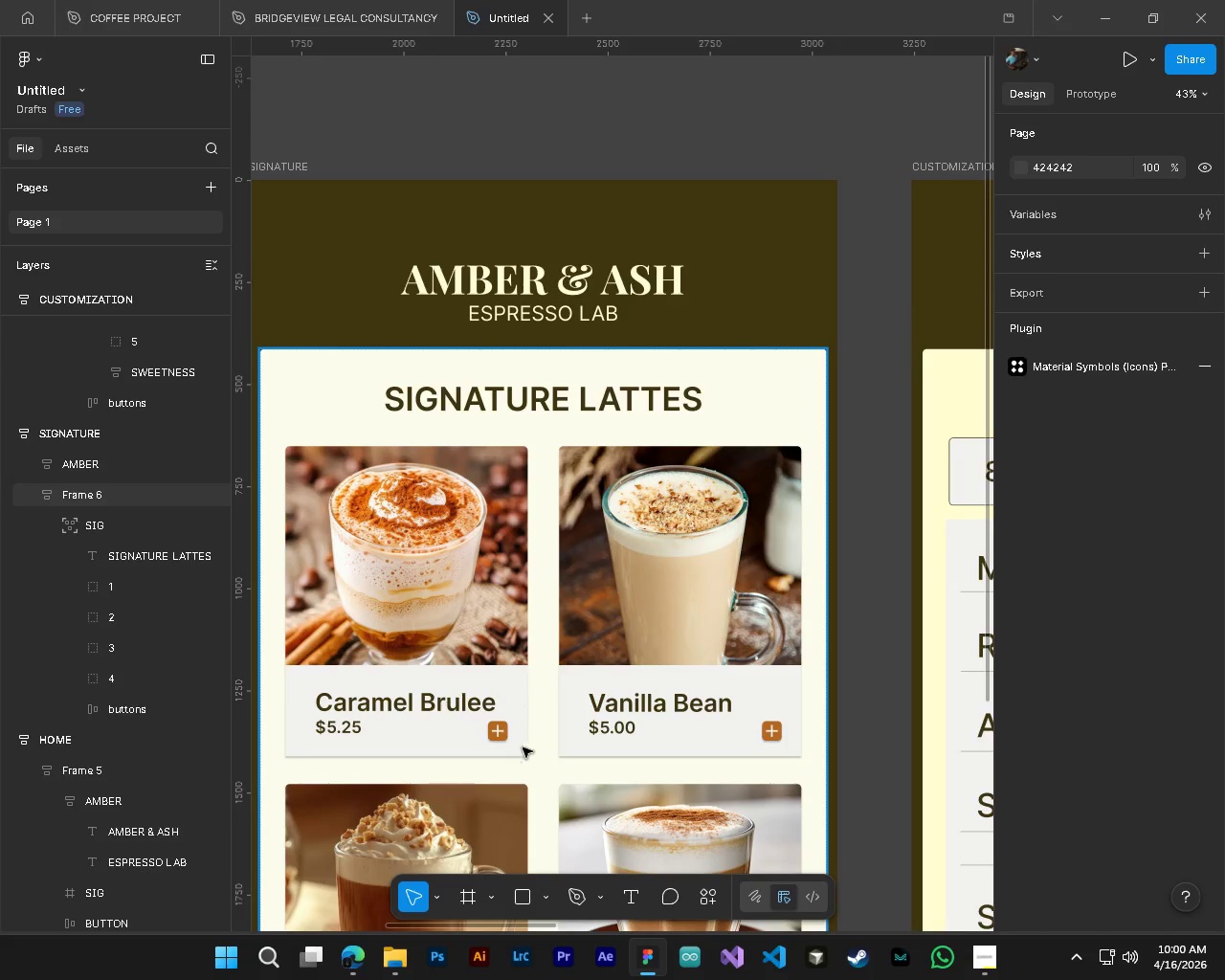 
left_click([514, 742])
 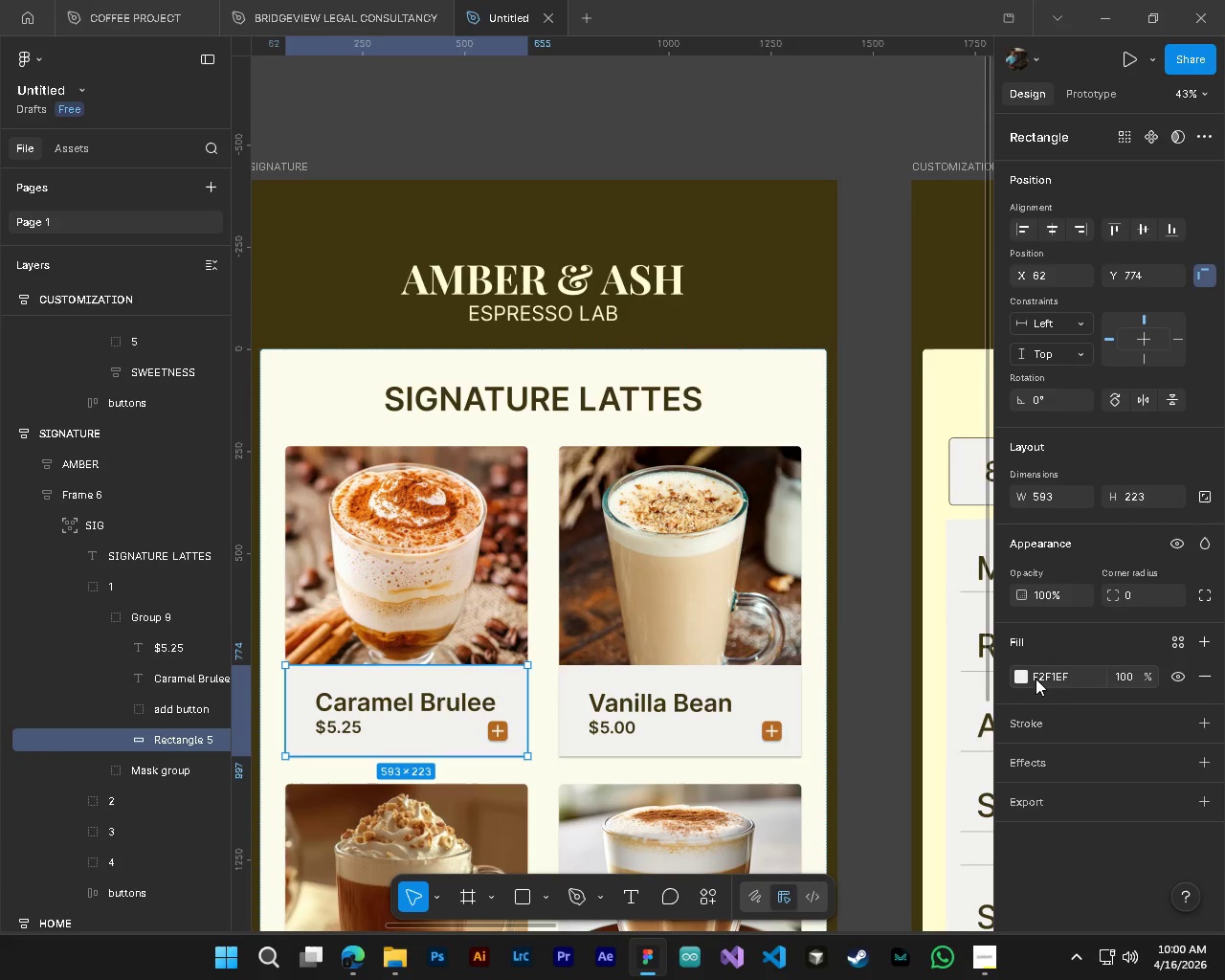 
left_click([1023, 679])
 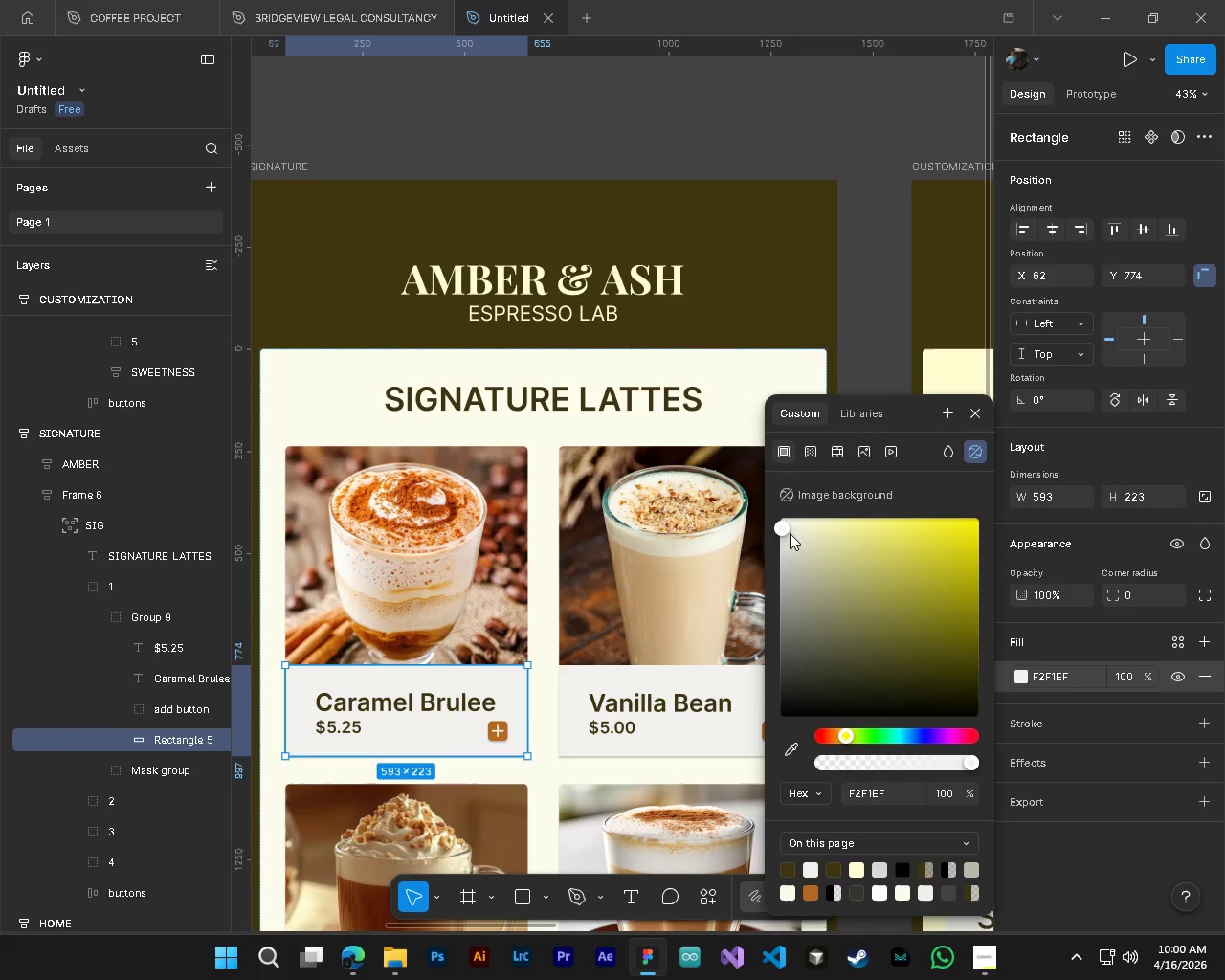 
left_click_drag(start_coordinate=[779, 532], to_coordinate=[776, 557])
 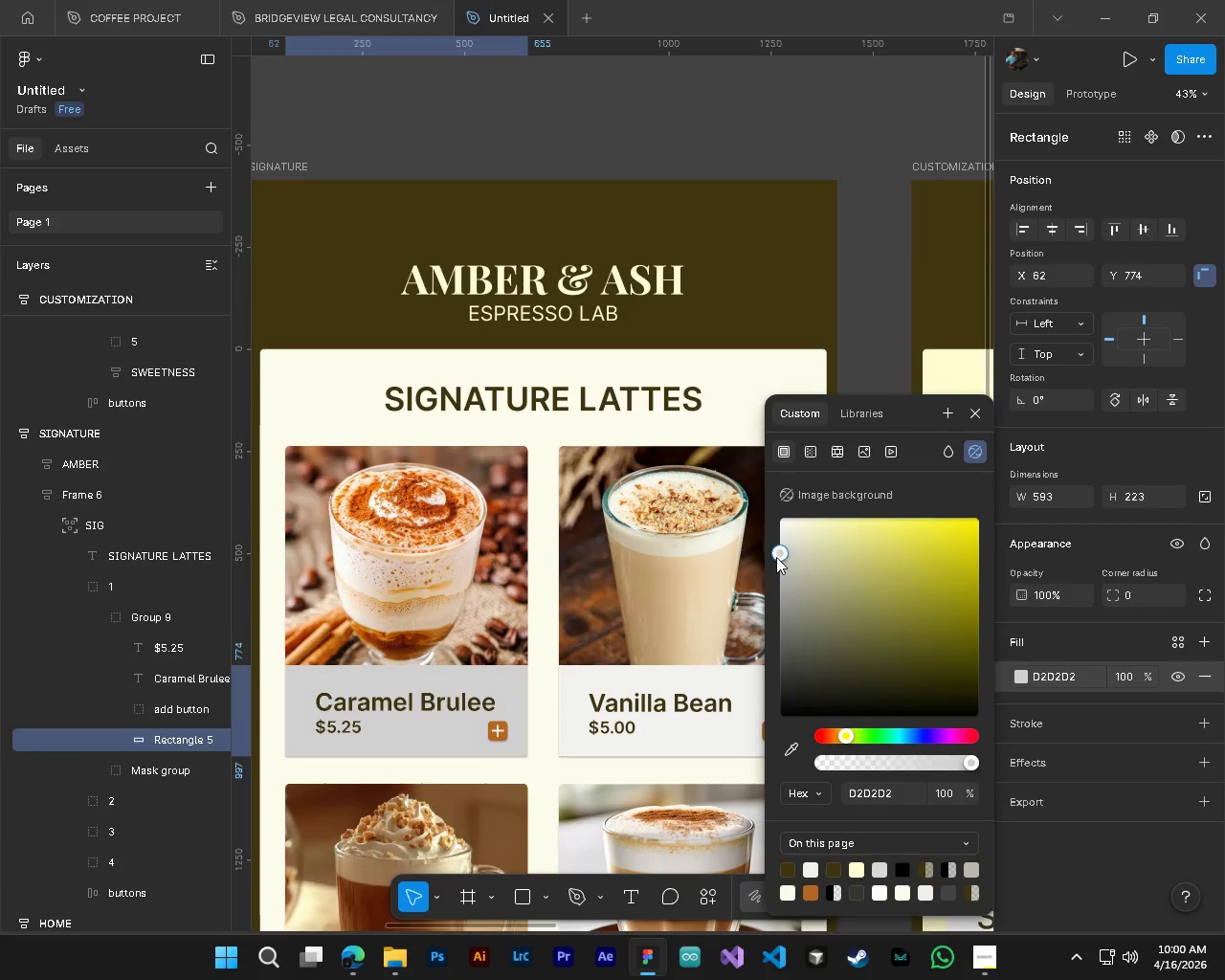 
key(Control+ControlLeft)
 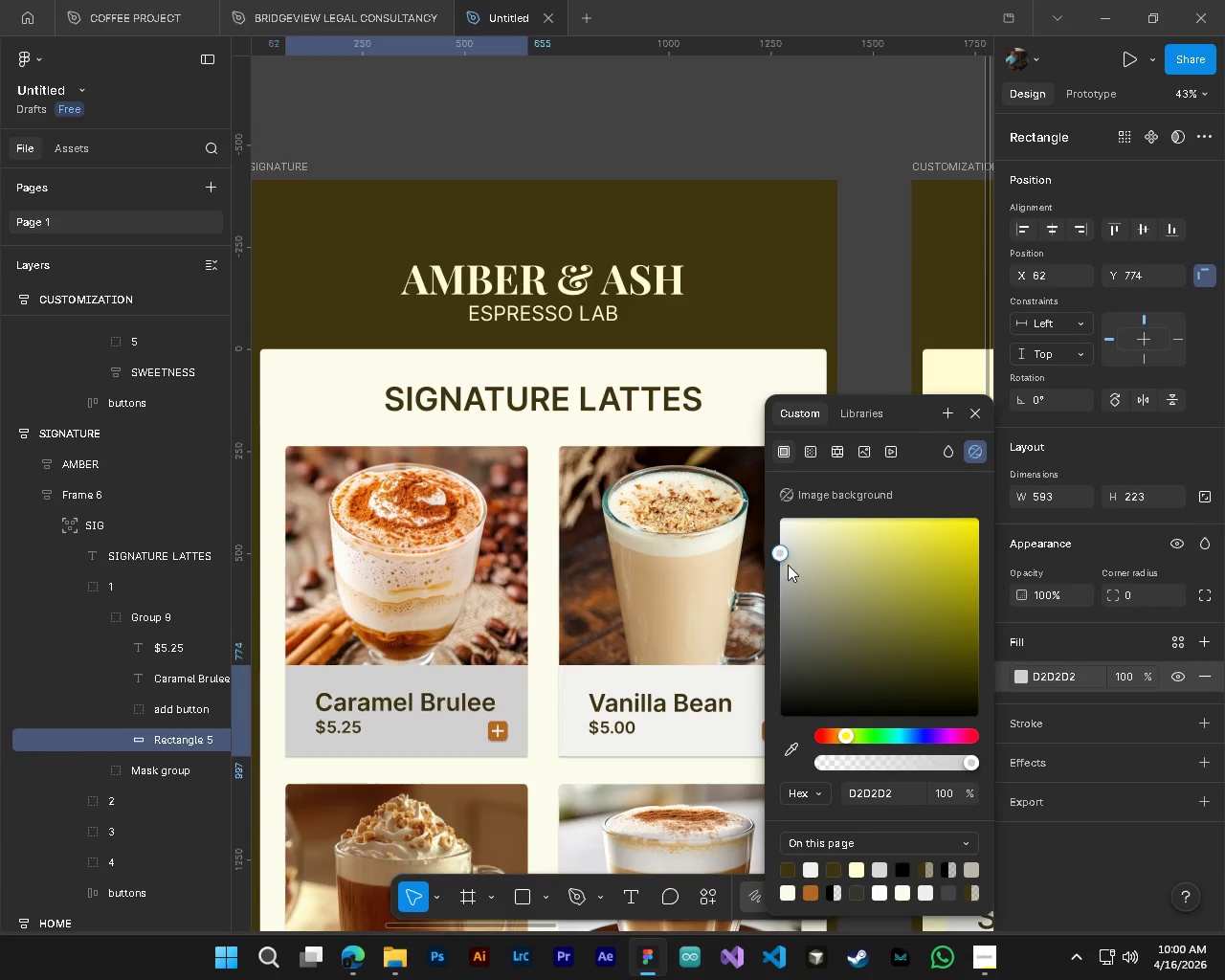 
key(Control+Z)
 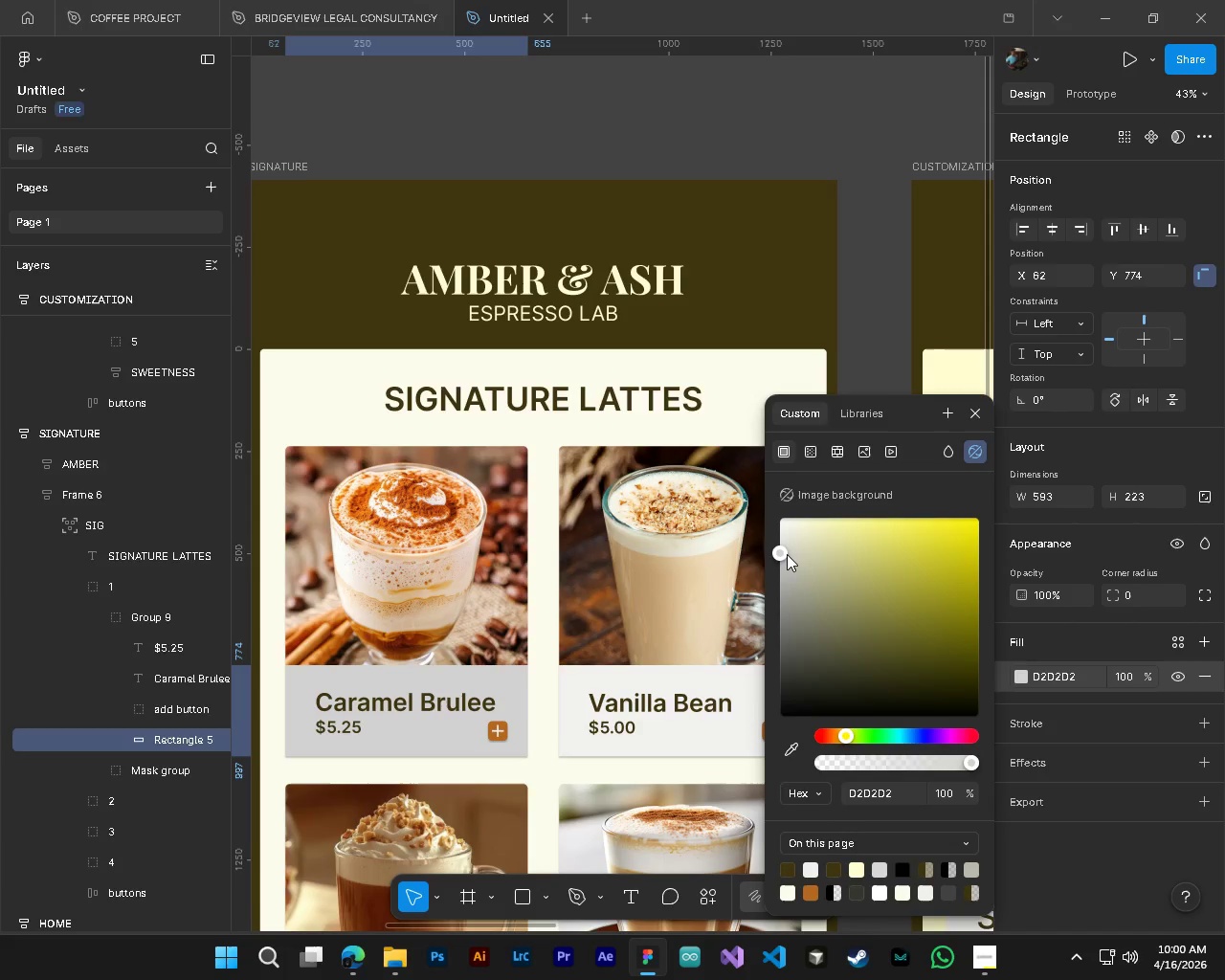 
key(Control+Z)
 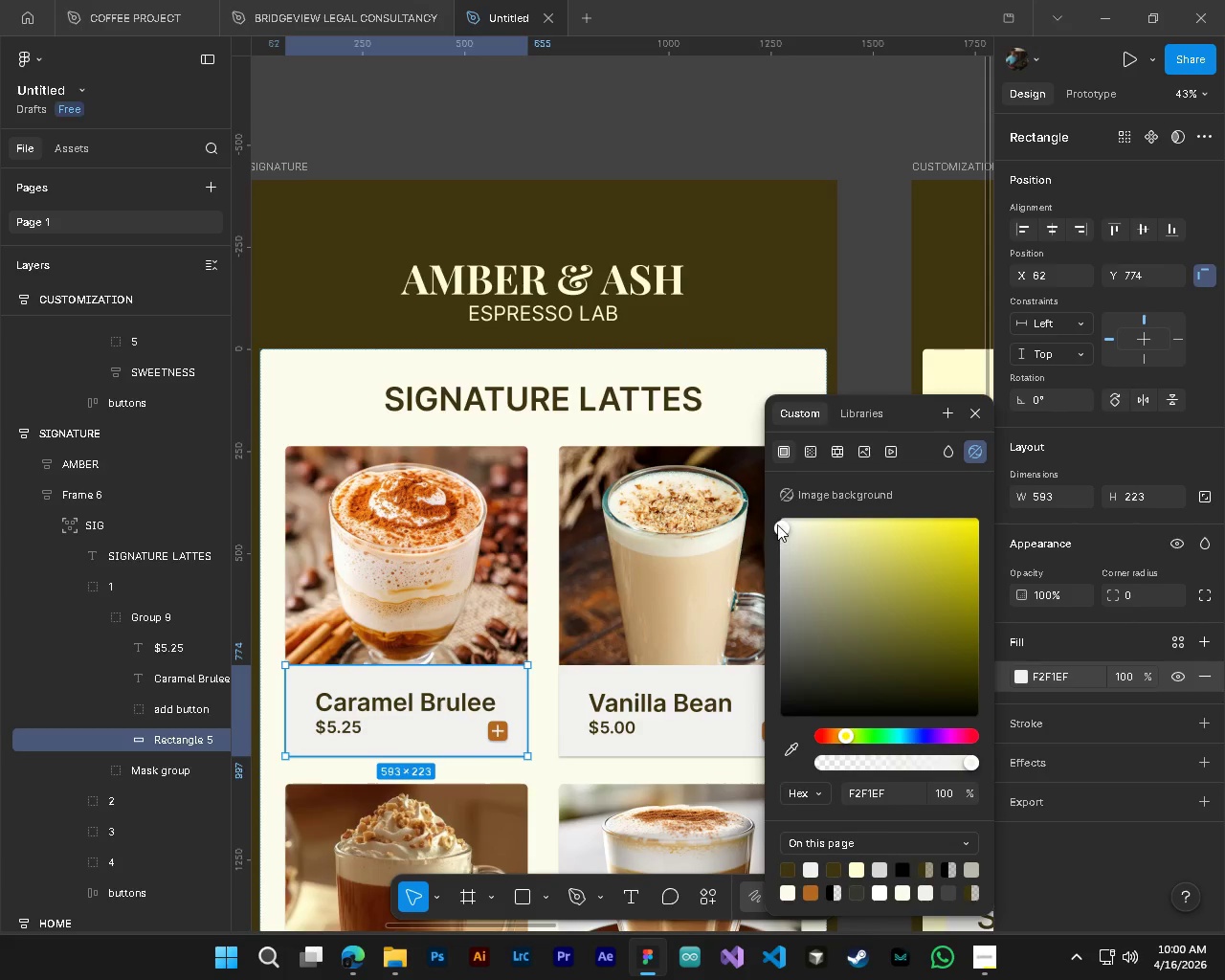 
left_click_drag(start_coordinate=[778, 523], to_coordinate=[831, 567])
 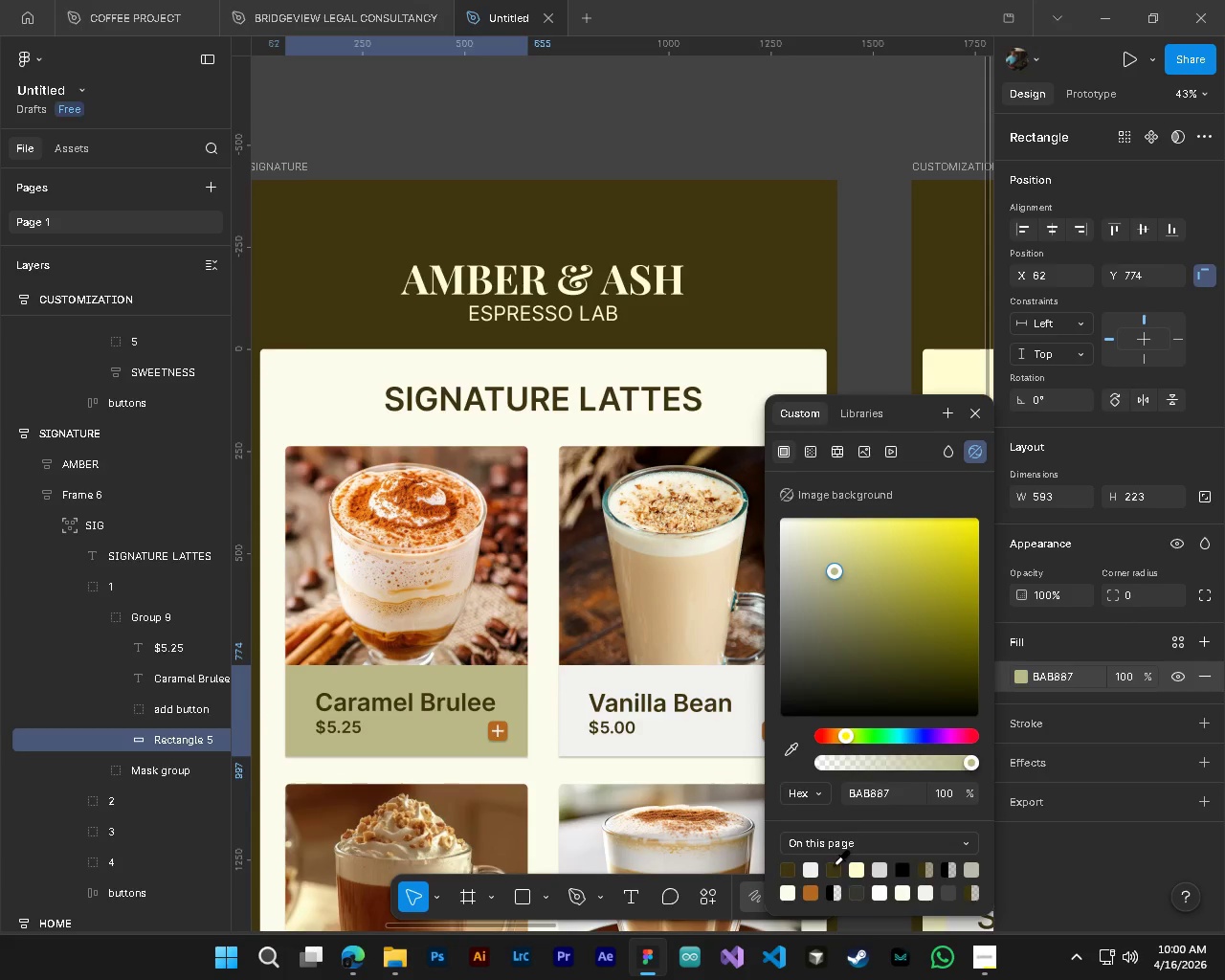 
left_click([834, 864])
 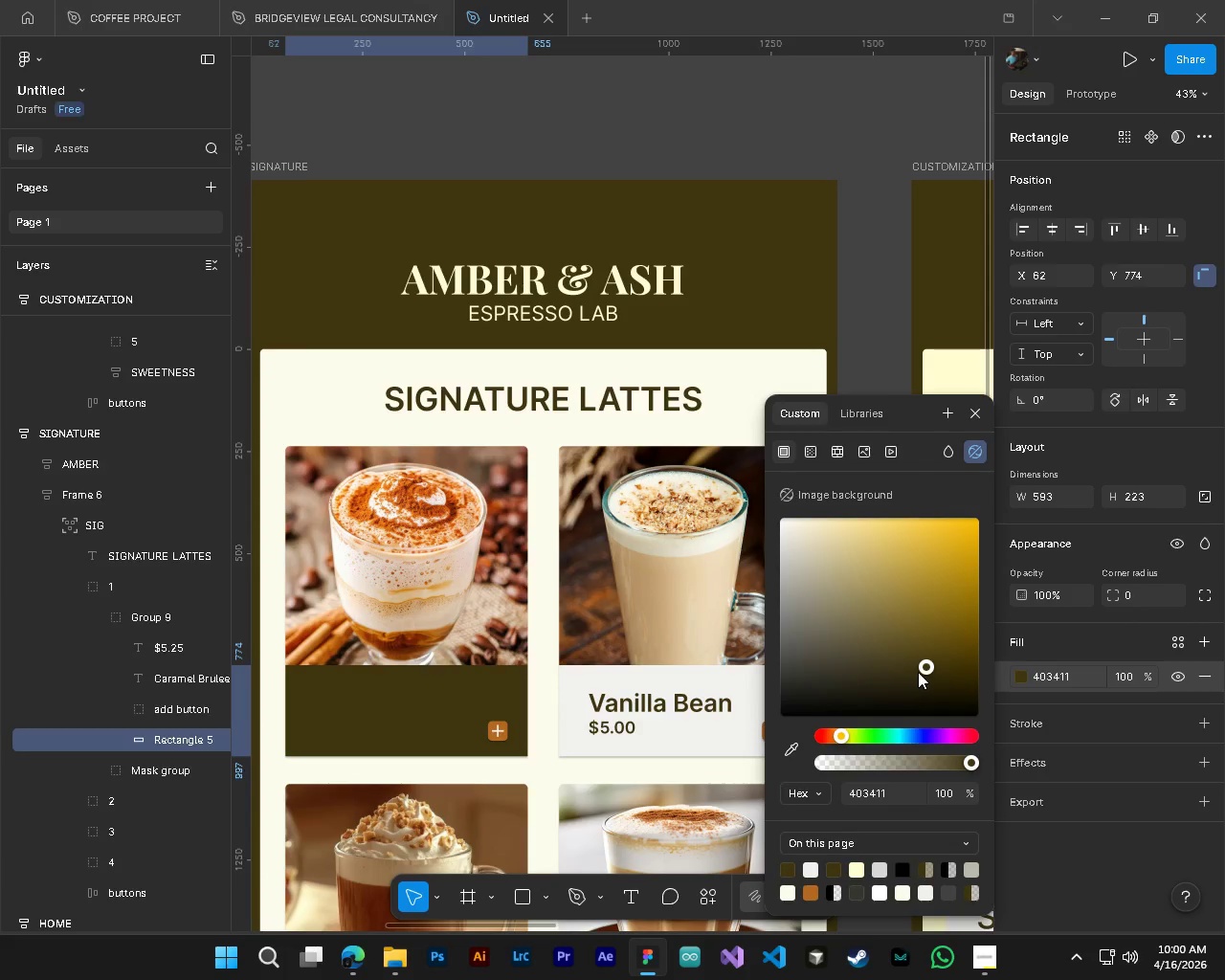 
left_click_drag(start_coordinate=[921, 668], to_coordinate=[789, 541])
 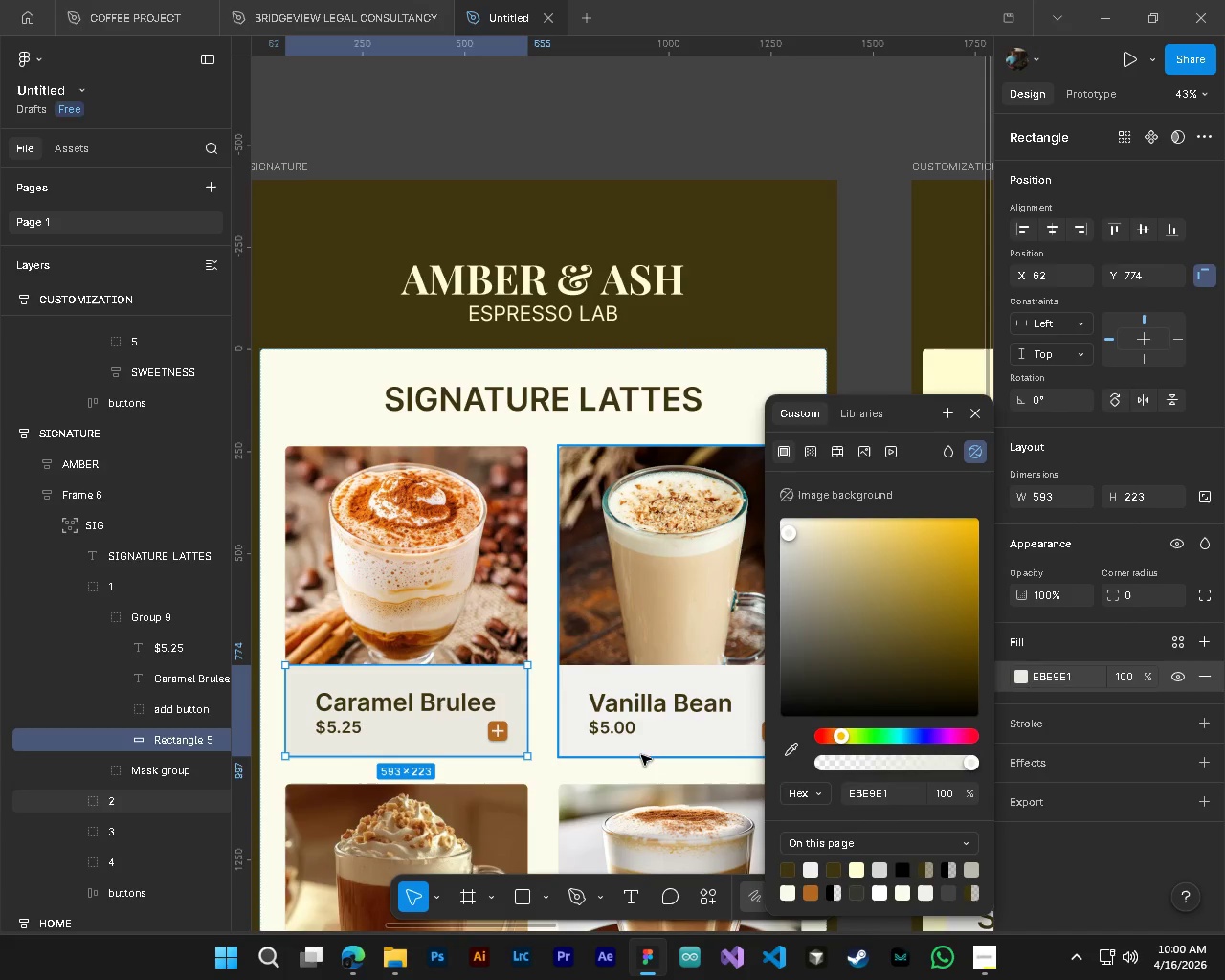 
key(Control+Z)
 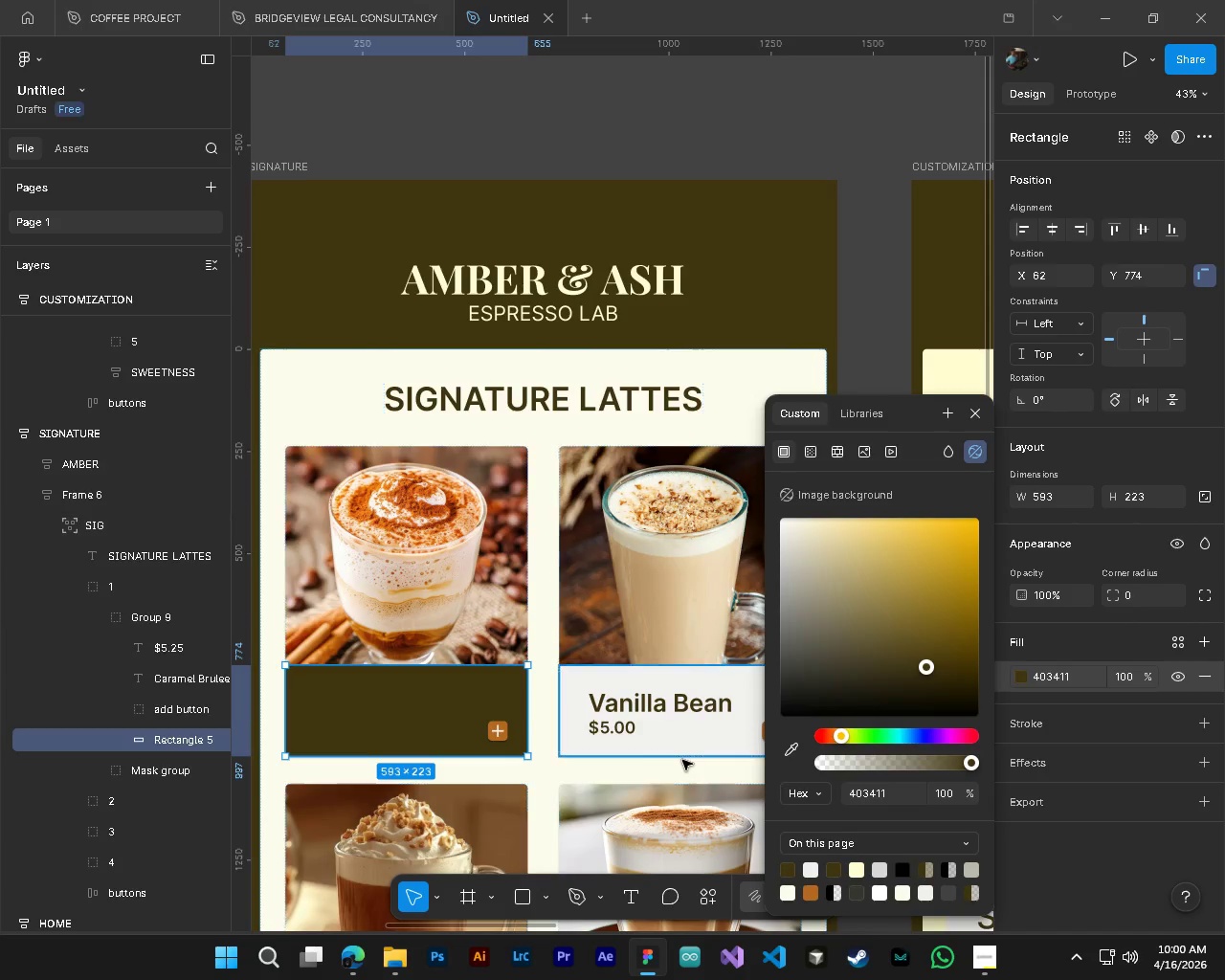 
key(Control+Z)
 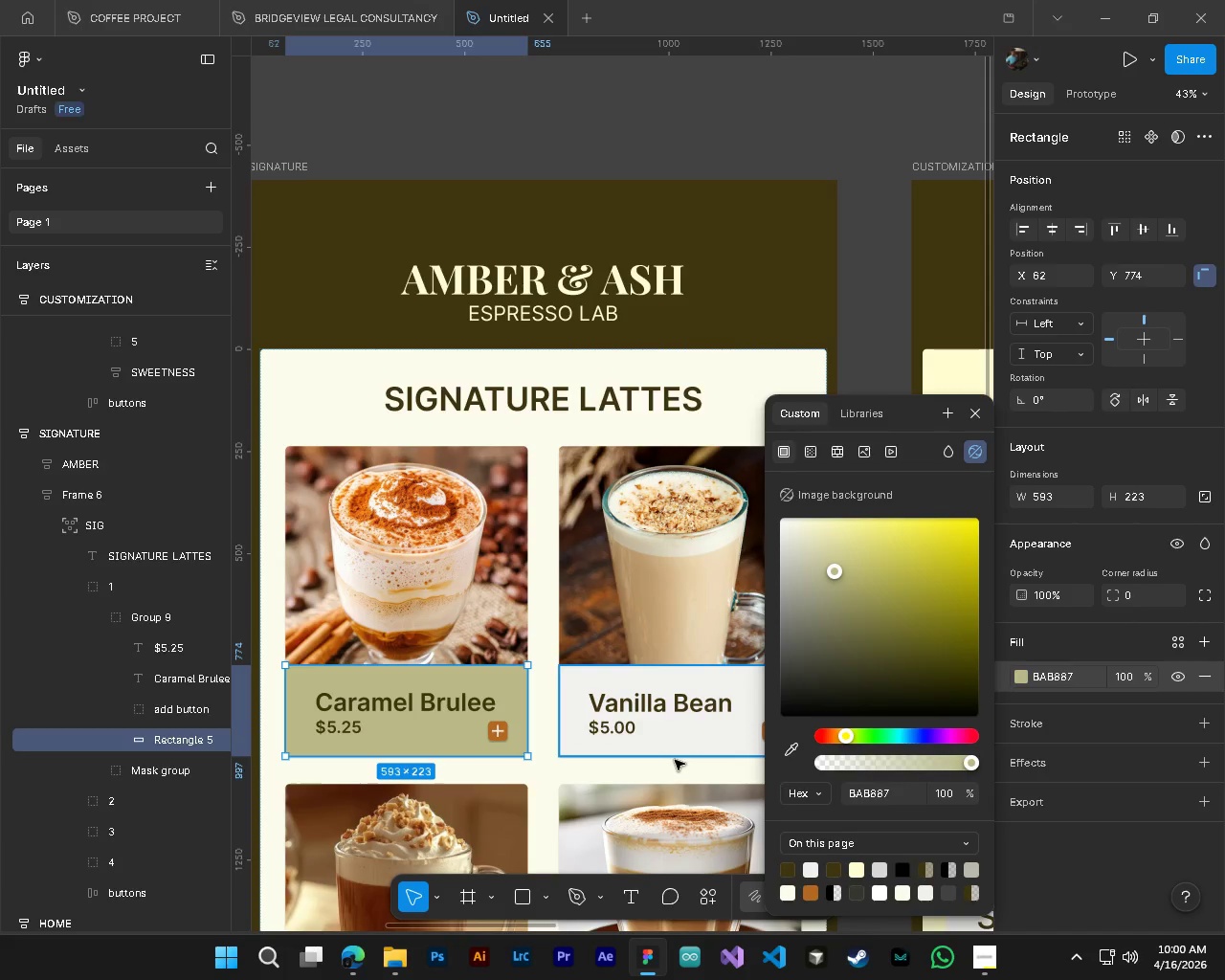 
key(Control+Z)
 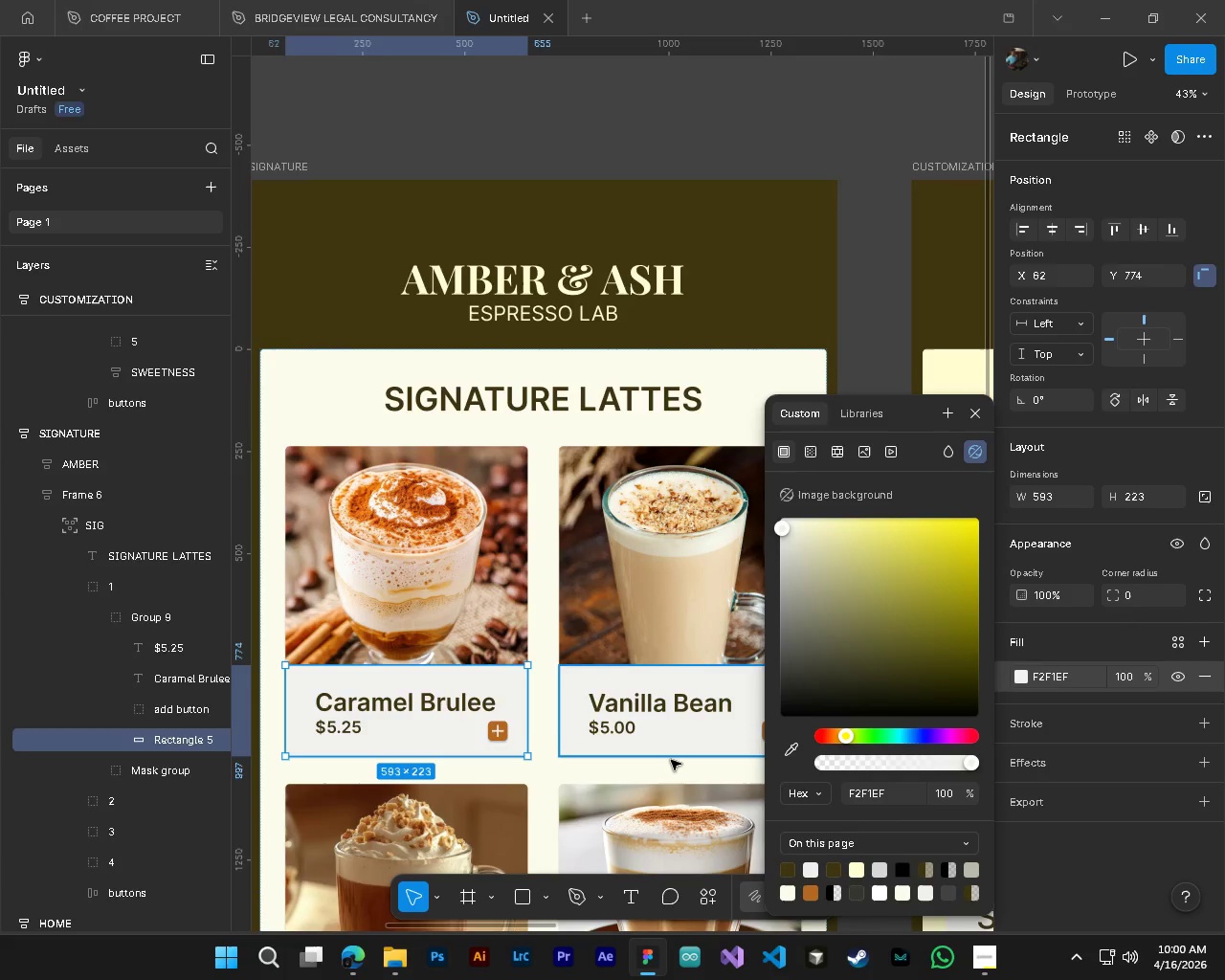 
key(Alt+Control+AltLeft)
 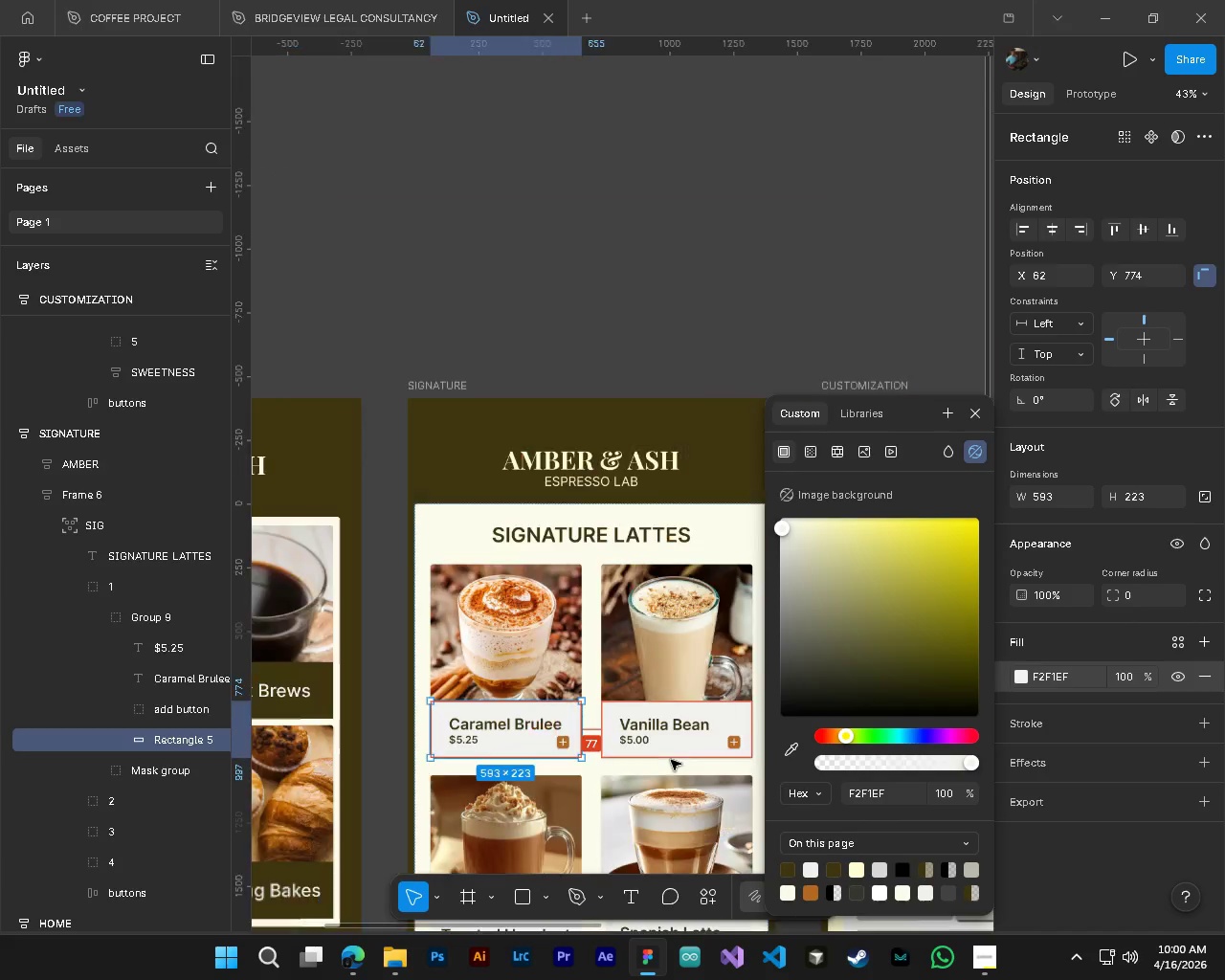 
scroll: coordinate [671, 760], scroll_direction: down, amount: 9.0
 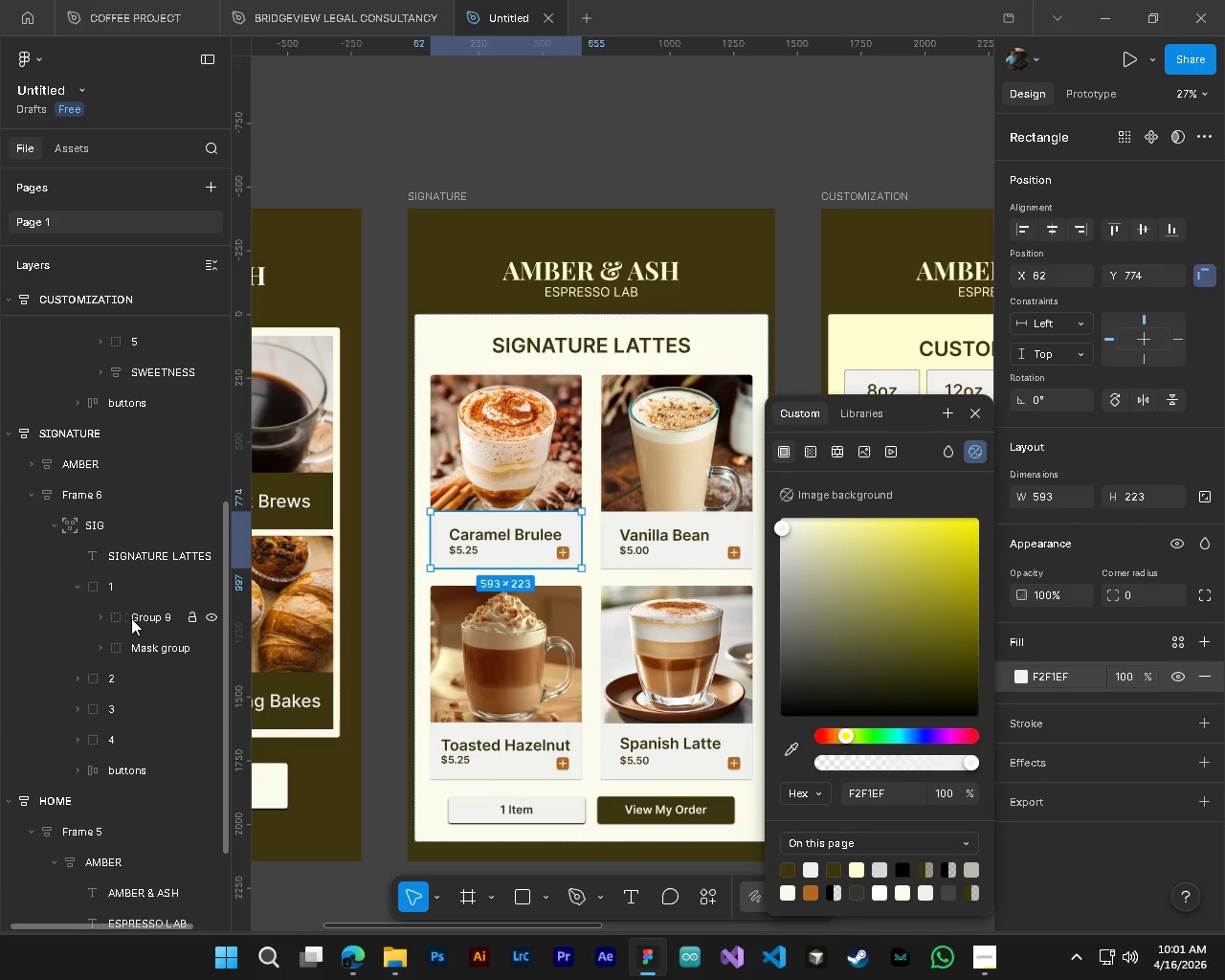 
wait(5.52)
 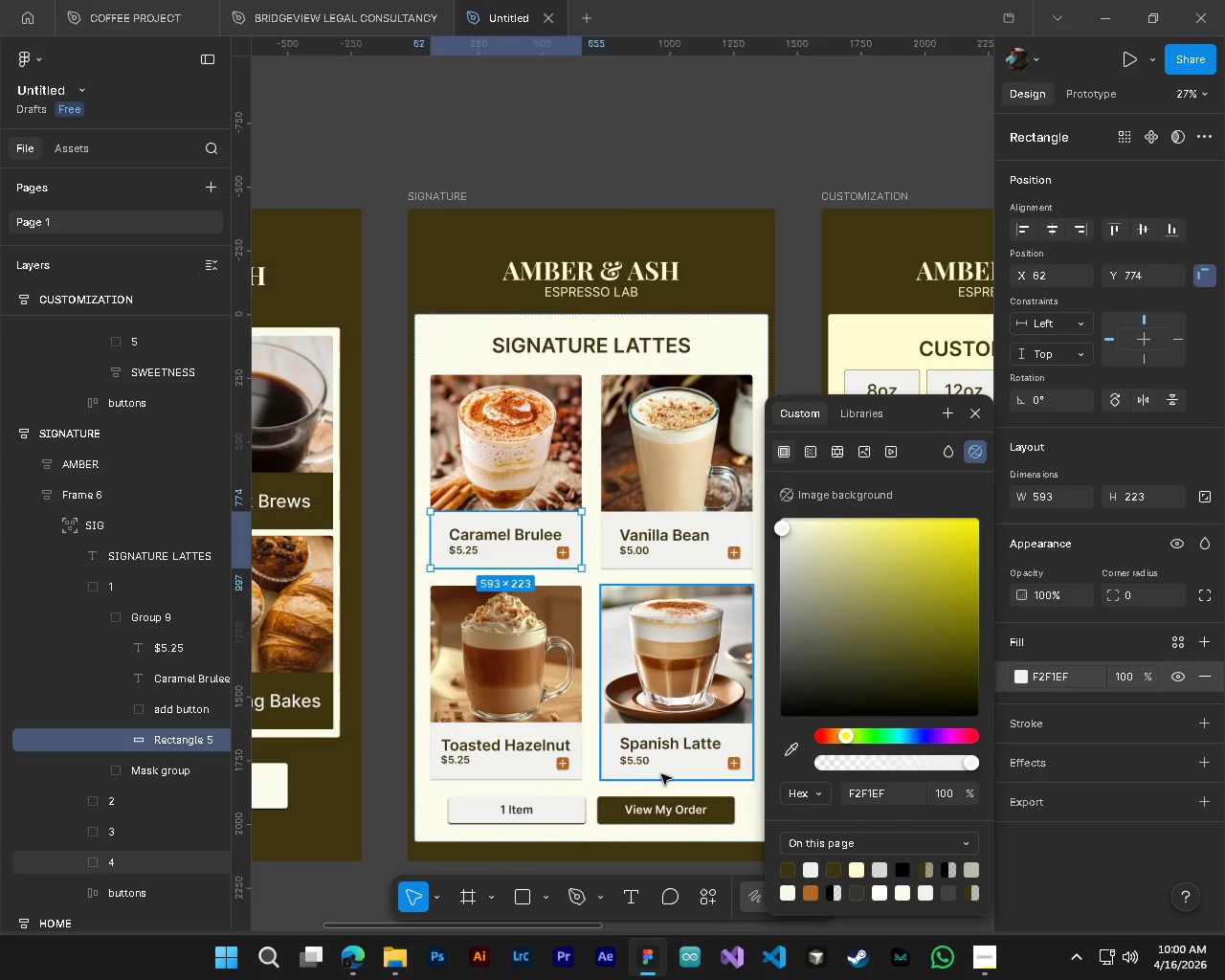 
double_click([132, 590])
 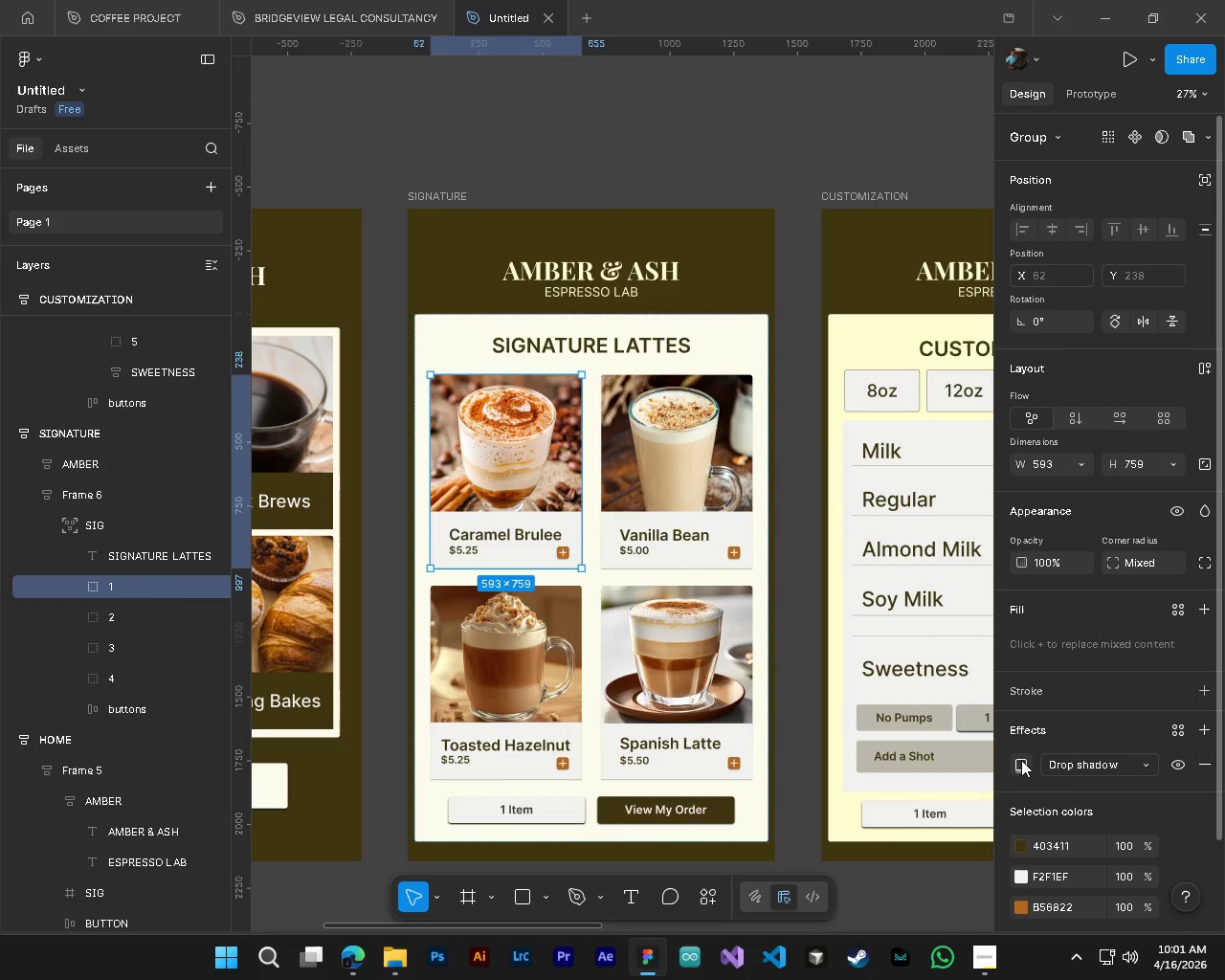 
left_click([1021, 760])
 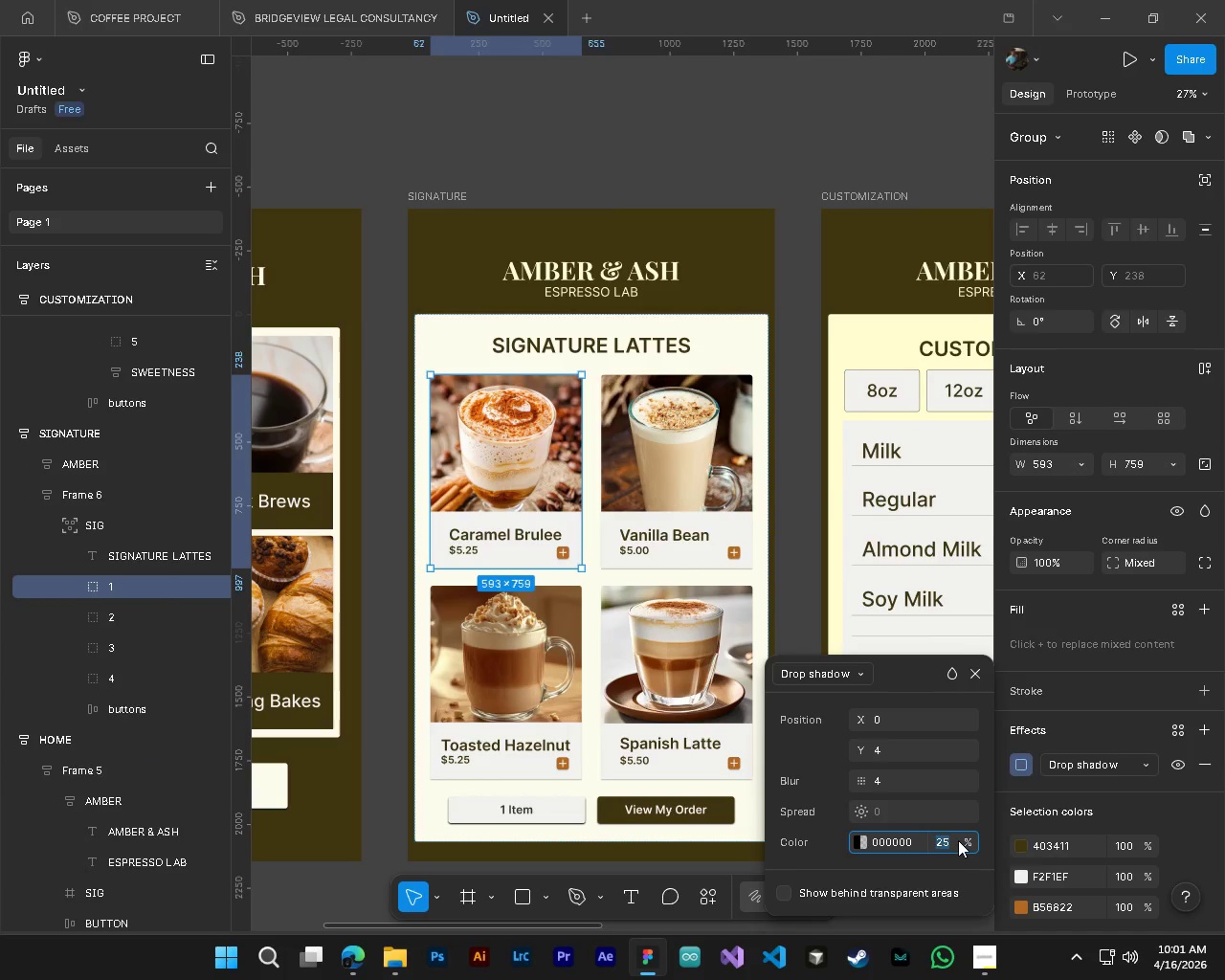 
key(Numpad5)
 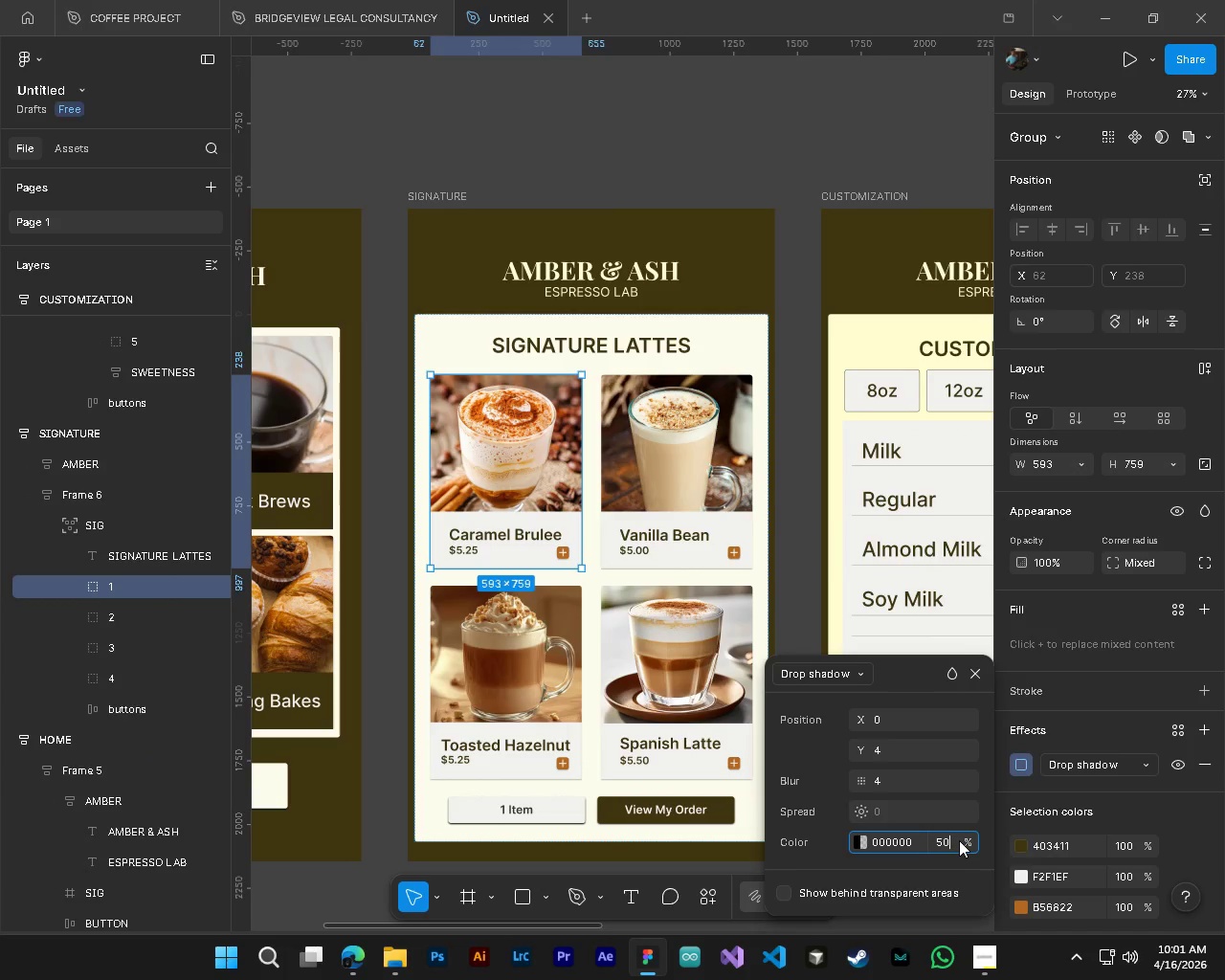 
key(Numpad0)
 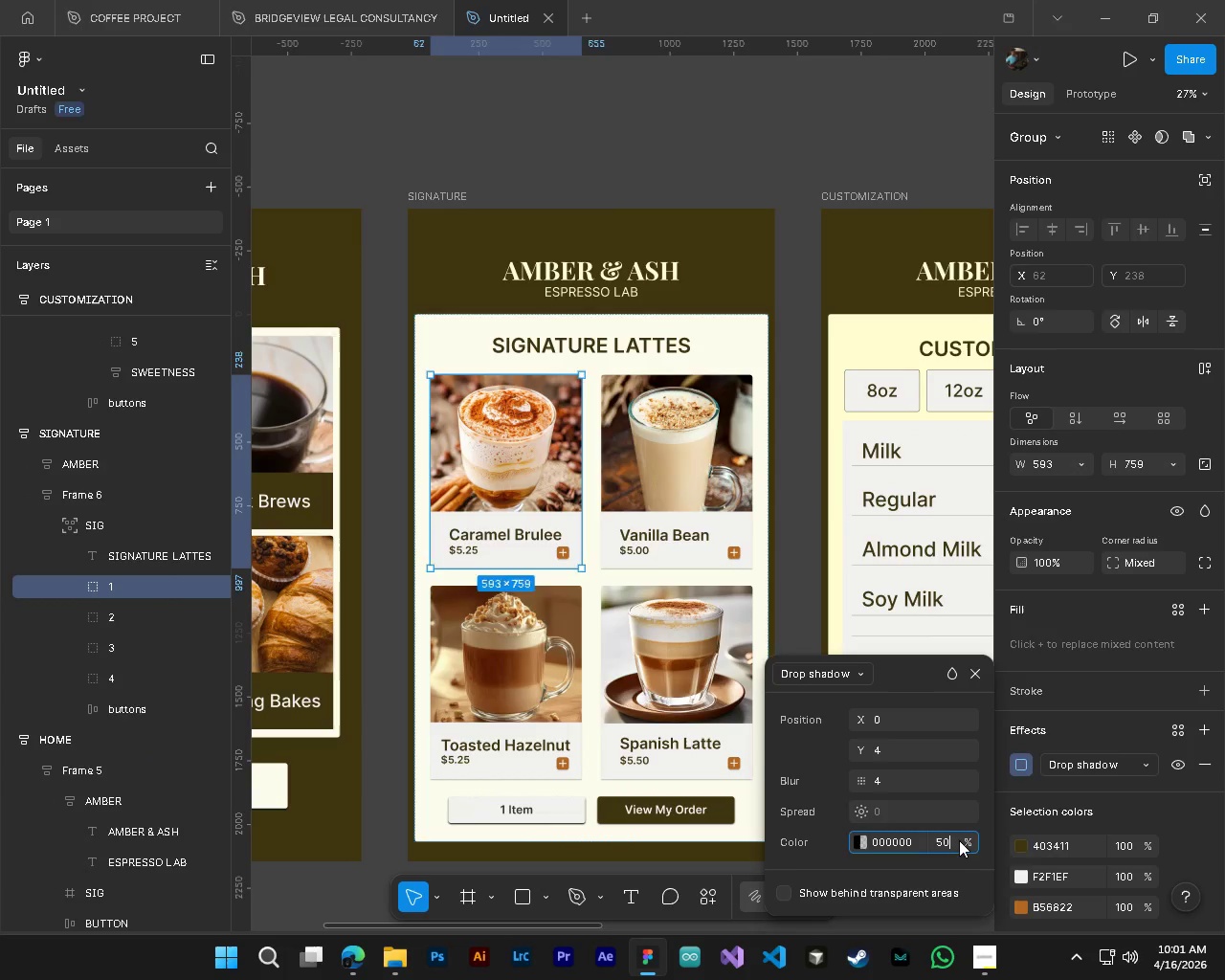 
key(NumpadEnter)
 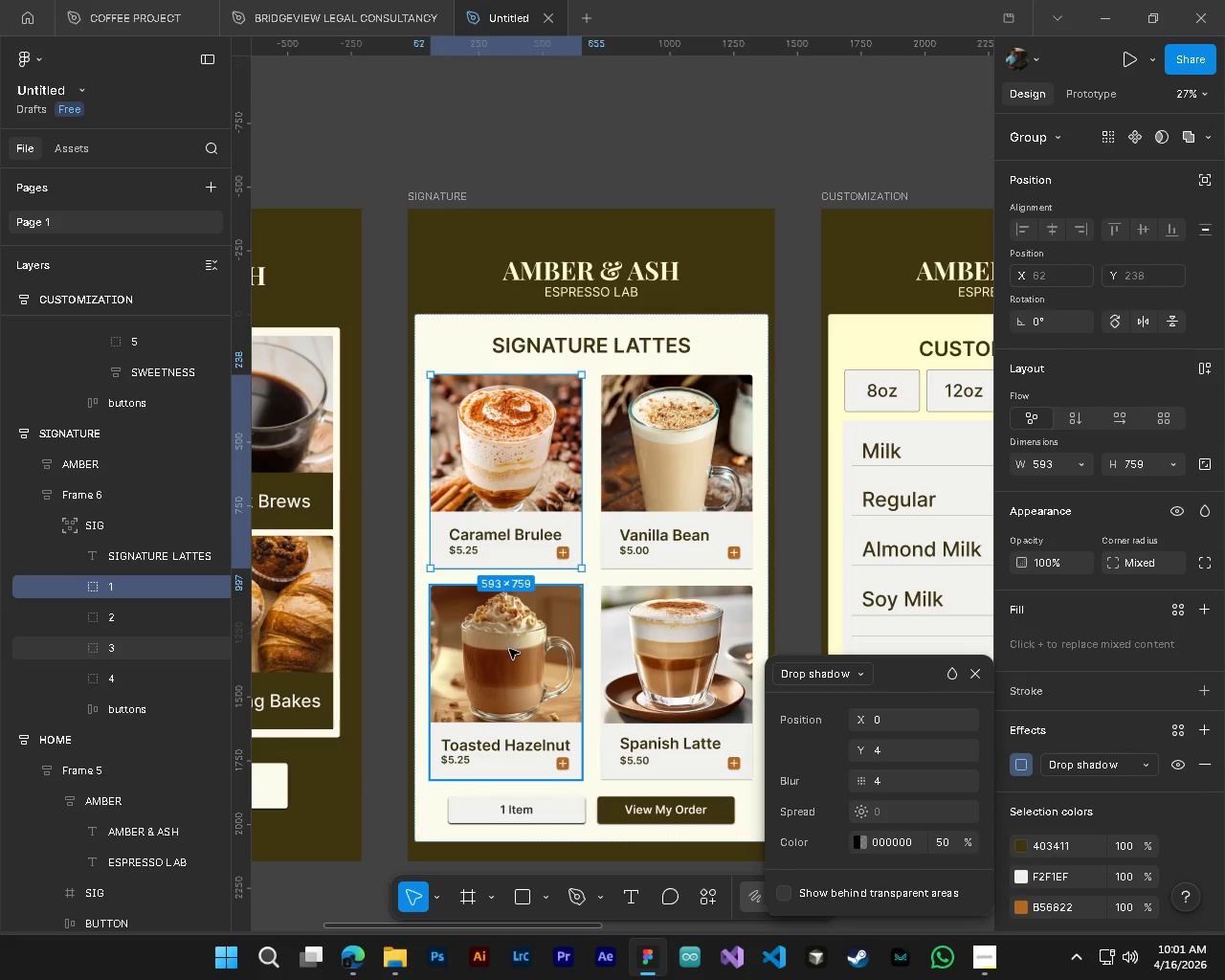 
left_click([108, 607])
 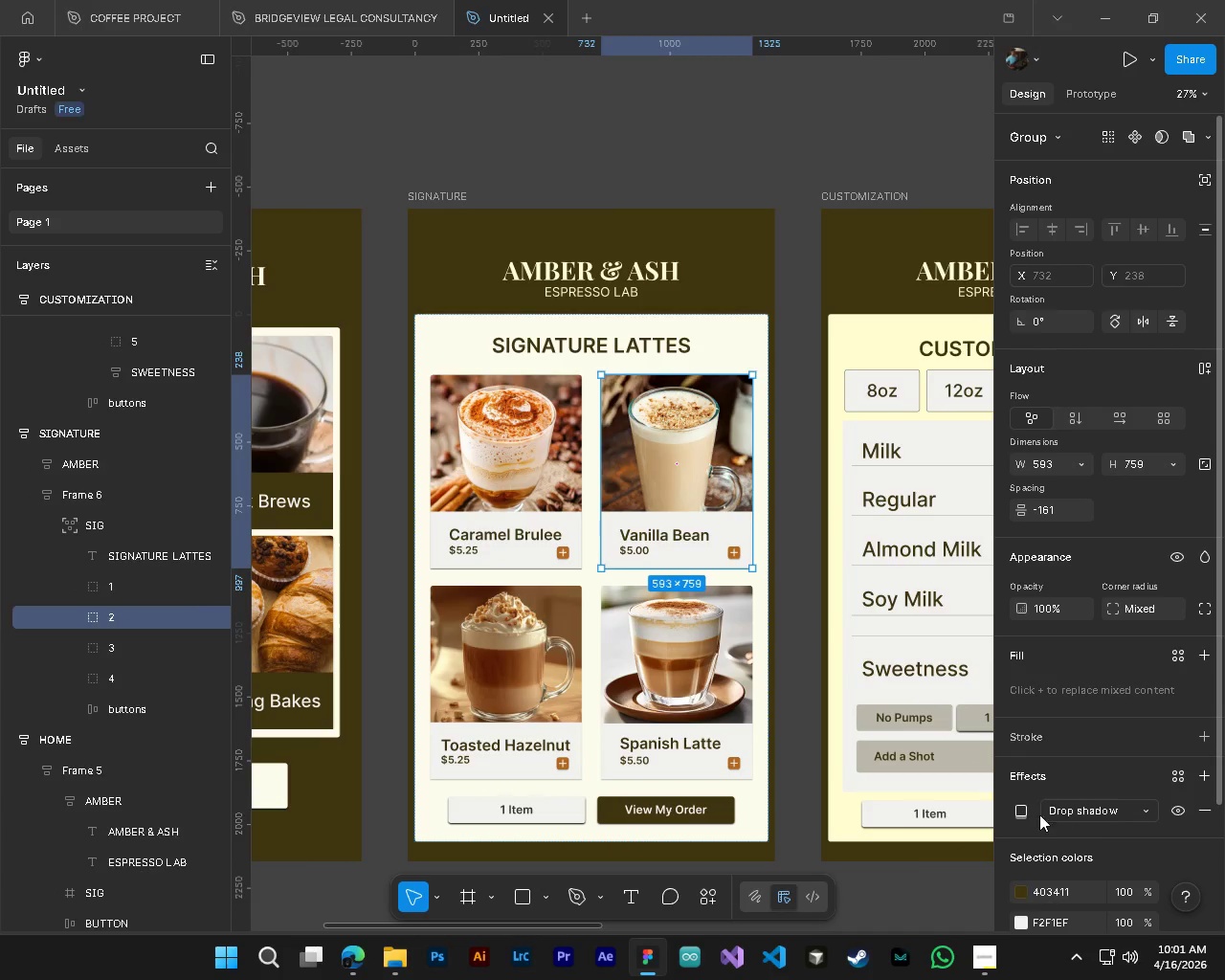 
left_click([1019, 816])
 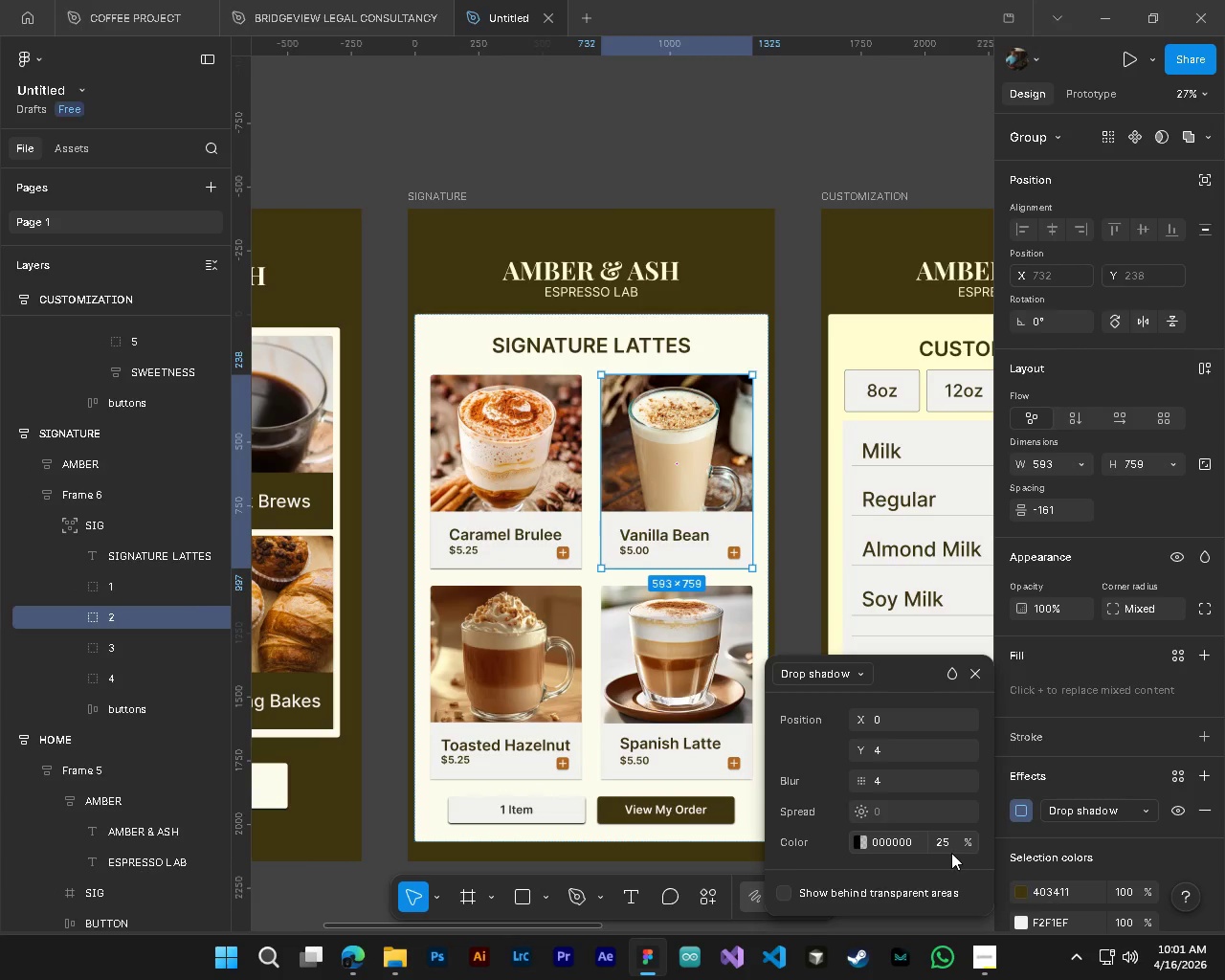 
left_click([944, 846])
 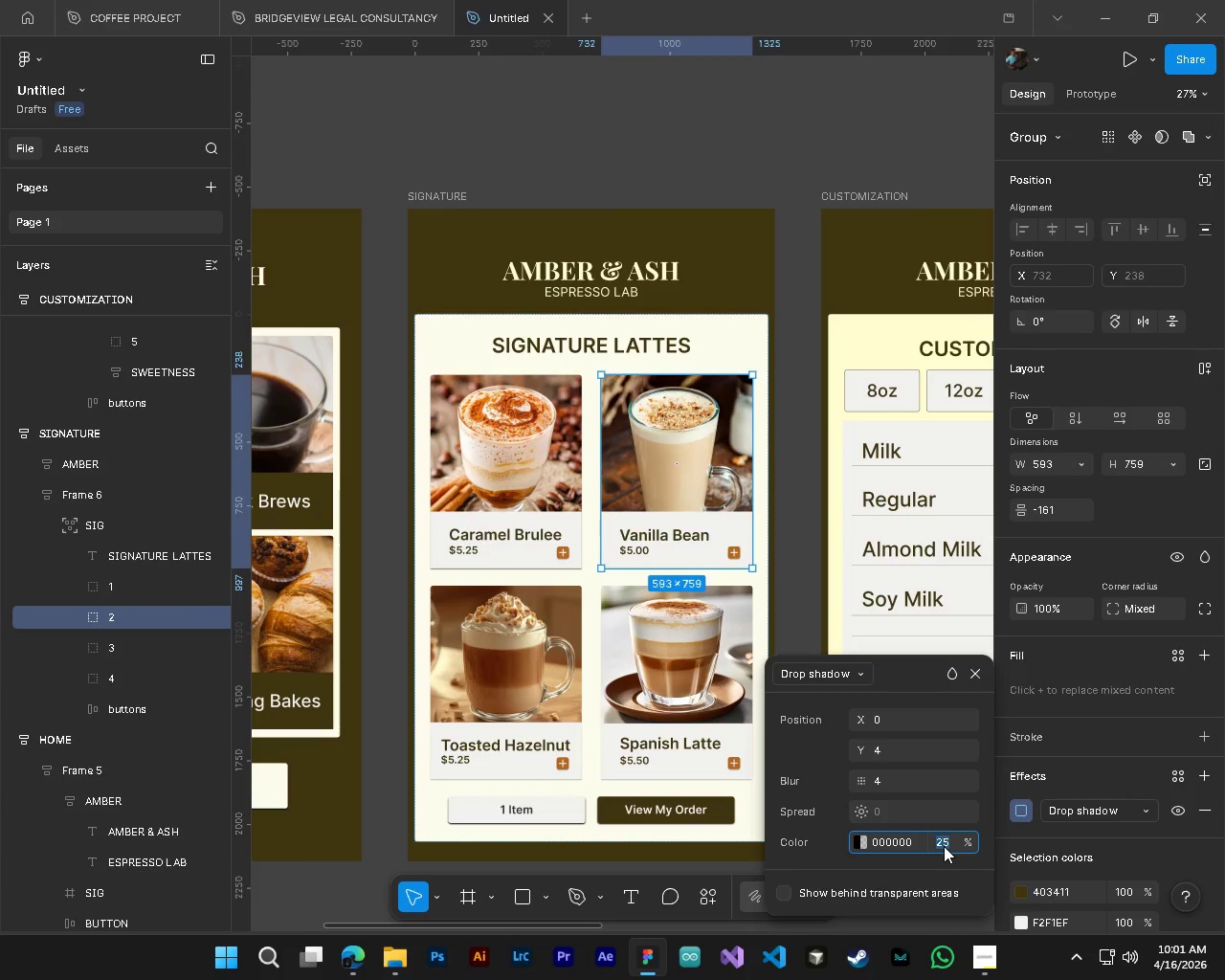 
key(Numpad5)
 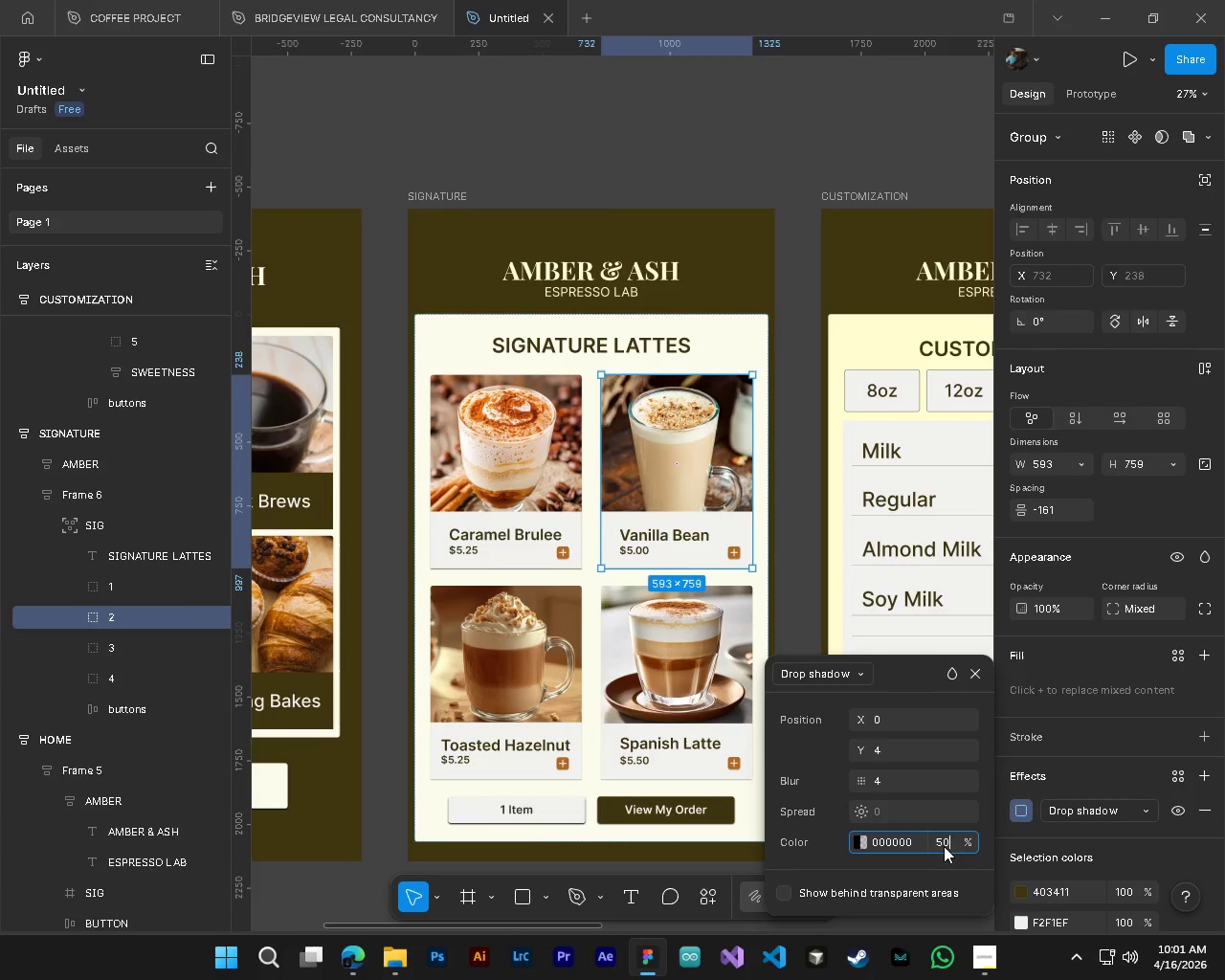 
key(Numpad0)
 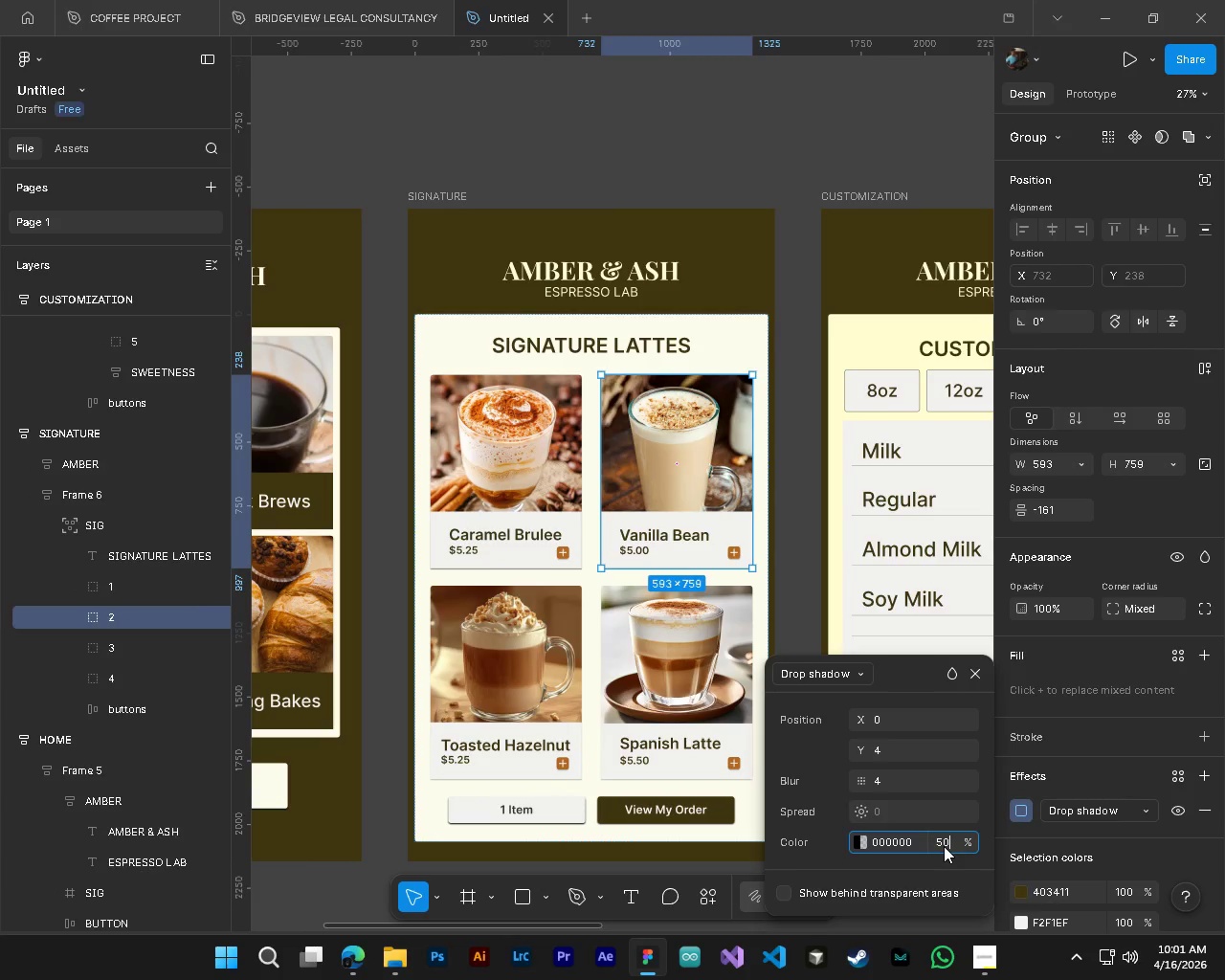 
key(NumpadEnter)
 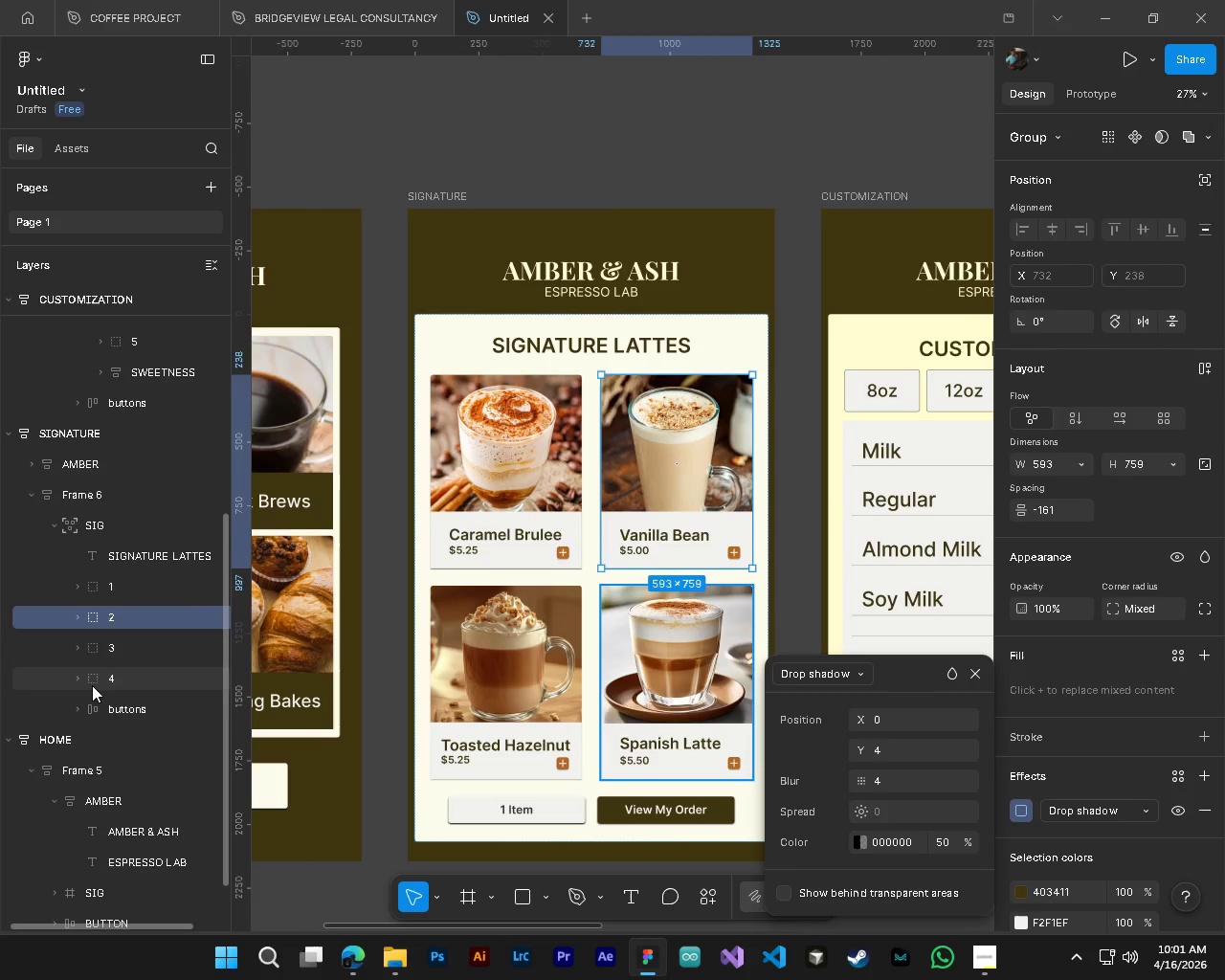 
left_click([105, 647])
 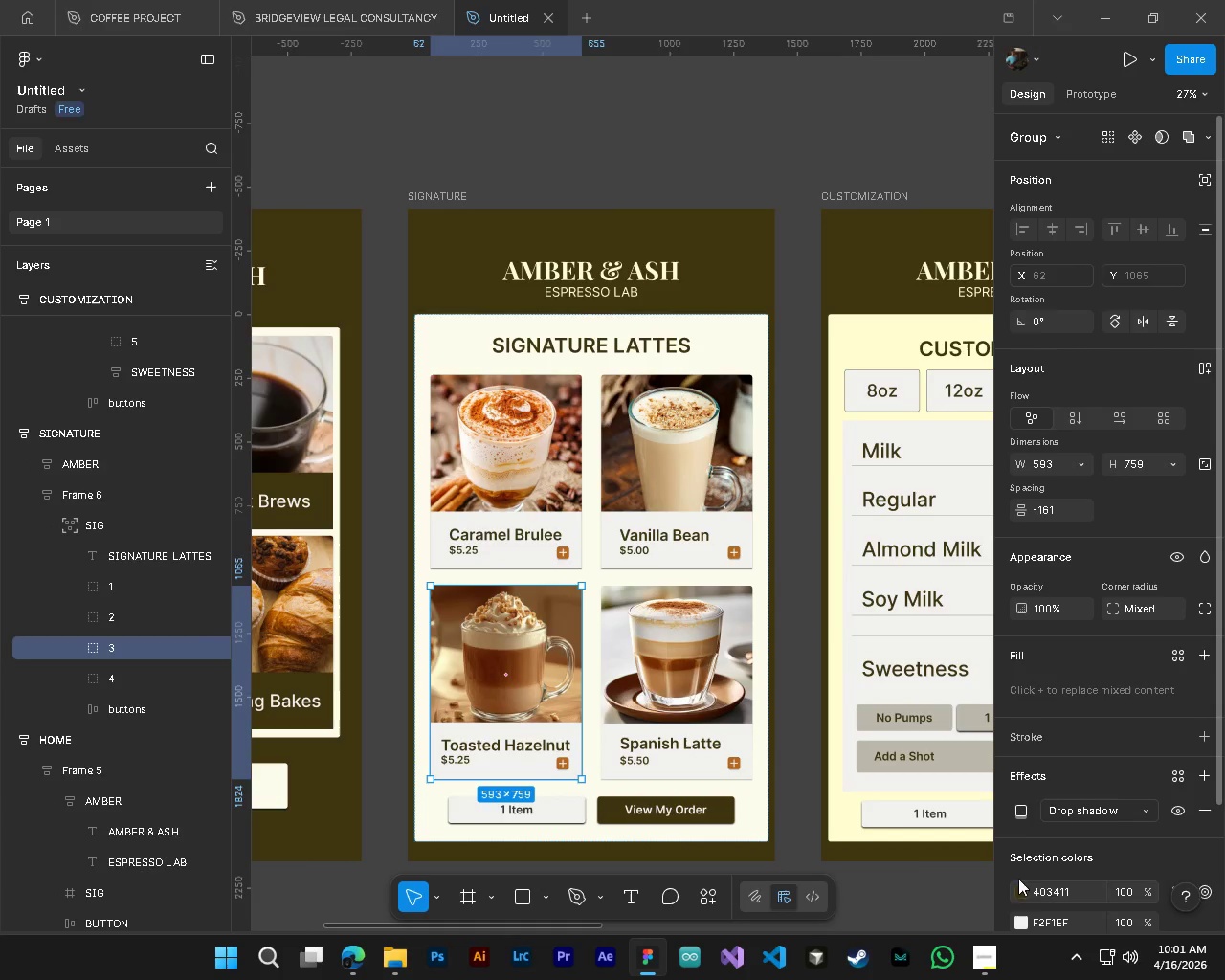 
left_click([1019, 819])
 